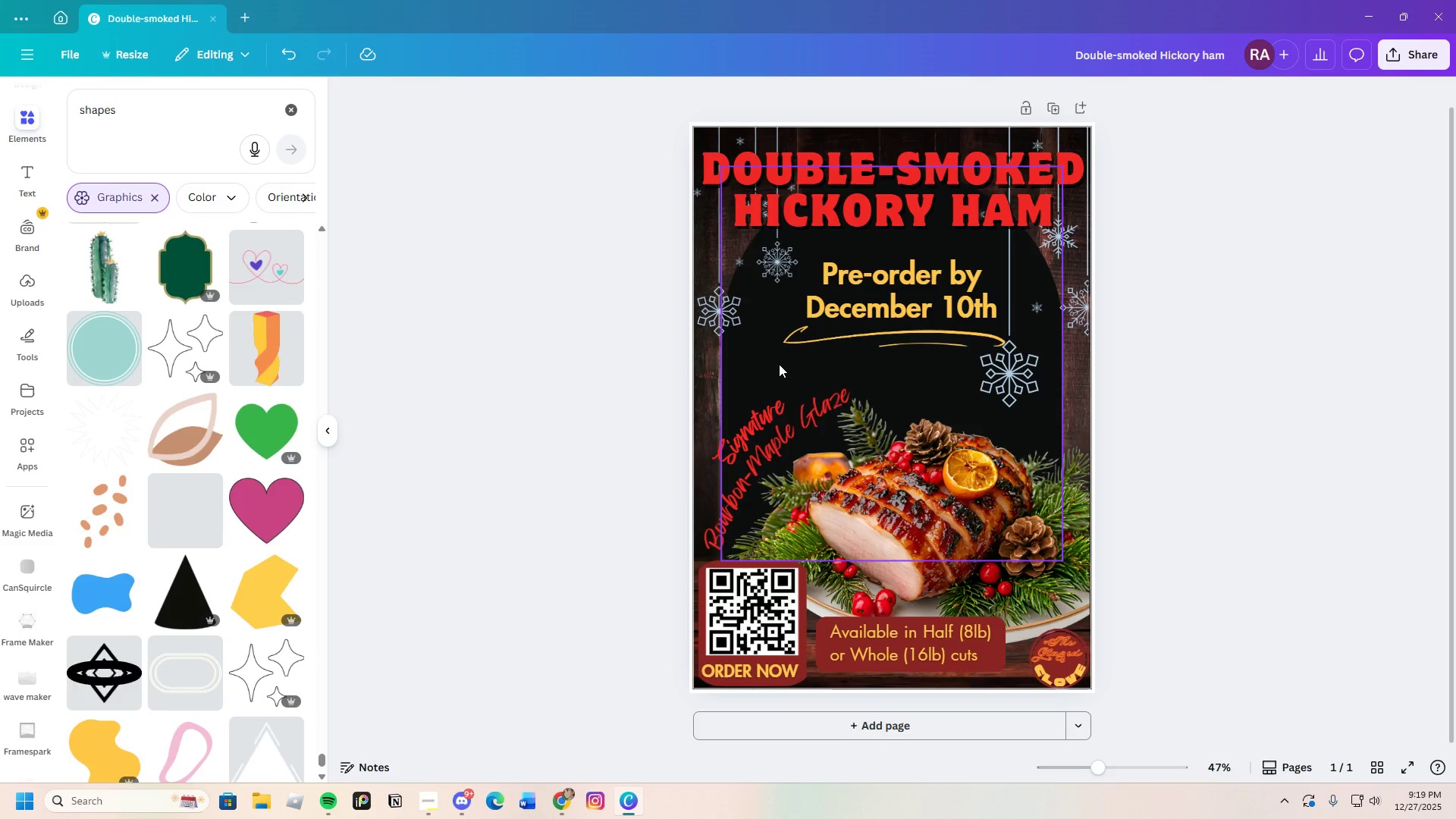 
left_click_drag(start_coordinate=[775, 363], to_coordinate=[781, 410])
 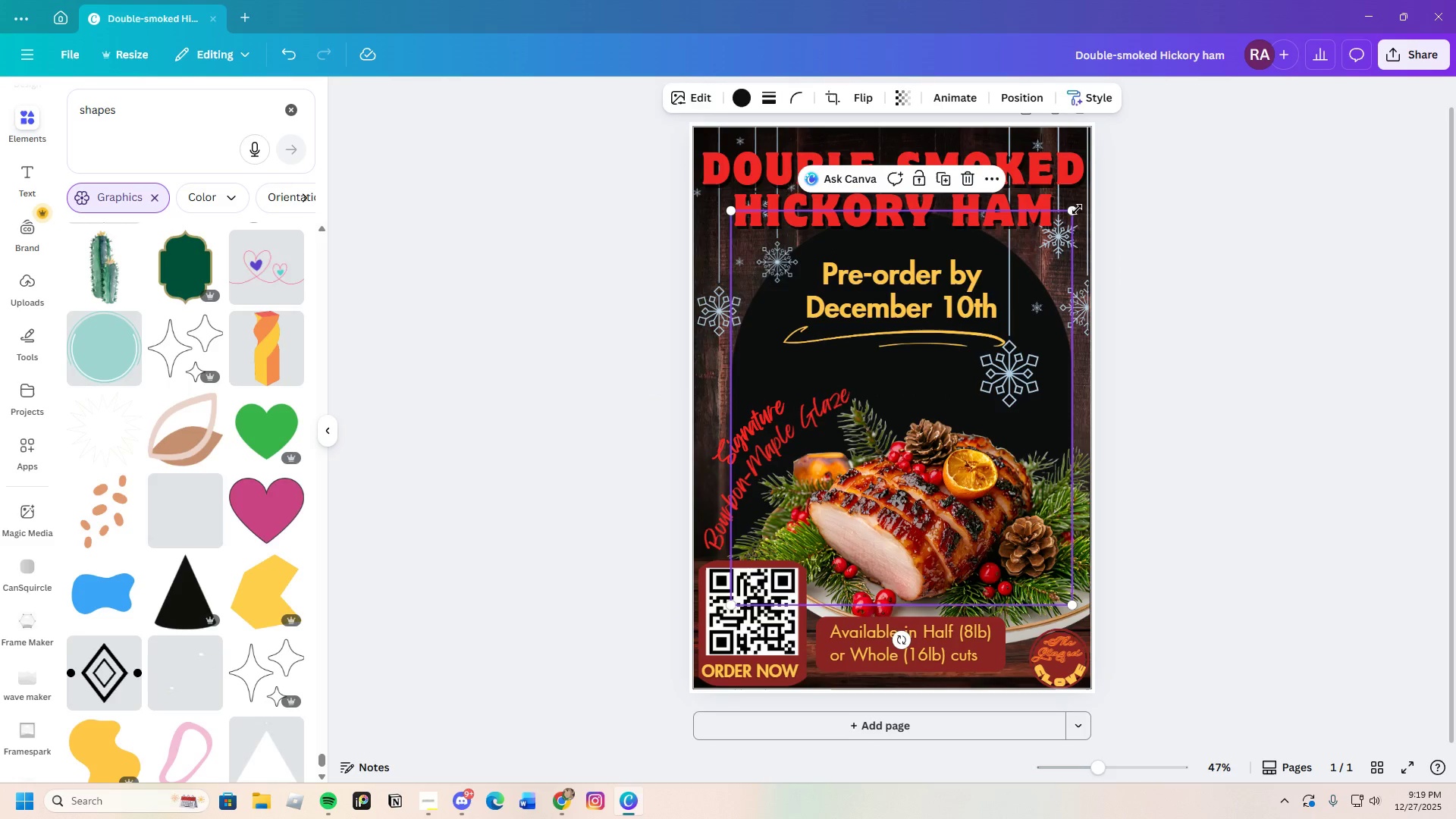 
left_click_drag(start_coordinate=[1074, 209], to_coordinate=[1170, 330])
 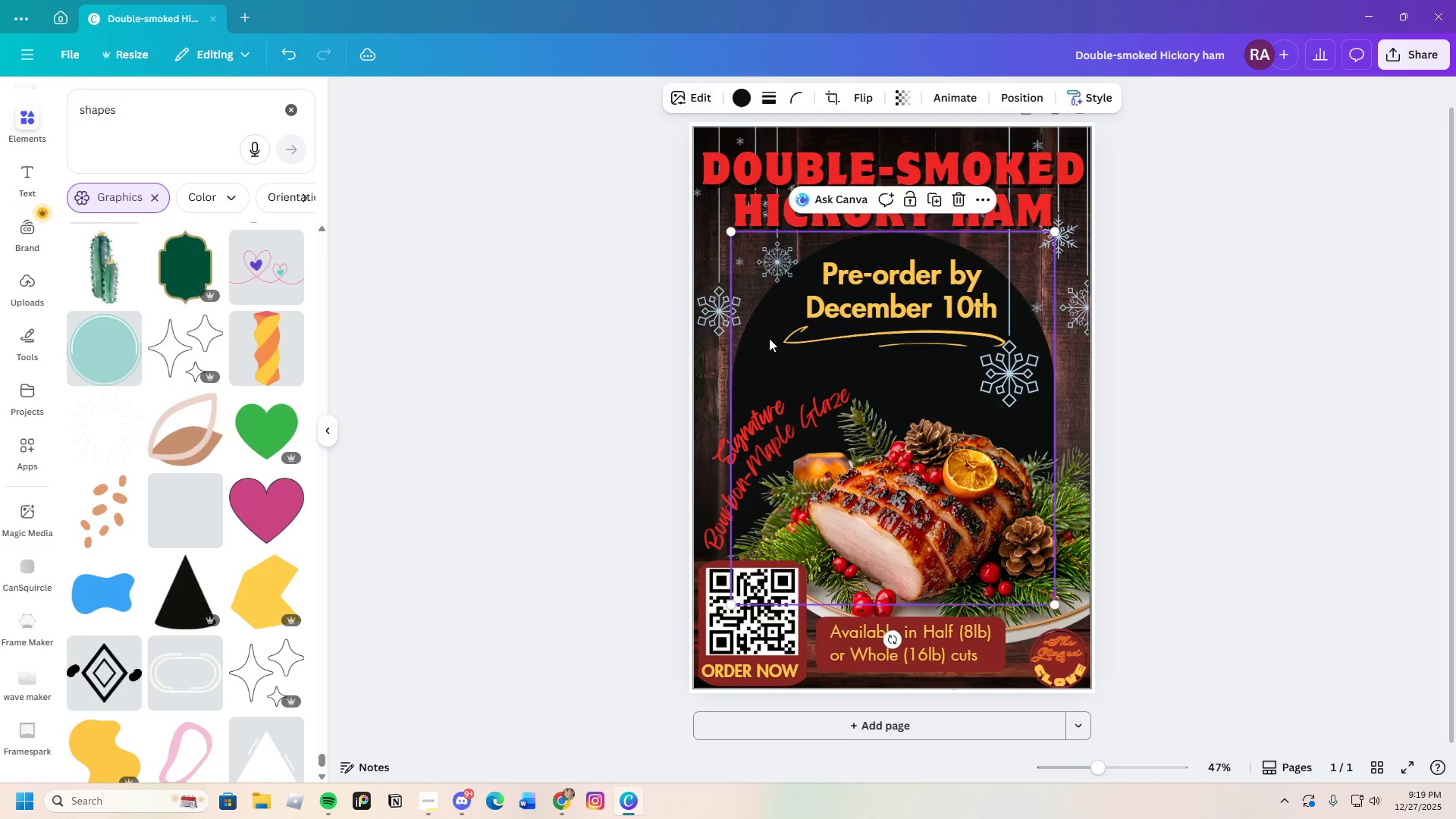 
left_click_drag(start_coordinate=[769, 338], to_coordinate=[789, 447])
 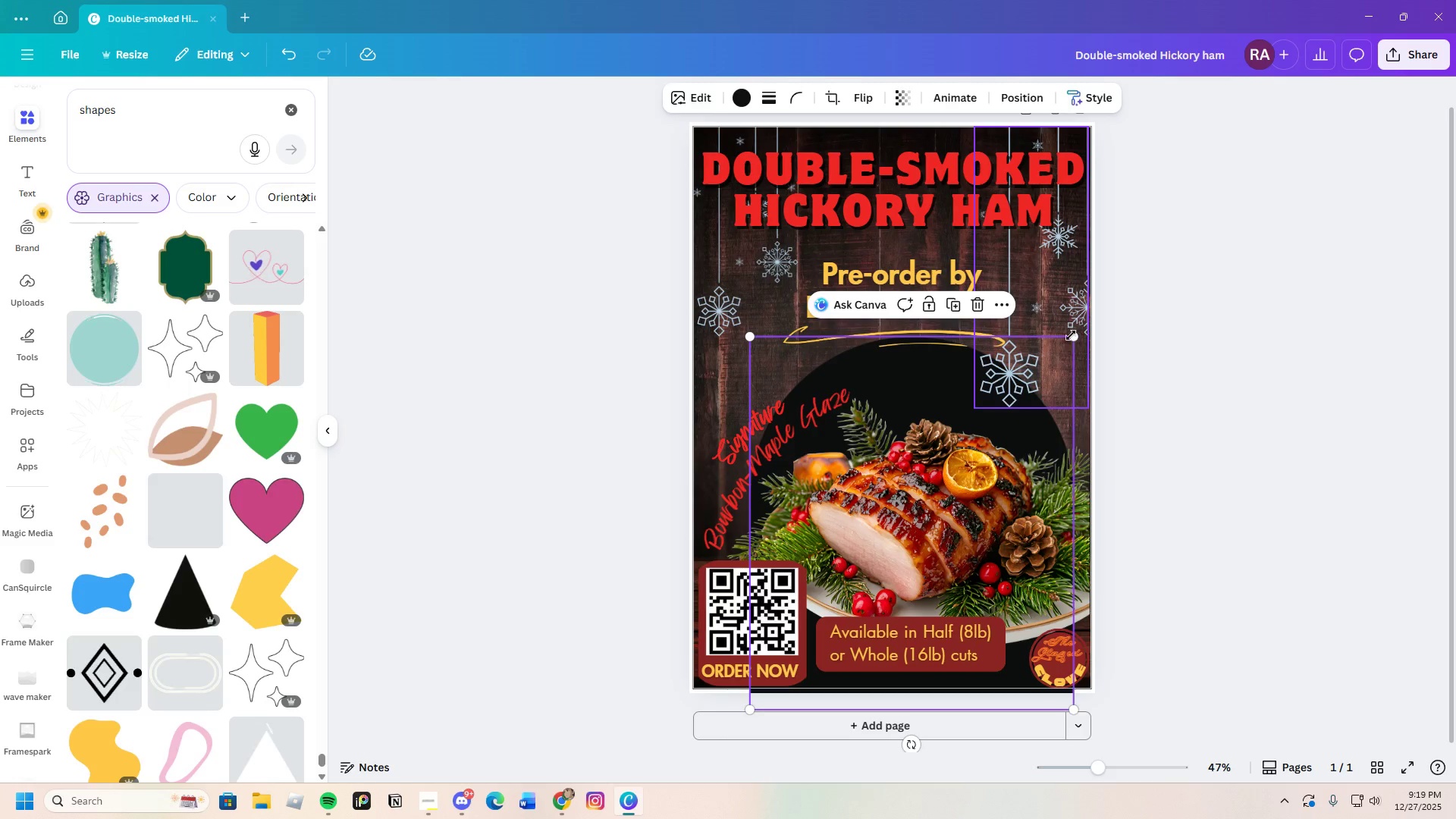 
left_click_drag(start_coordinate=[1072, 335], to_coordinate=[1109, 289])
 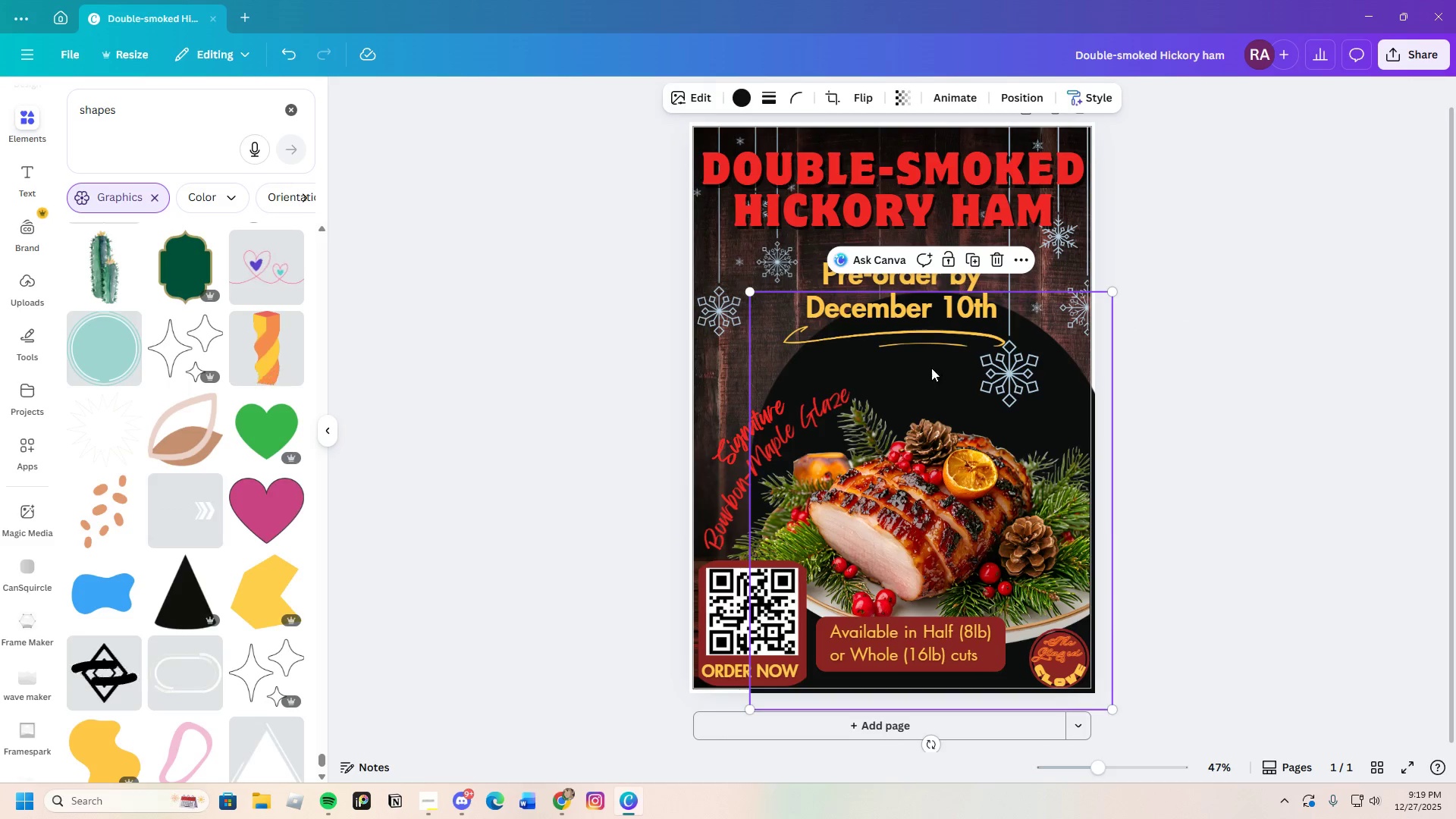 
left_click_drag(start_coordinate=[927, 371], to_coordinate=[934, 373])
 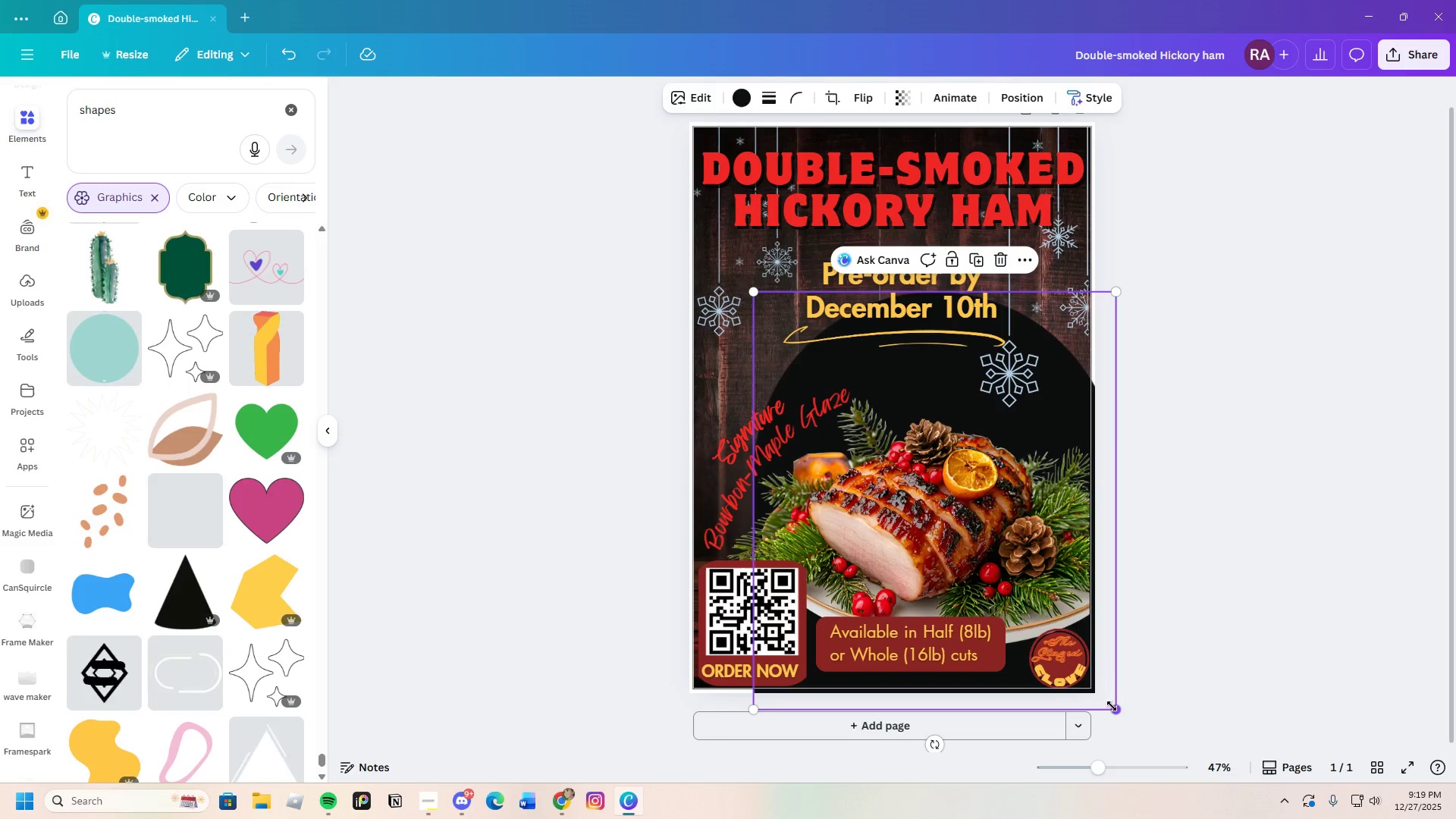 
left_click_drag(start_coordinate=[1113, 708], to_coordinate=[1065, 698])
 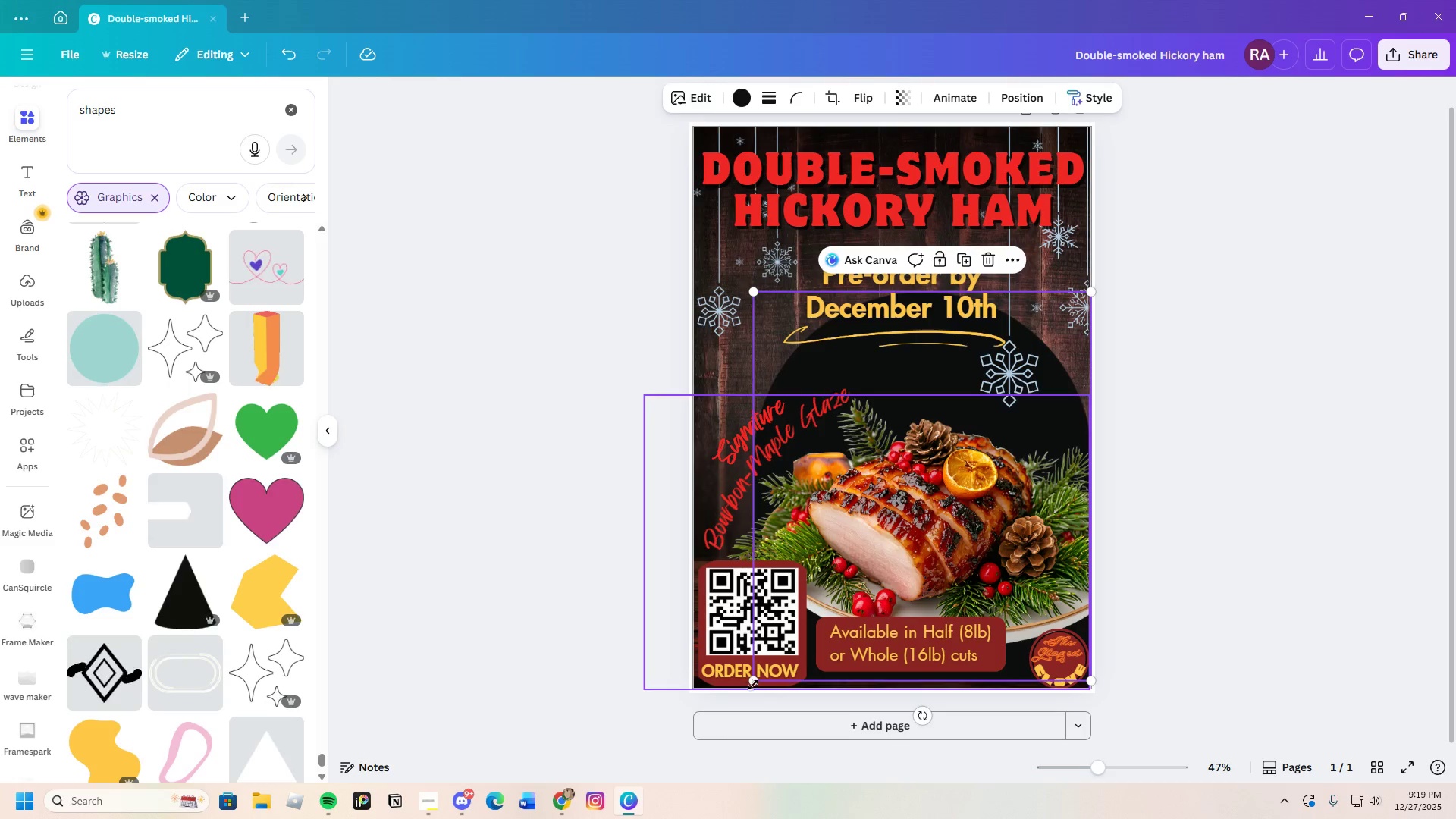 
left_click_drag(start_coordinate=[753, 681], to_coordinate=[754, 692])
 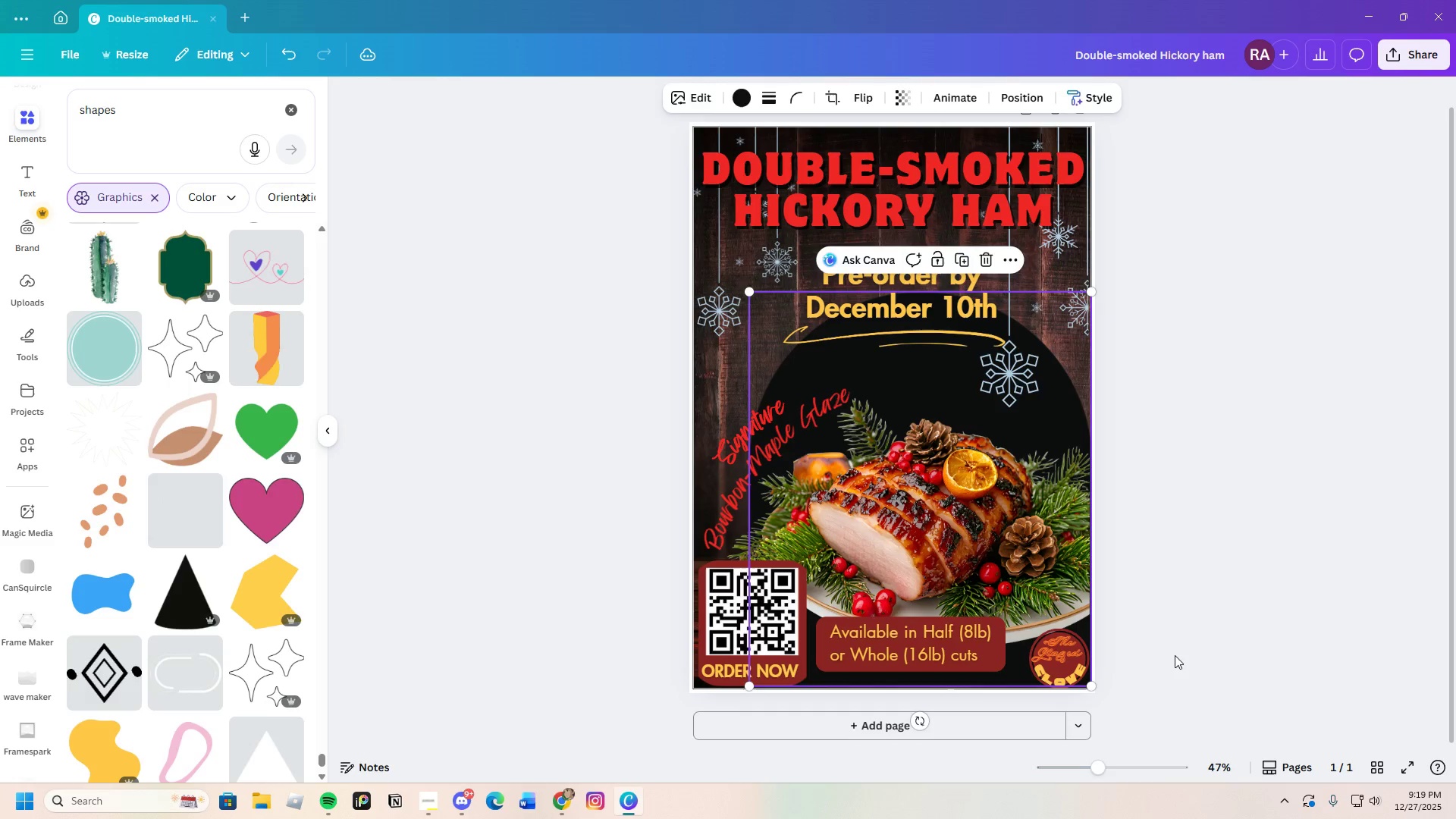 
left_click([1175, 651])
 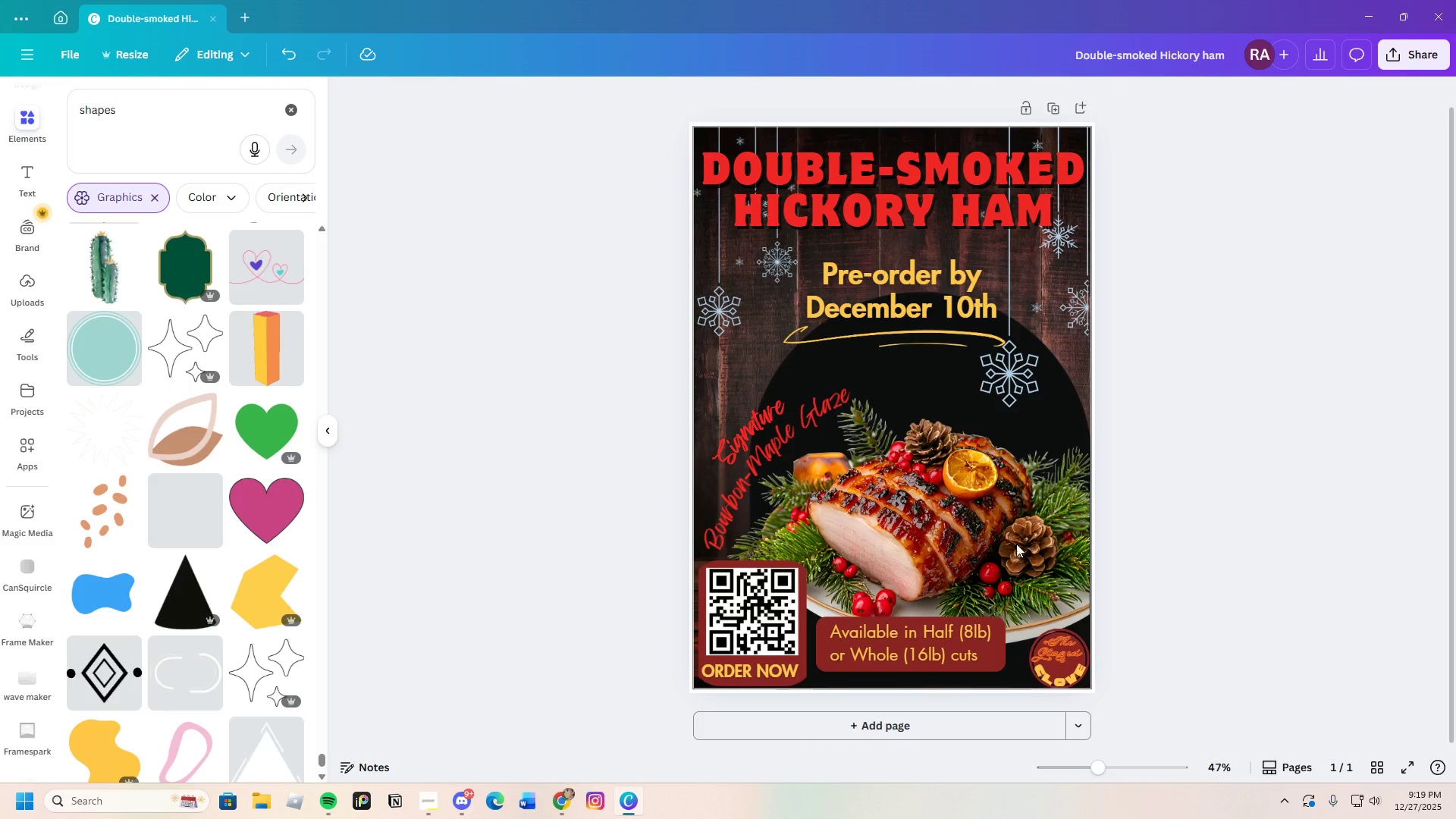 
left_click([1327, 431])
 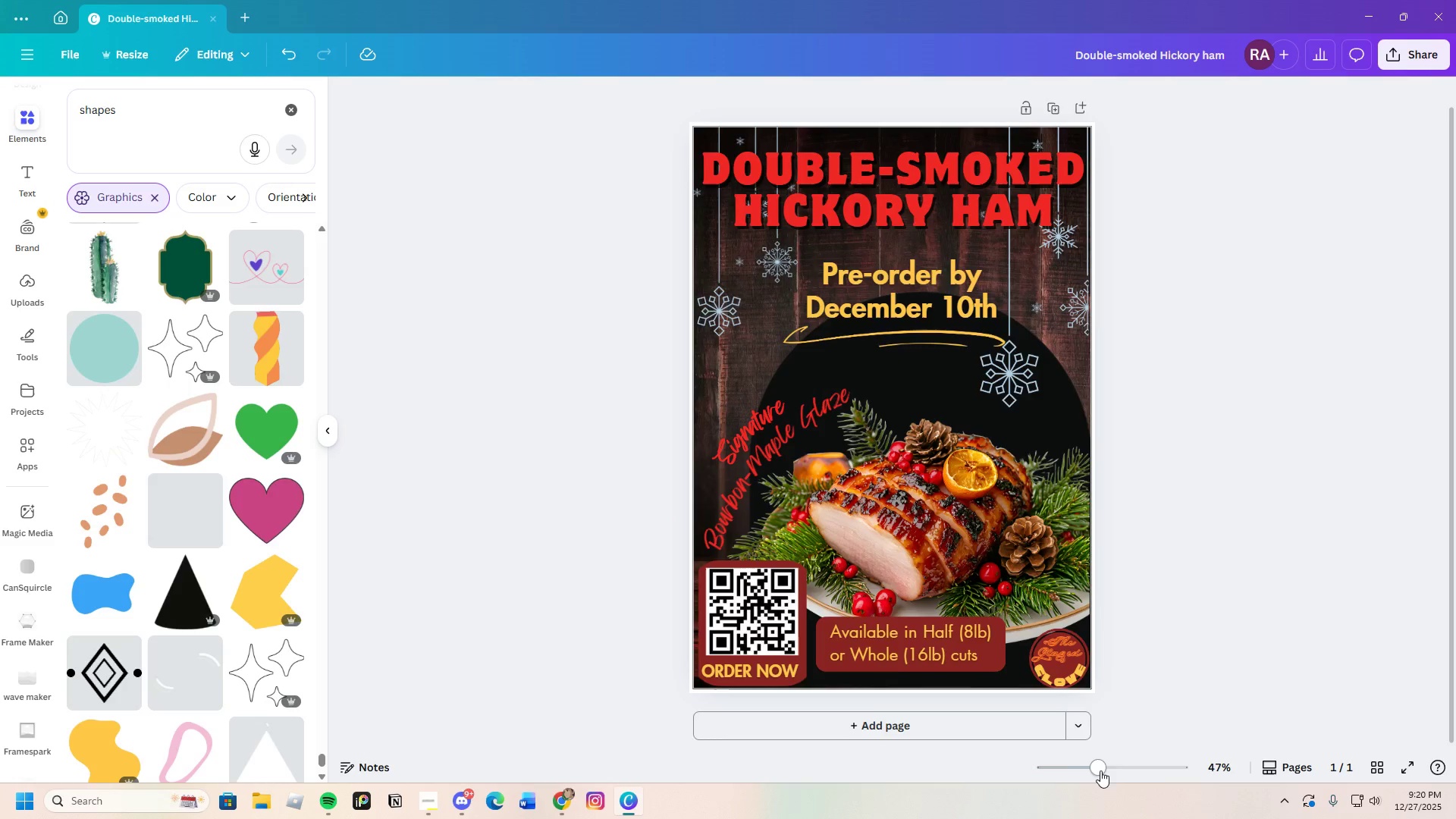 
wait(16.88)
 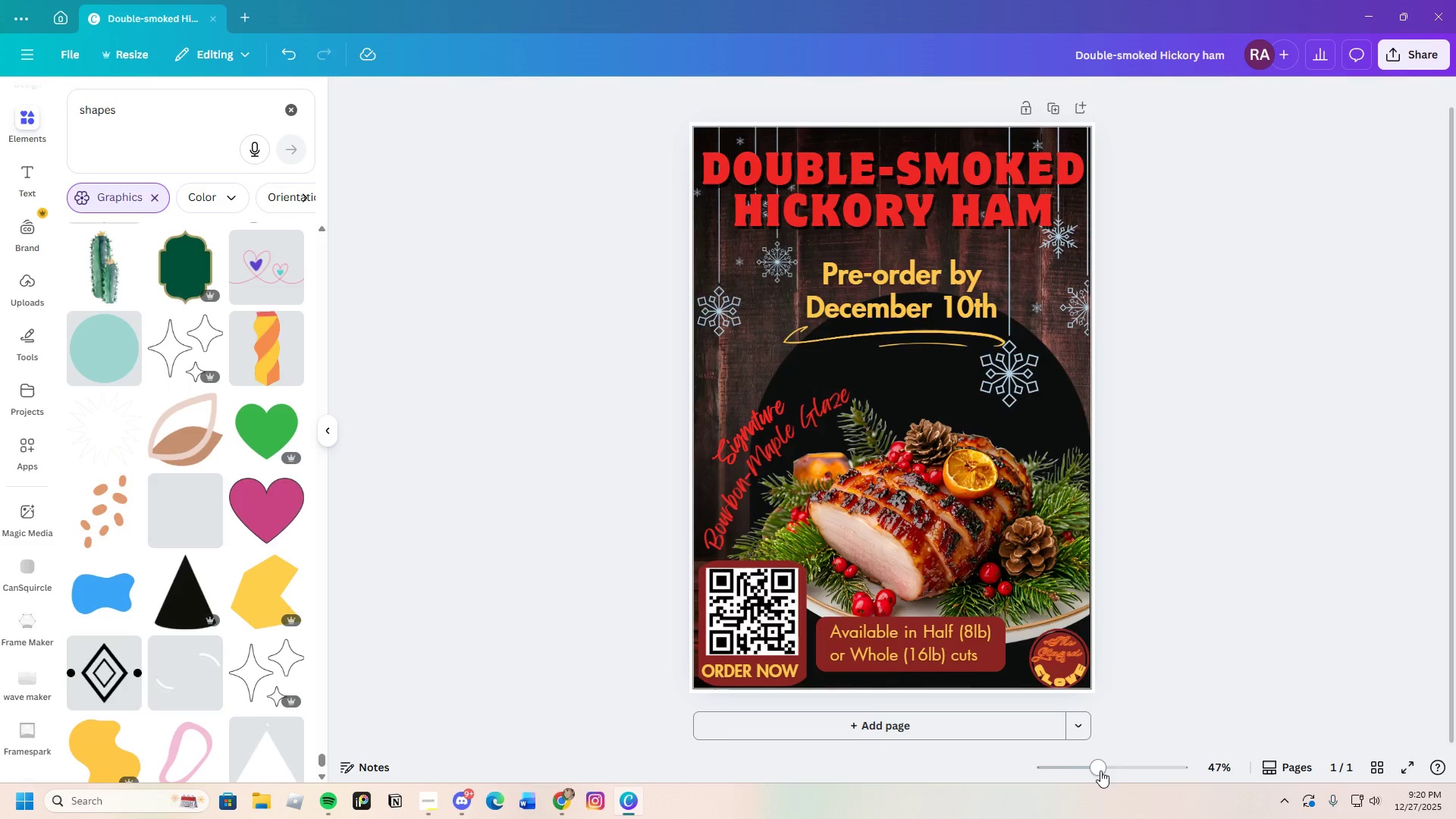 
scroll: coordinate [203, 604], scroll_direction: down, amount: 7.0
 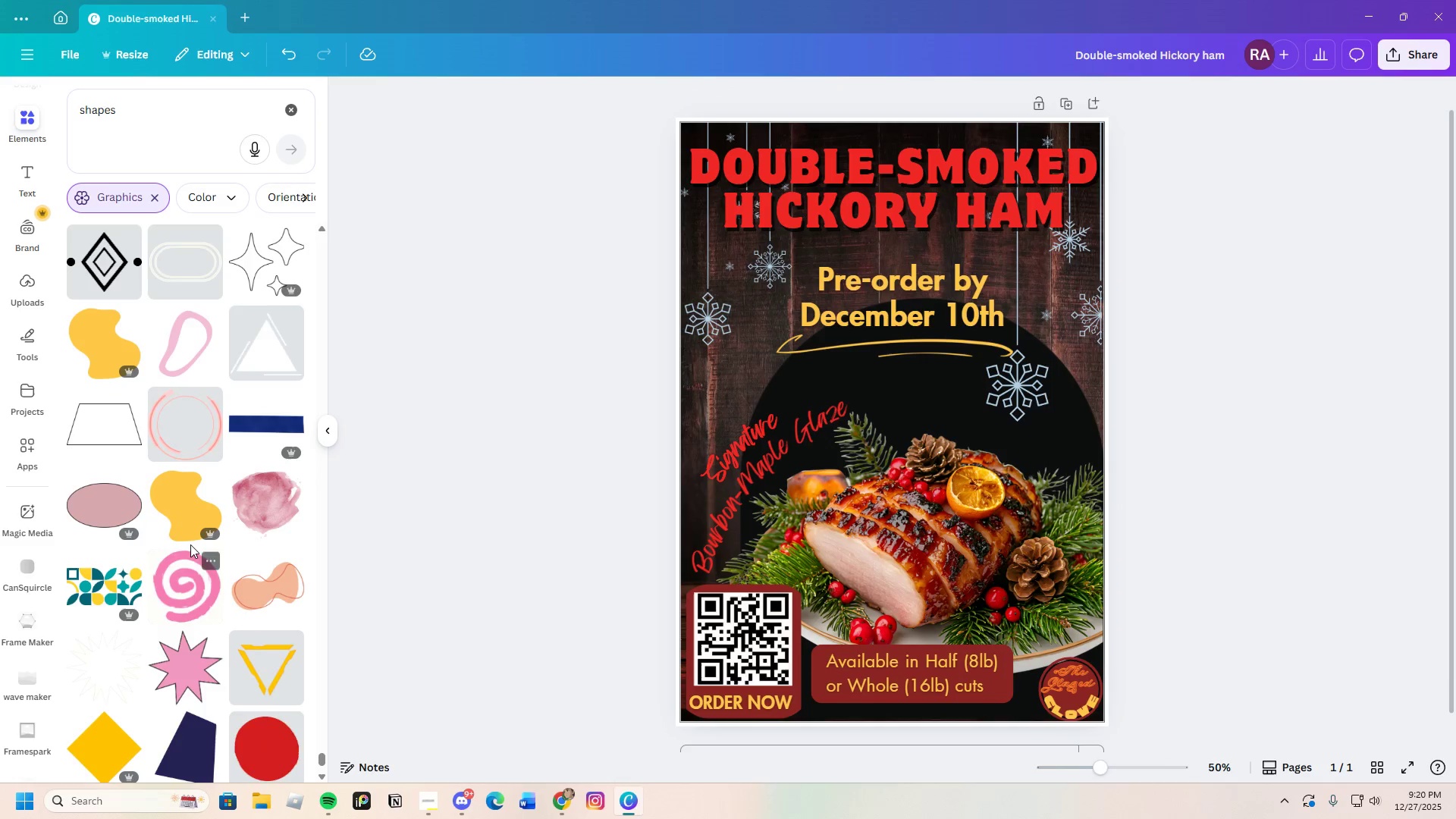 
mouse_move([171, 528])
 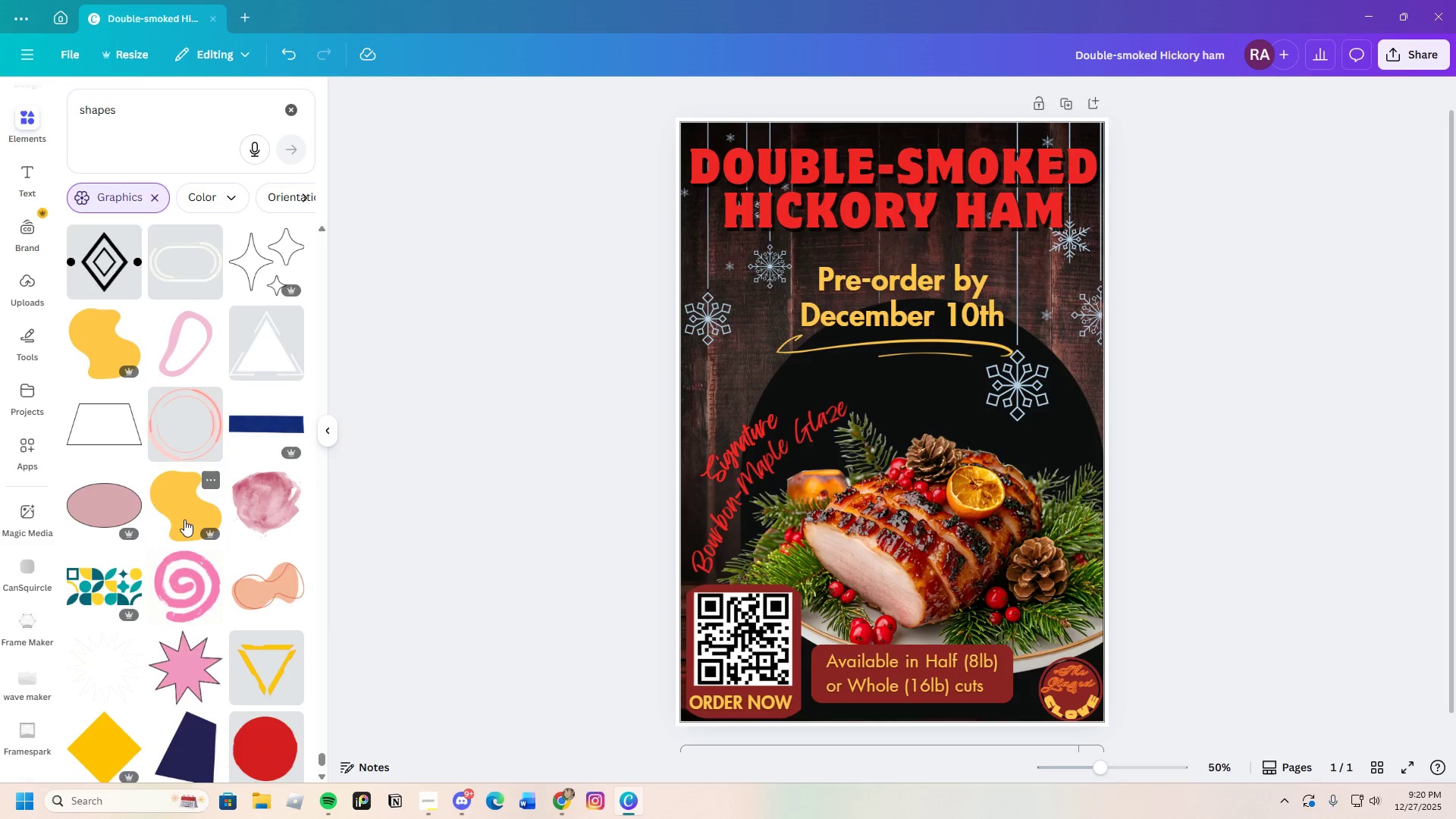 
scroll: coordinate [190, 505], scroll_direction: down, amount: 20.0
 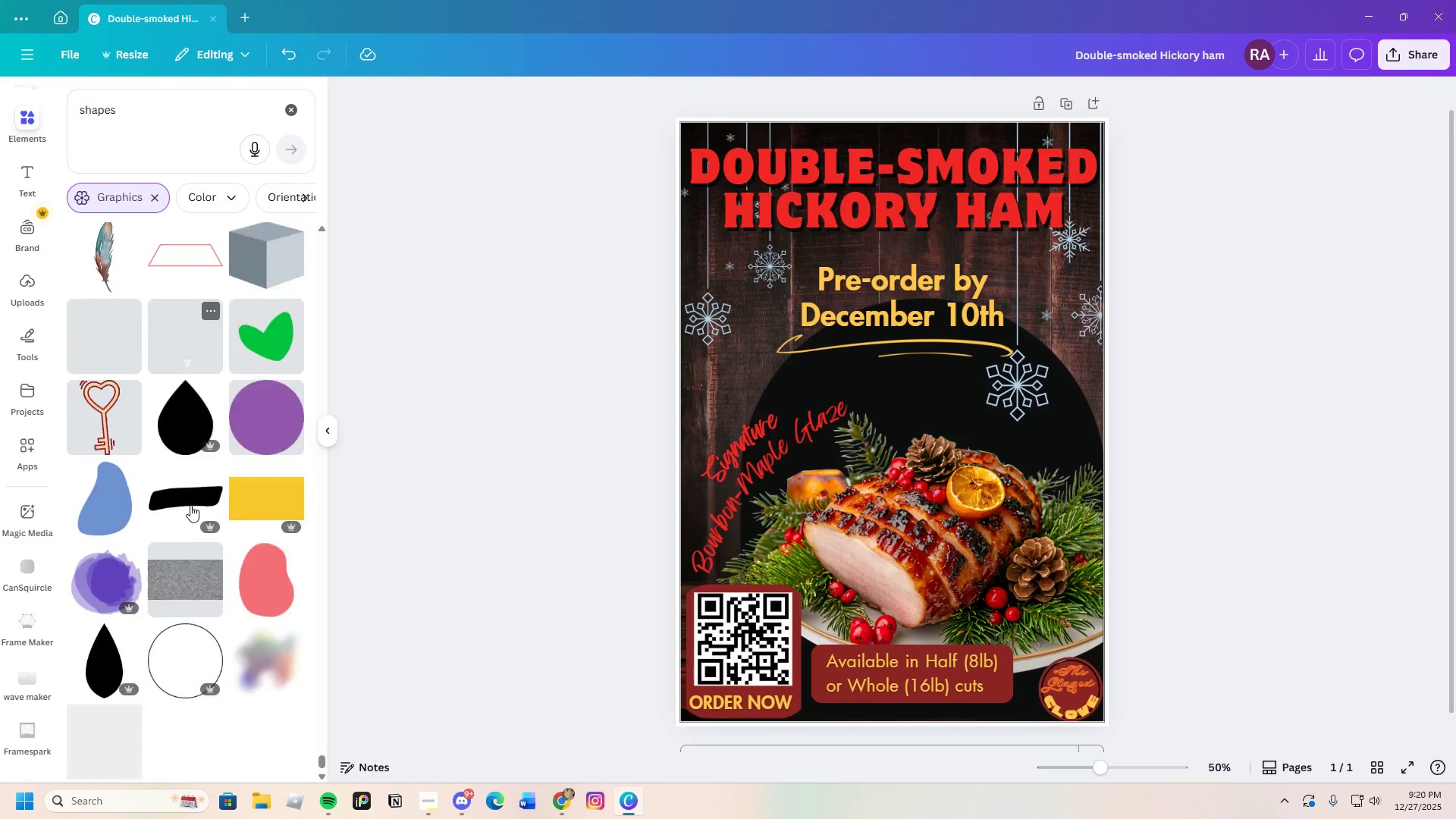 
mouse_move([185, 519])
 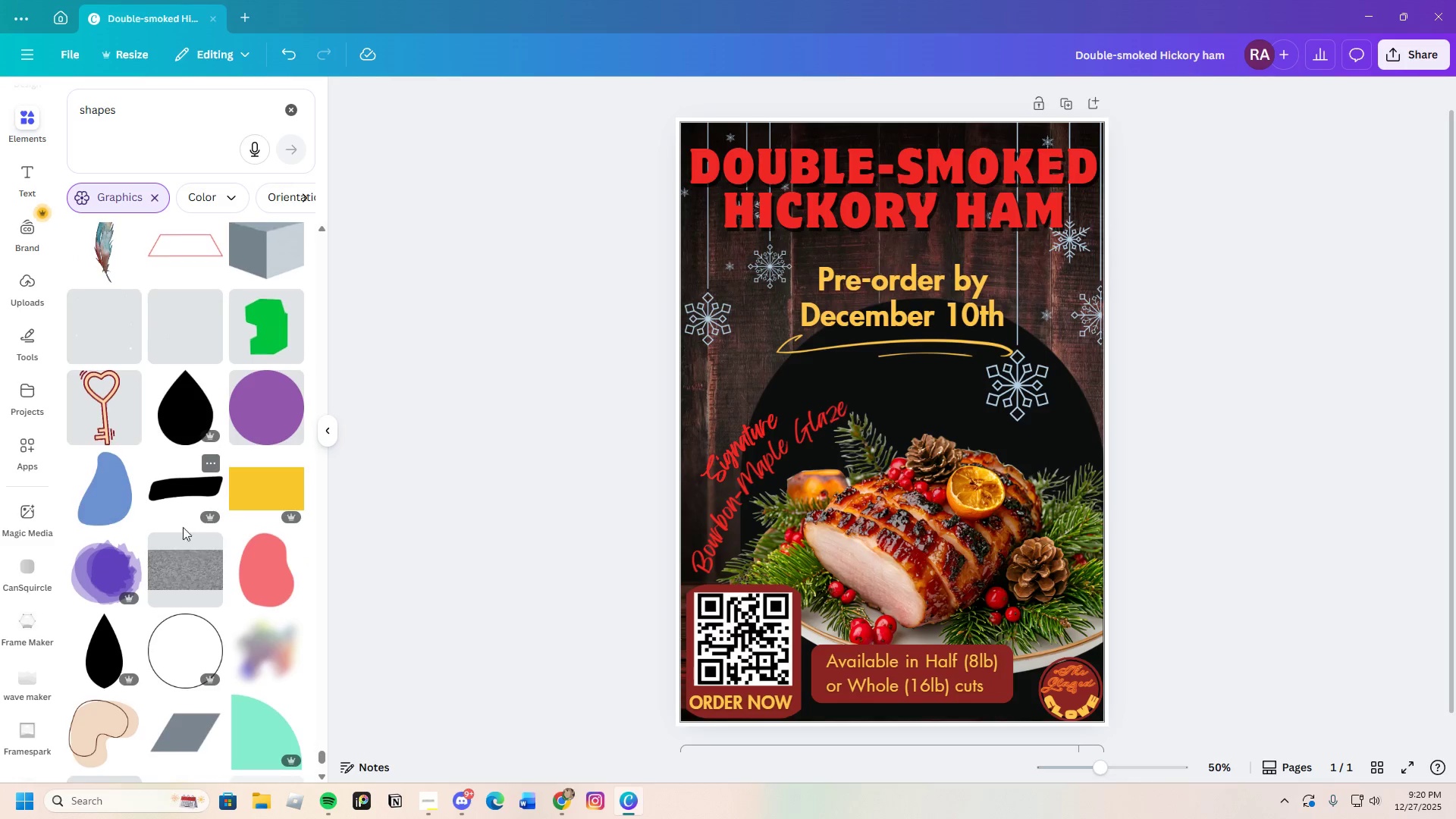 
scroll: coordinate [186, 599], scroll_direction: down, amount: 15.0
 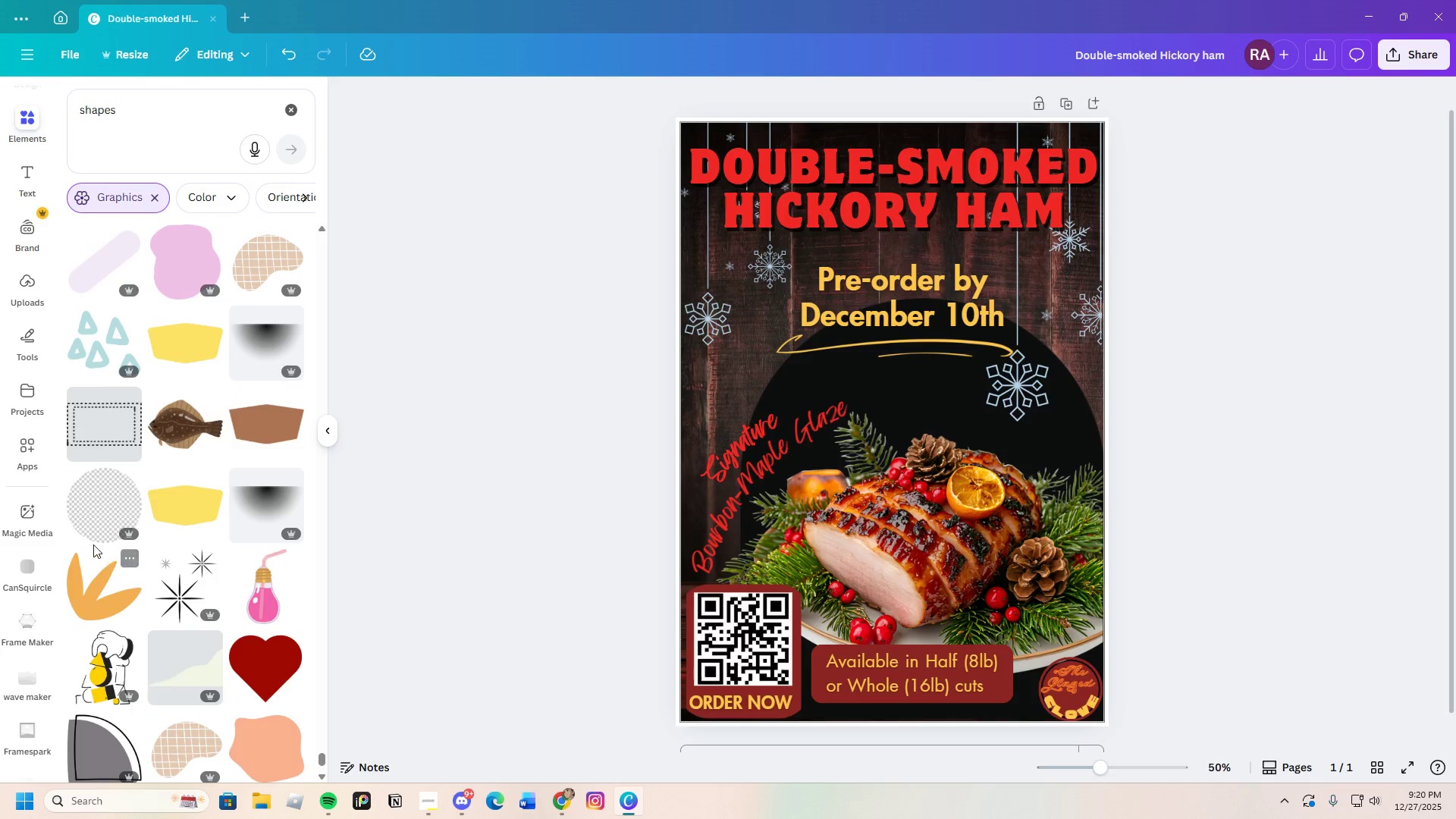 
left_click([96, 532])
 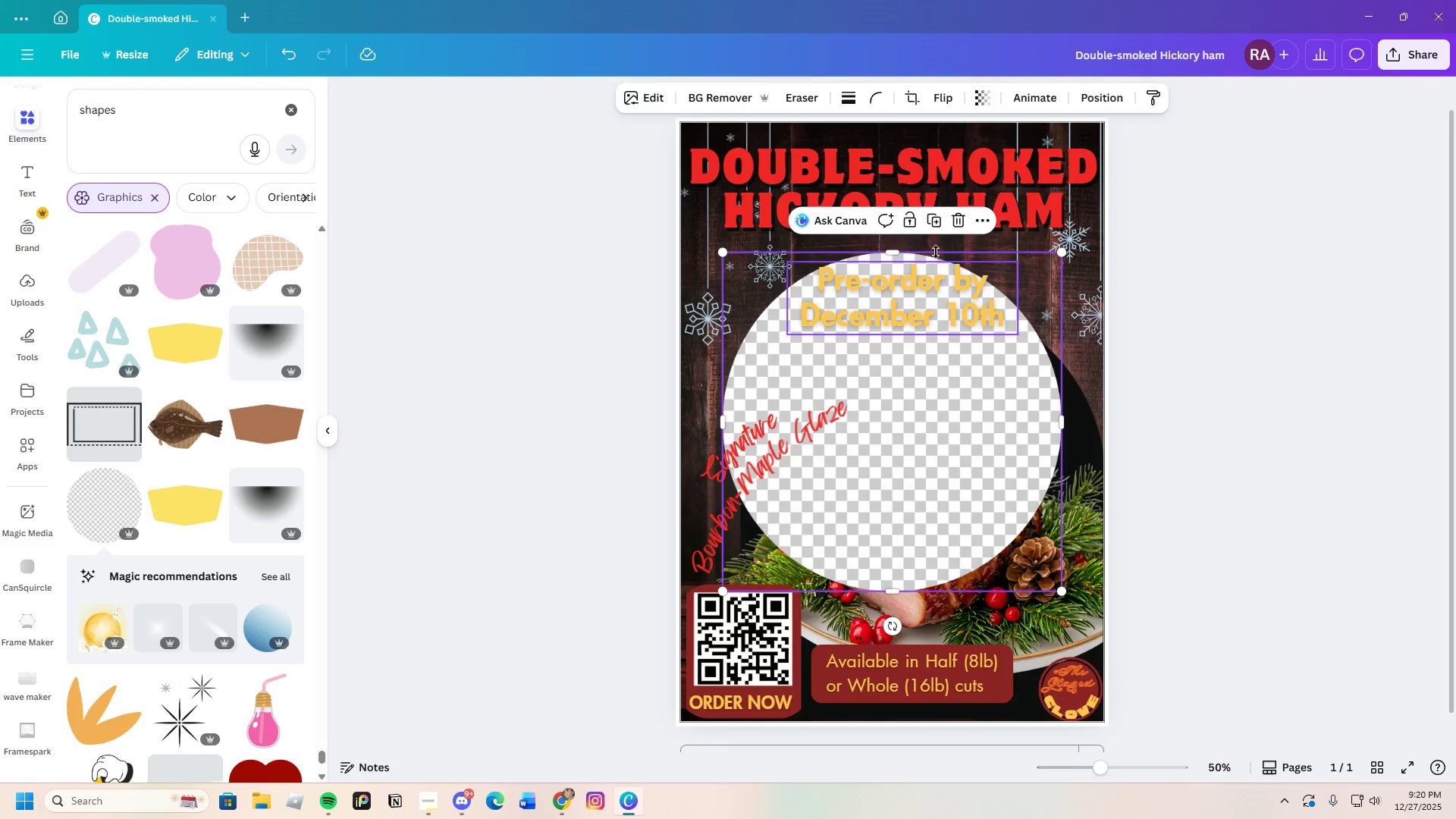 
left_click([952, 223])
 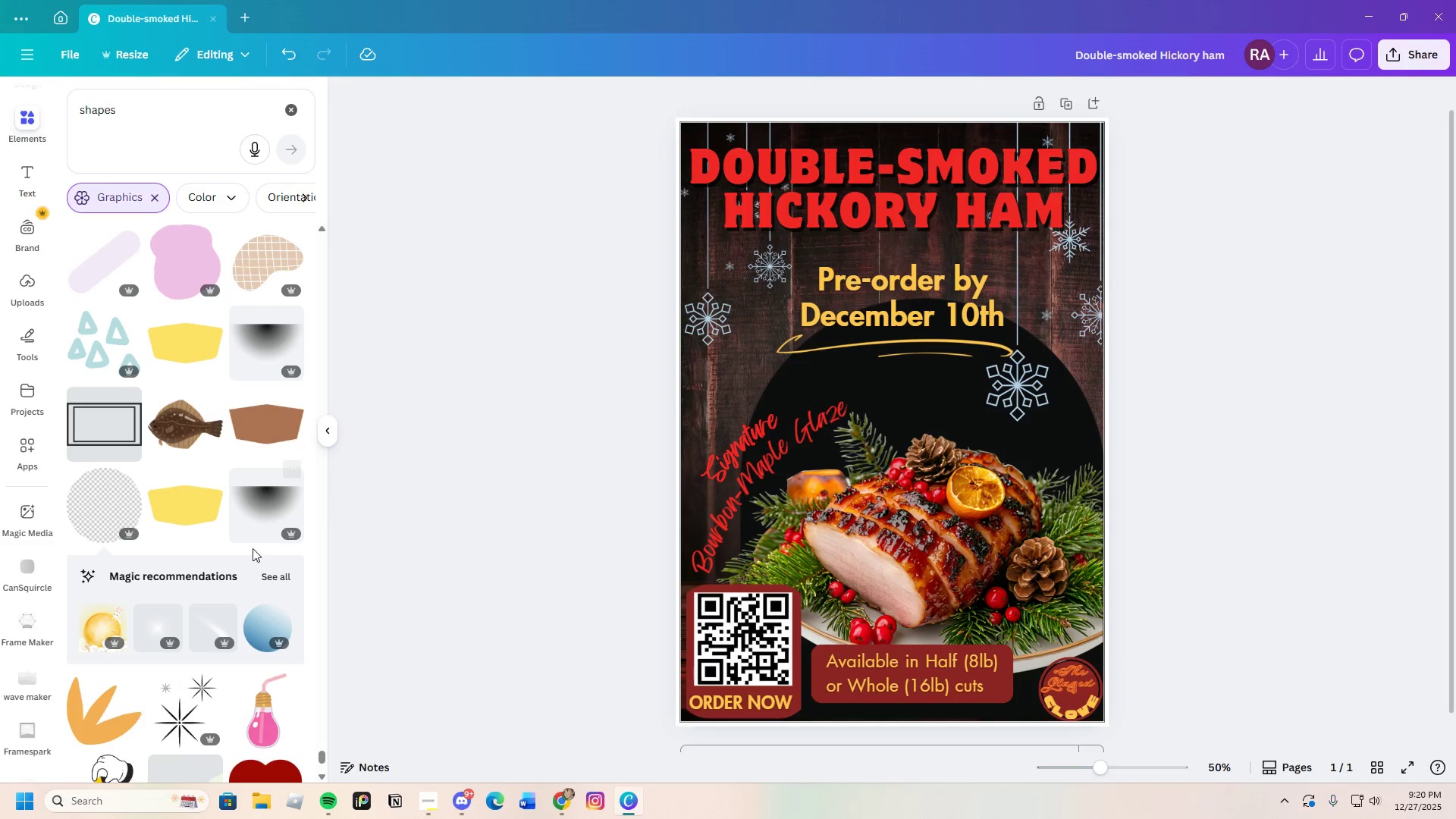 
scroll: coordinate [206, 611], scroll_direction: down, amount: 24.0
 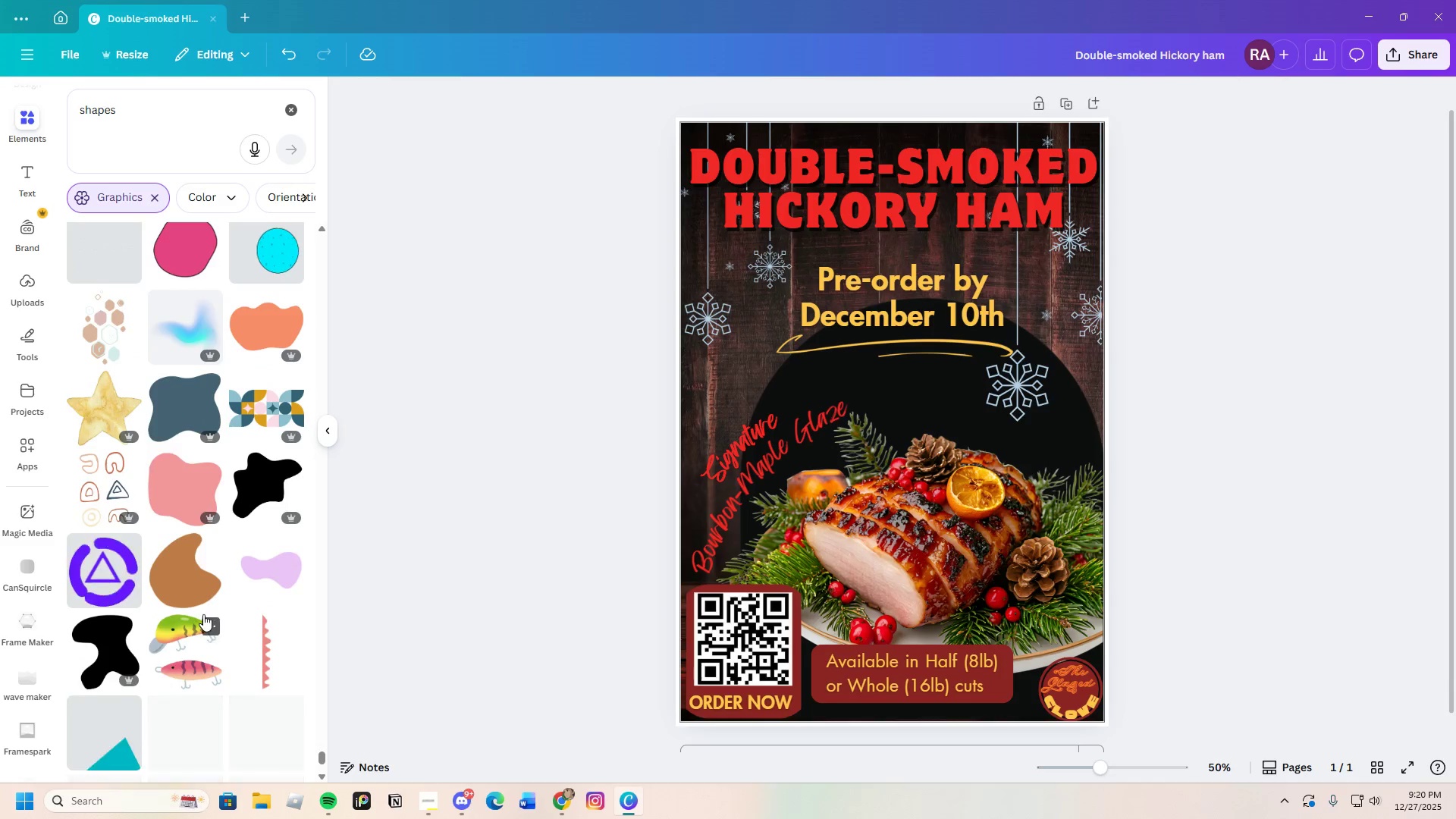 
scroll: coordinate [195, 620], scroll_direction: down, amount: 29.0
 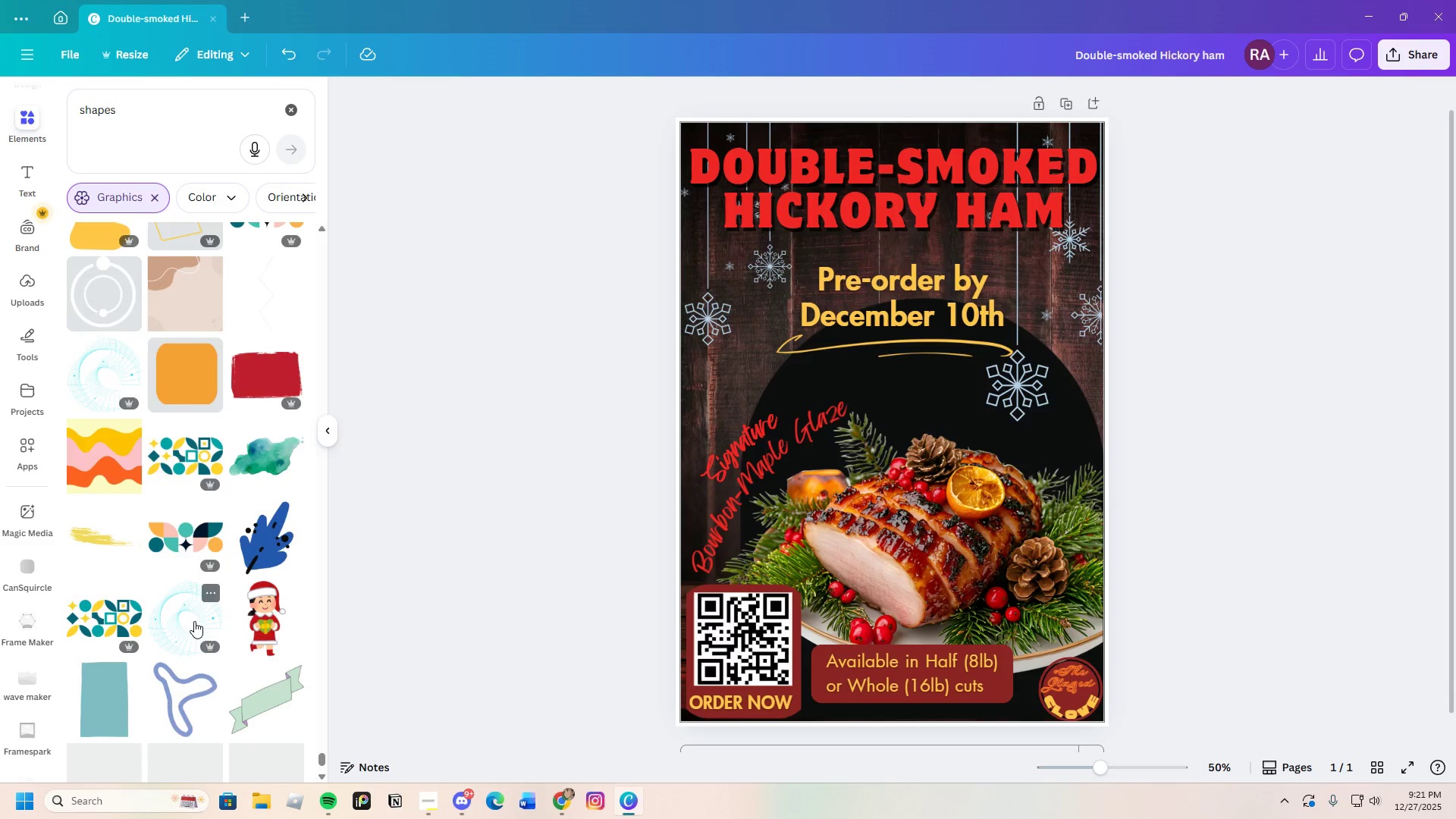 
scroll: coordinate [194, 621], scroll_direction: down, amount: 21.0
 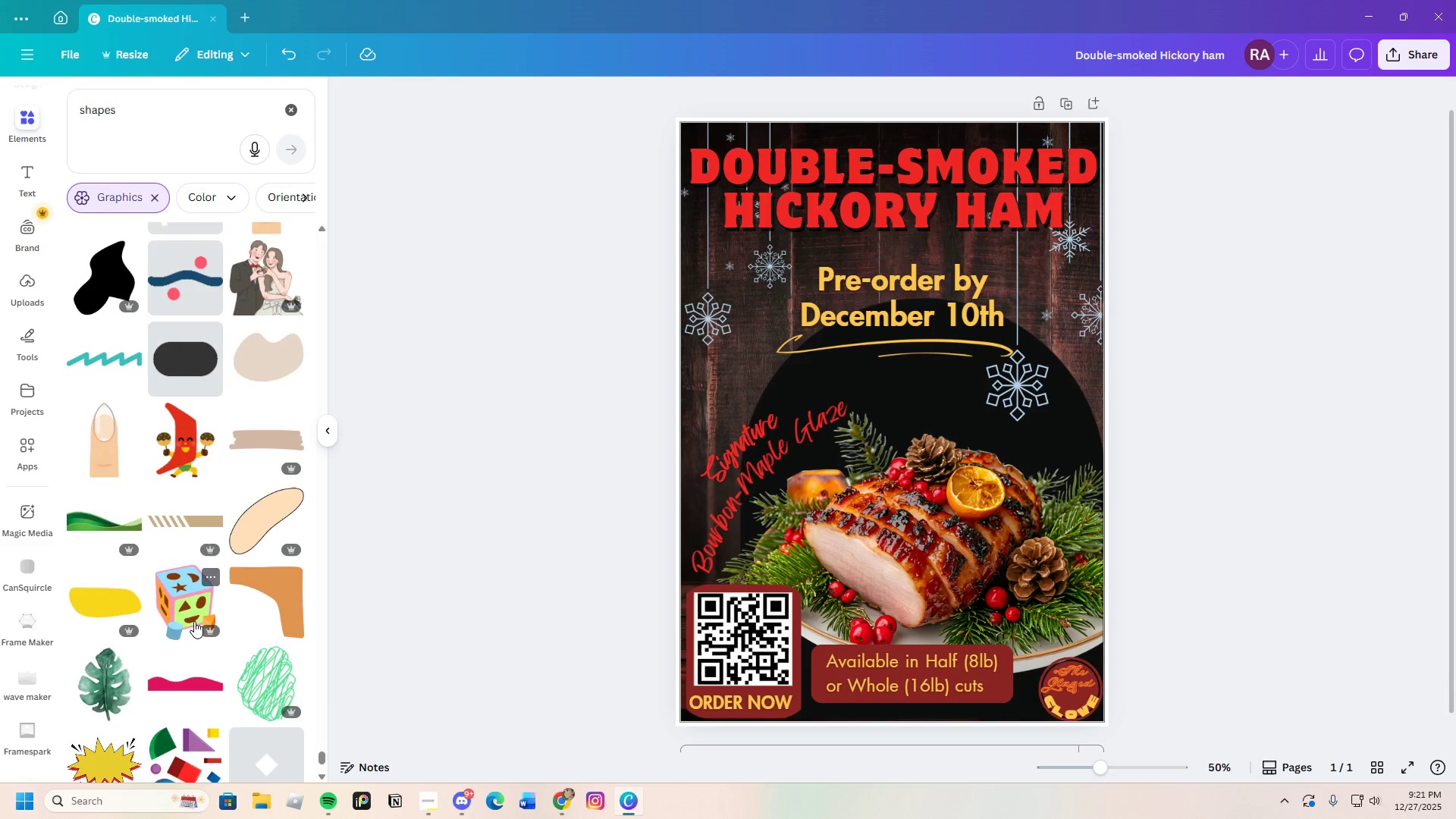 
wait(8.22)
 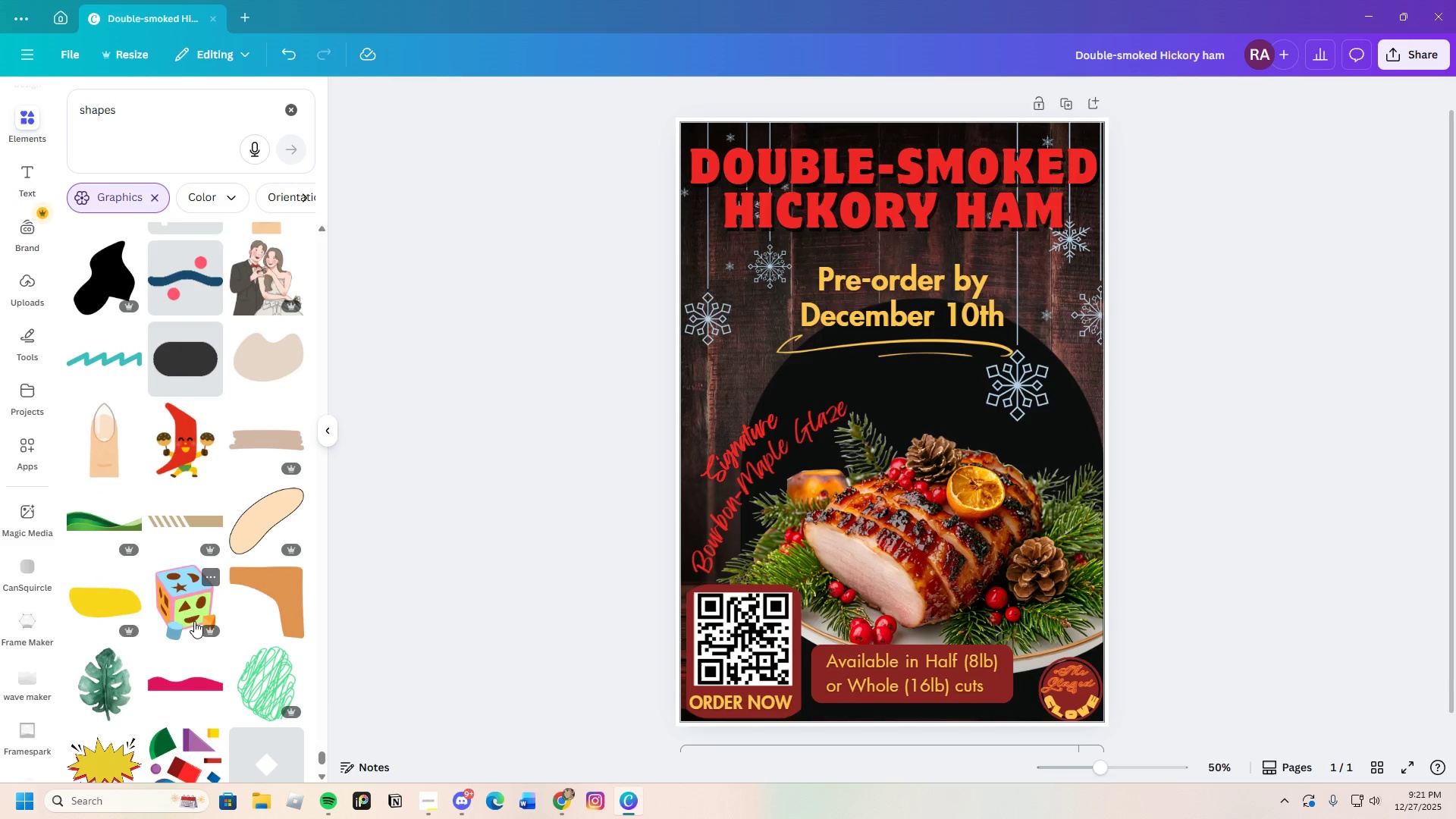 
scroll: coordinate [187, 606], scroll_direction: none, amount: 0.0
 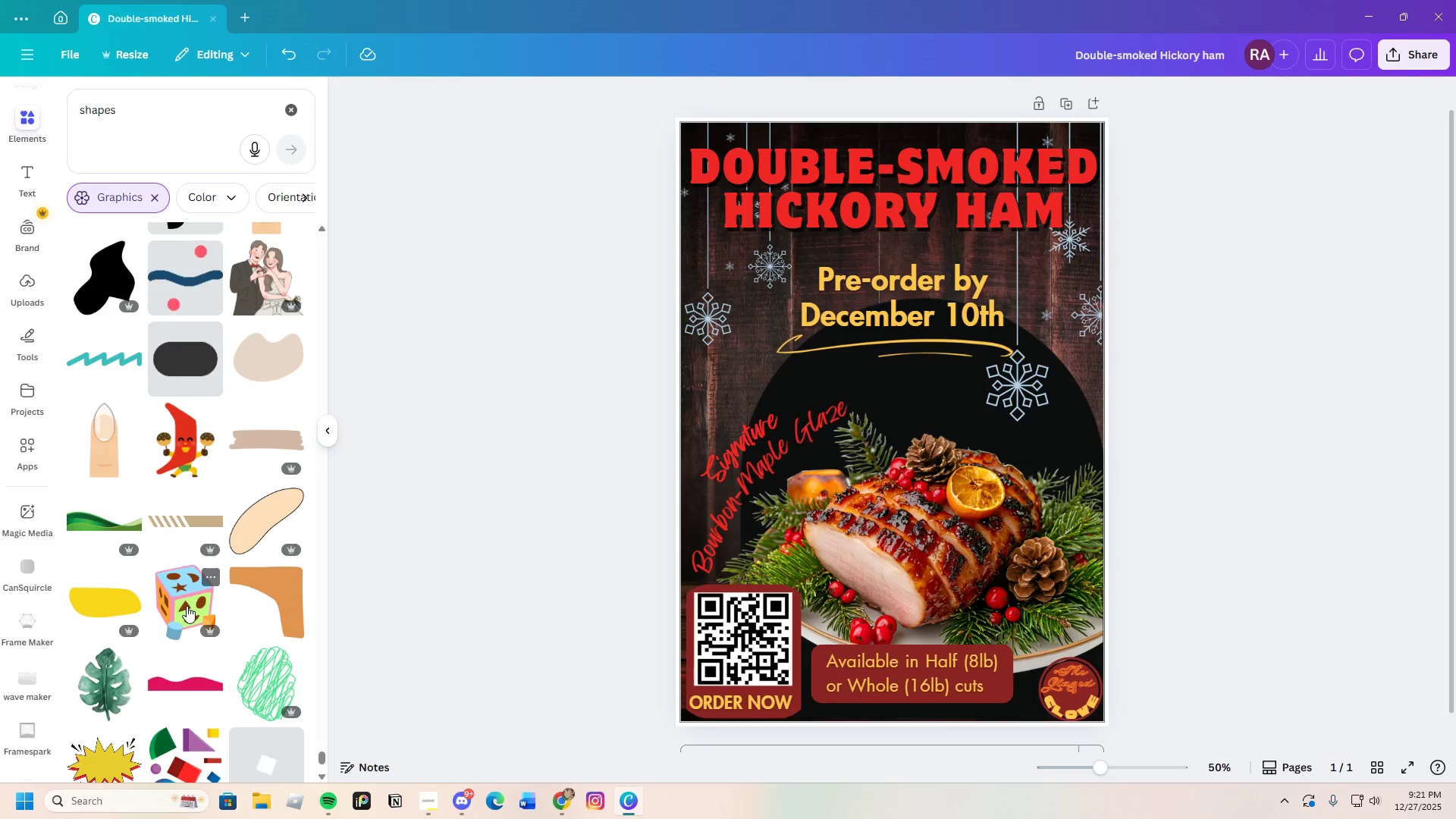 
scroll: coordinate [189, 605], scroll_direction: down, amount: 16.0
 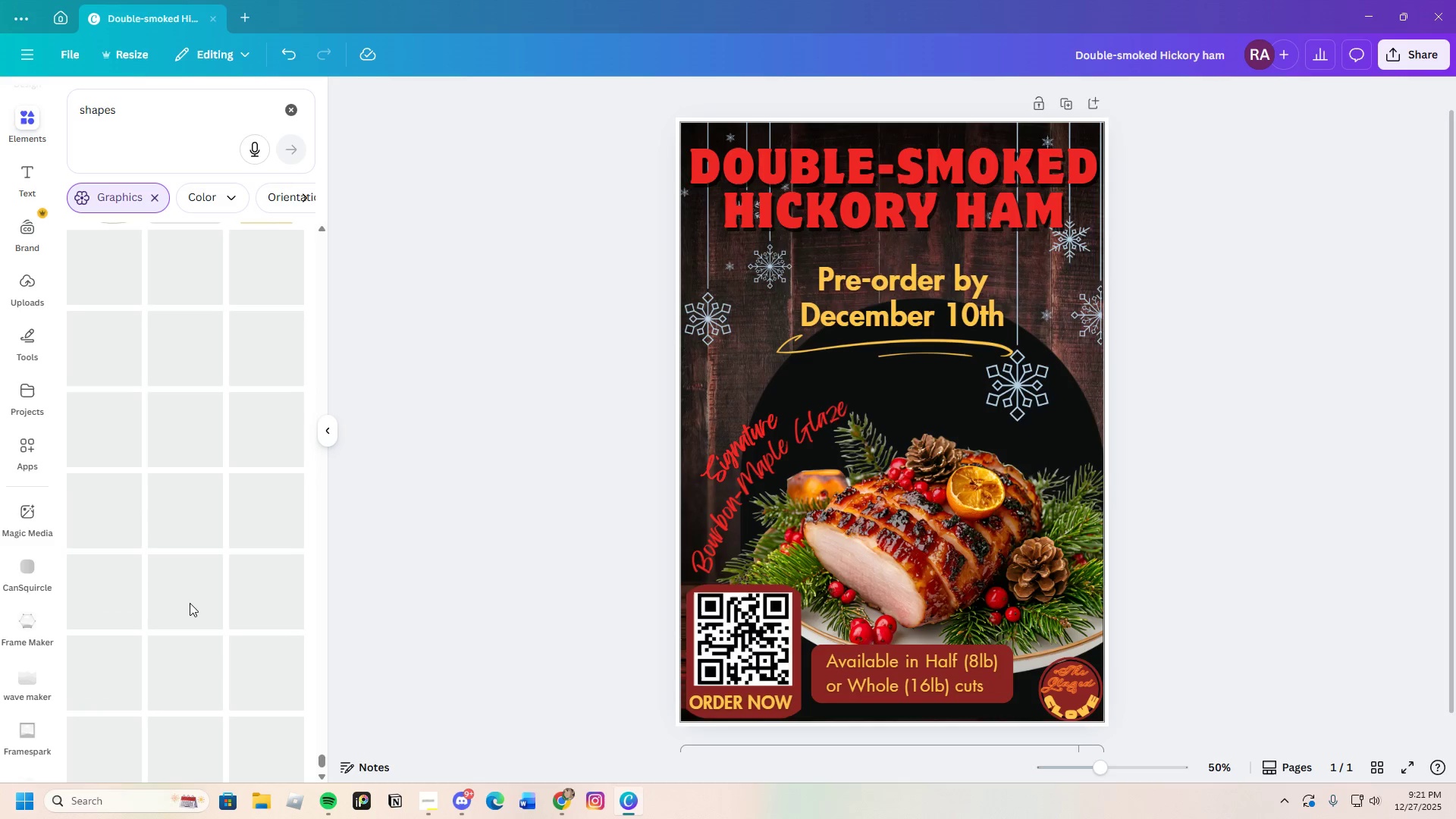 
mouse_move([183, 579])
 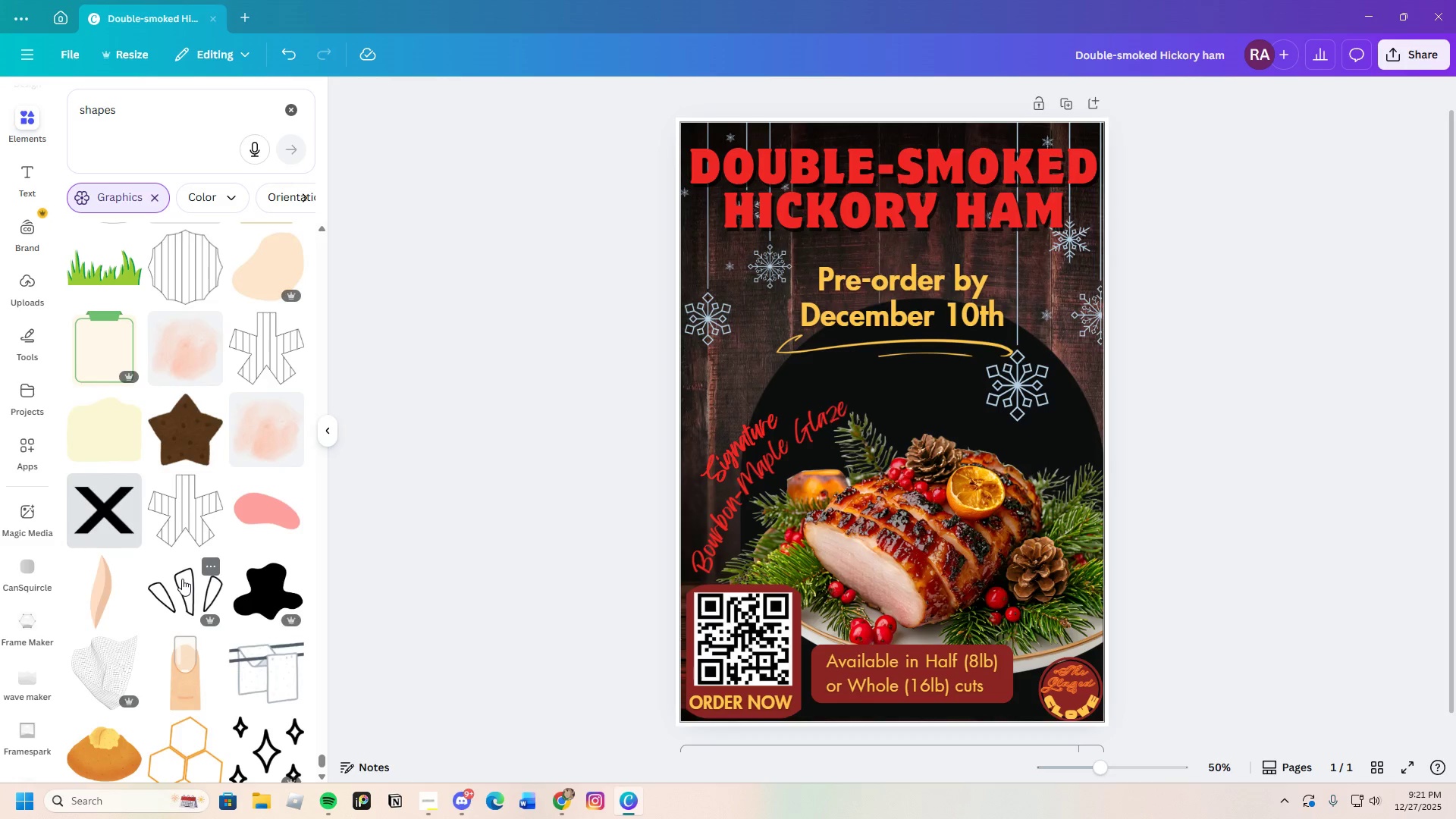 
scroll: coordinate [218, 579], scroll_direction: down, amount: 21.0
 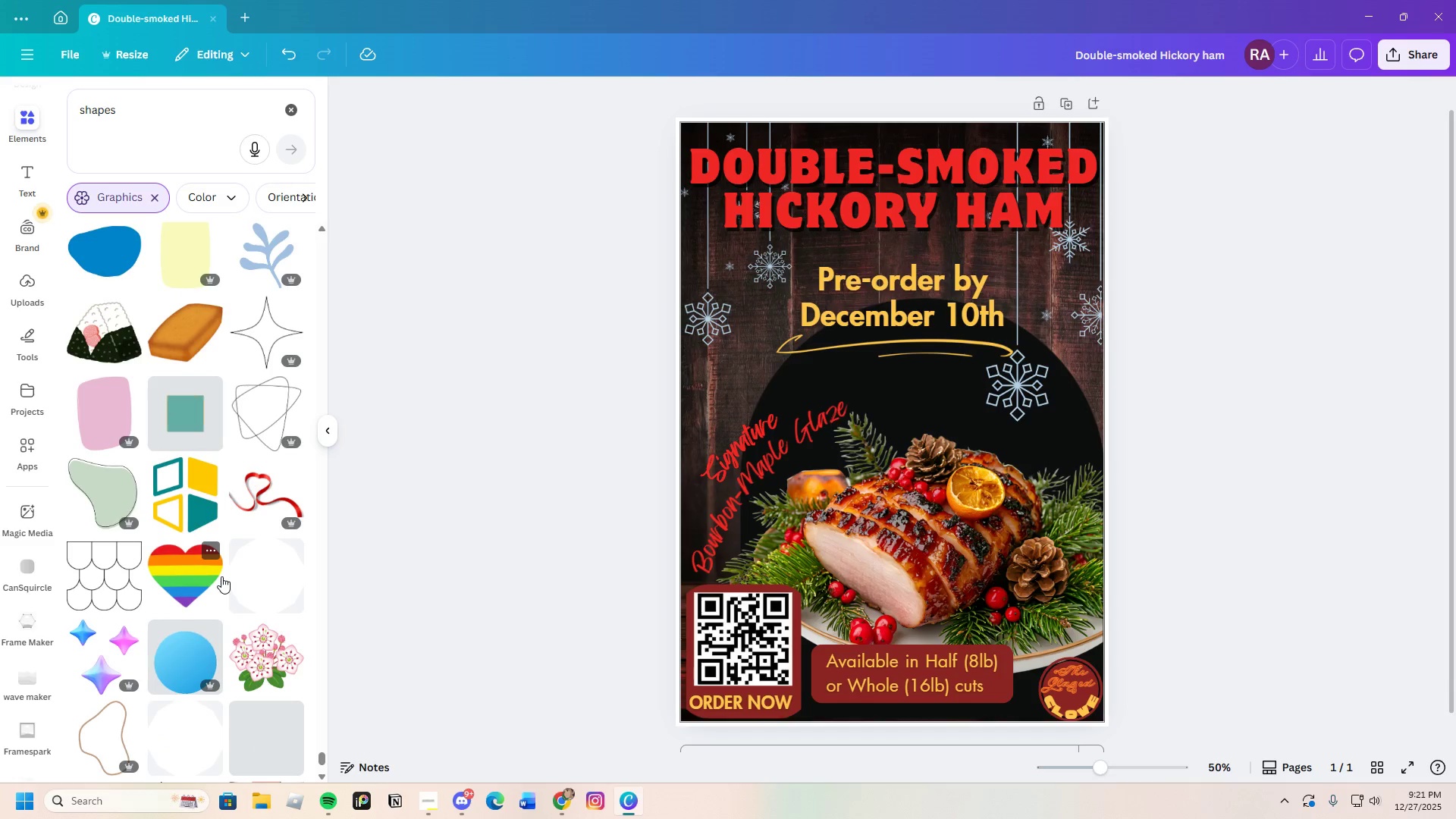 
scroll: coordinate [221, 580], scroll_direction: down, amount: 33.0
 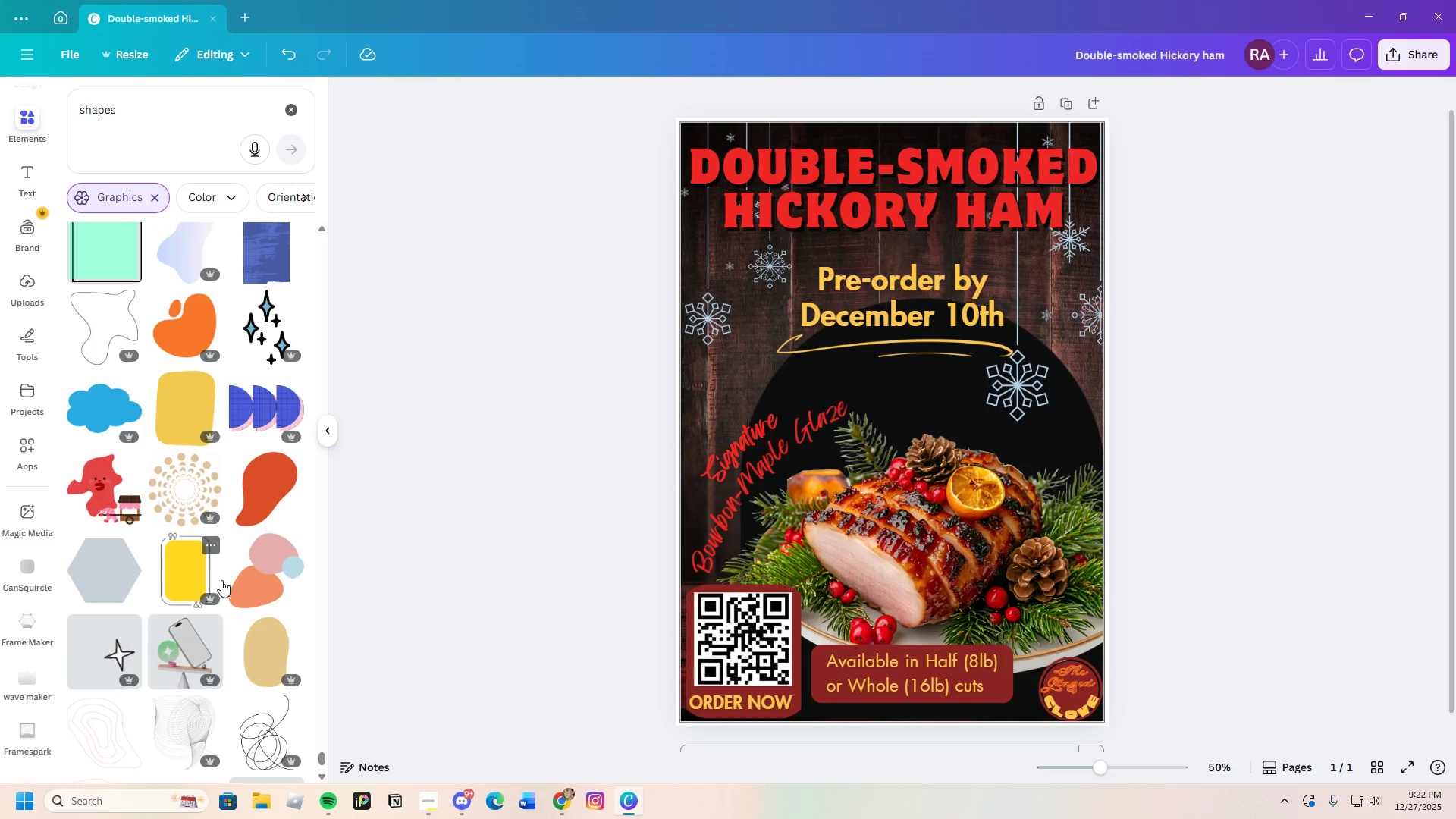 
scroll: coordinate [260, 565], scroll_direction: down, amount: 10.0
 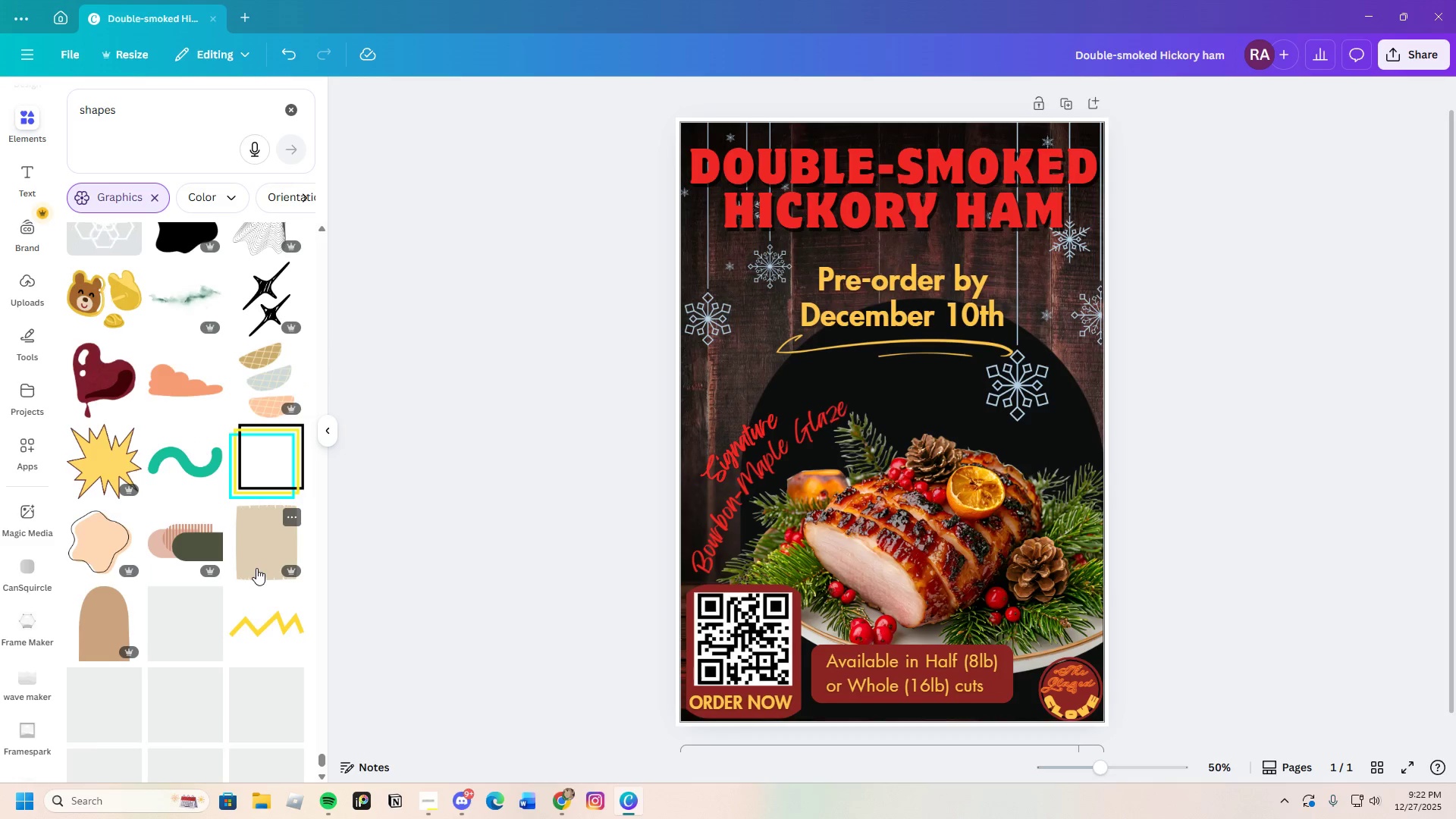 
scroll: coordinate [249, 571], scroll_direction: up, amount: 2.0
 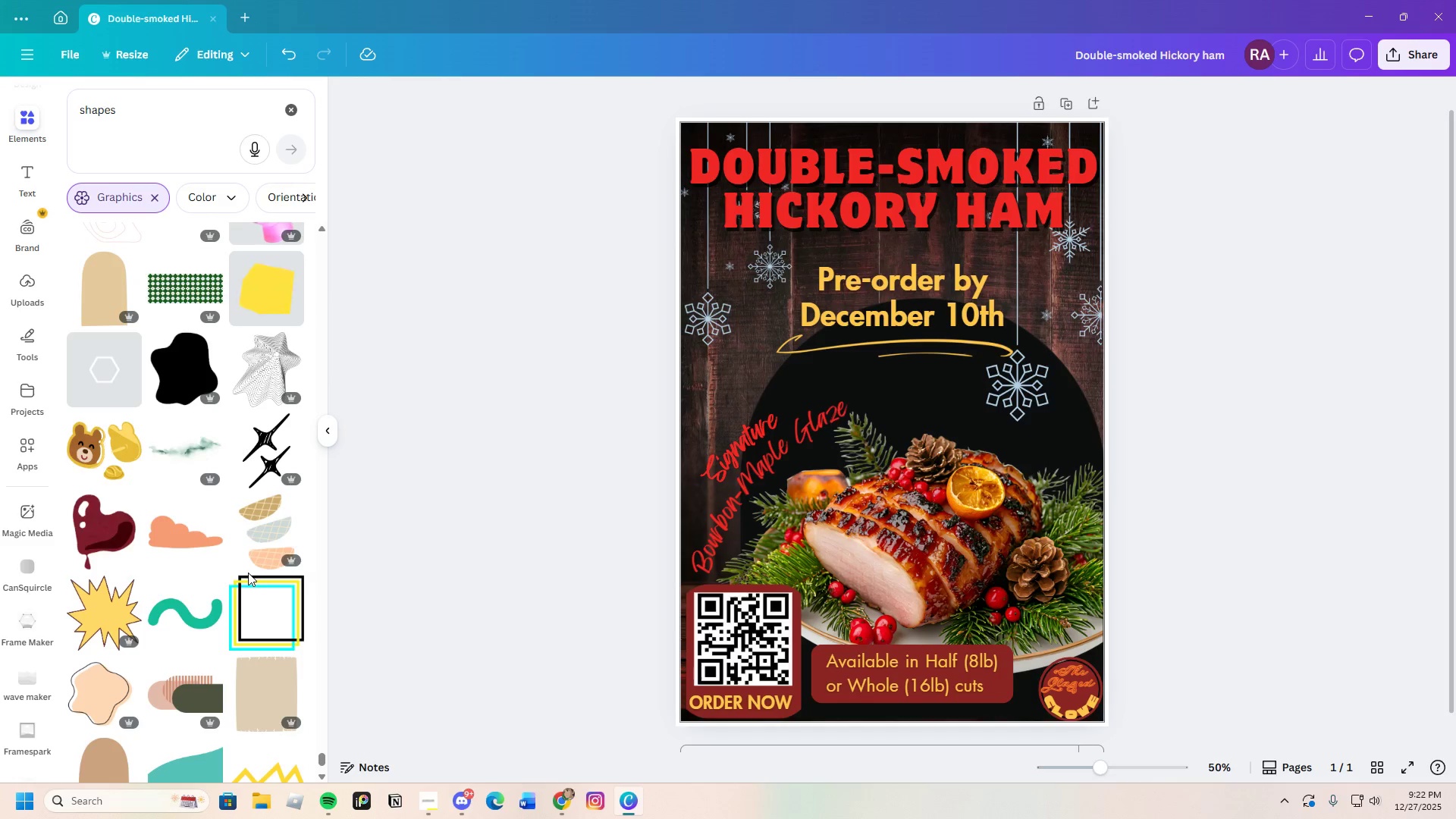 
scroll: coordinate [225, 587], scroll_direction: down, amount: 30.0
 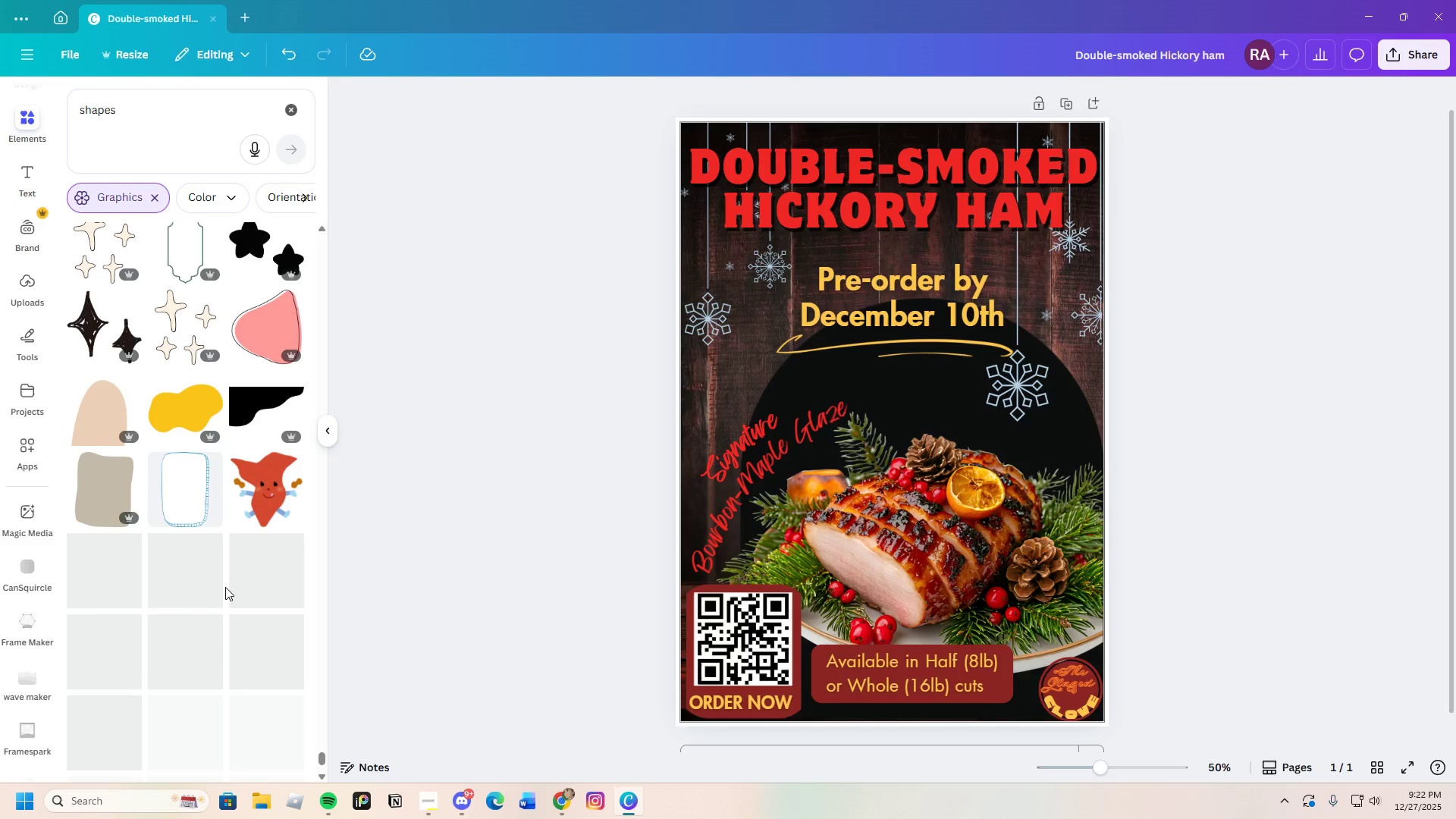 
scroll: coordinate [224, 595], scroll_direction: down, amount: 28.0
 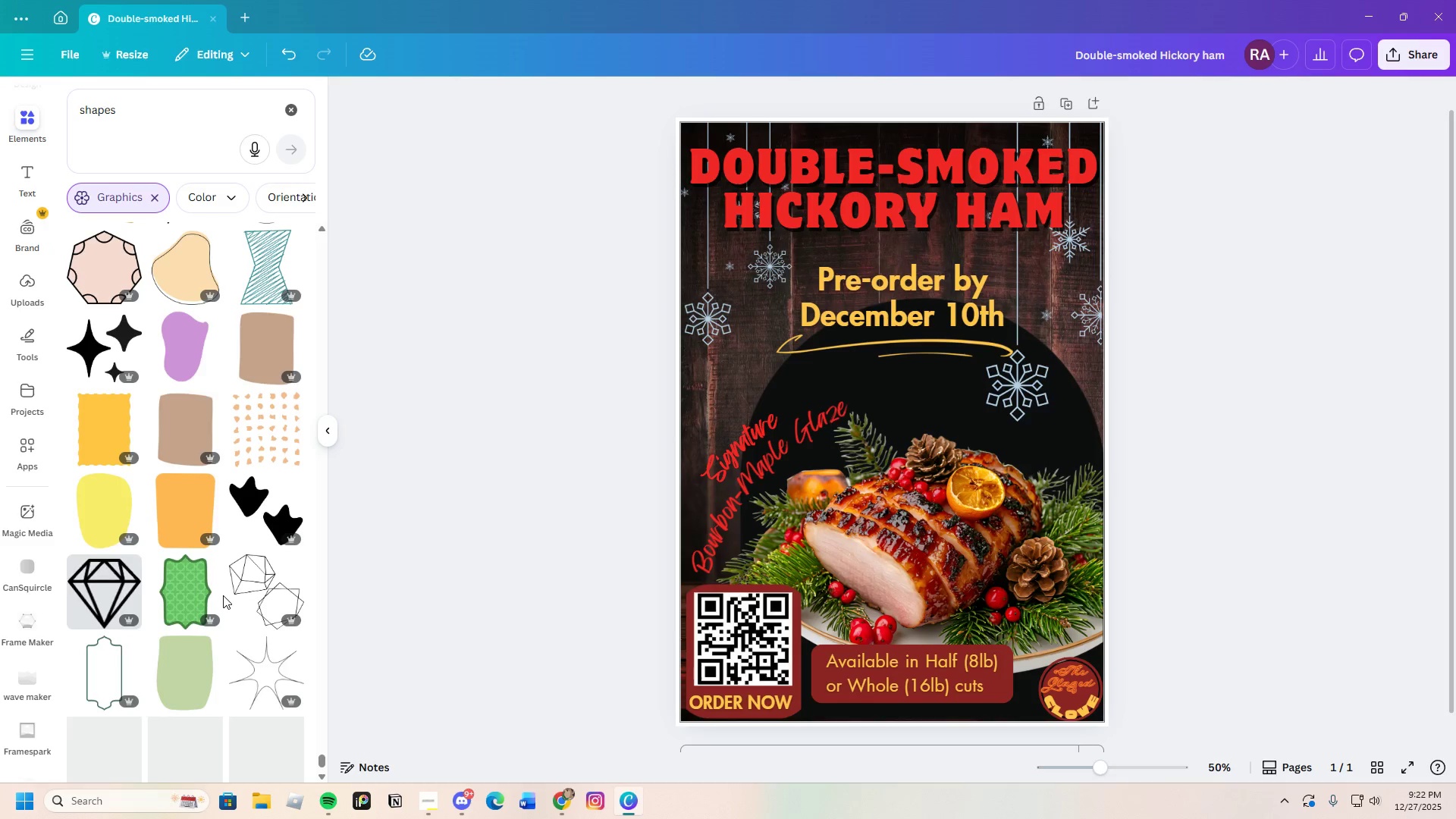 
scroll: coordinate [223, 595], scroll_direction: down, amount: 3.0
 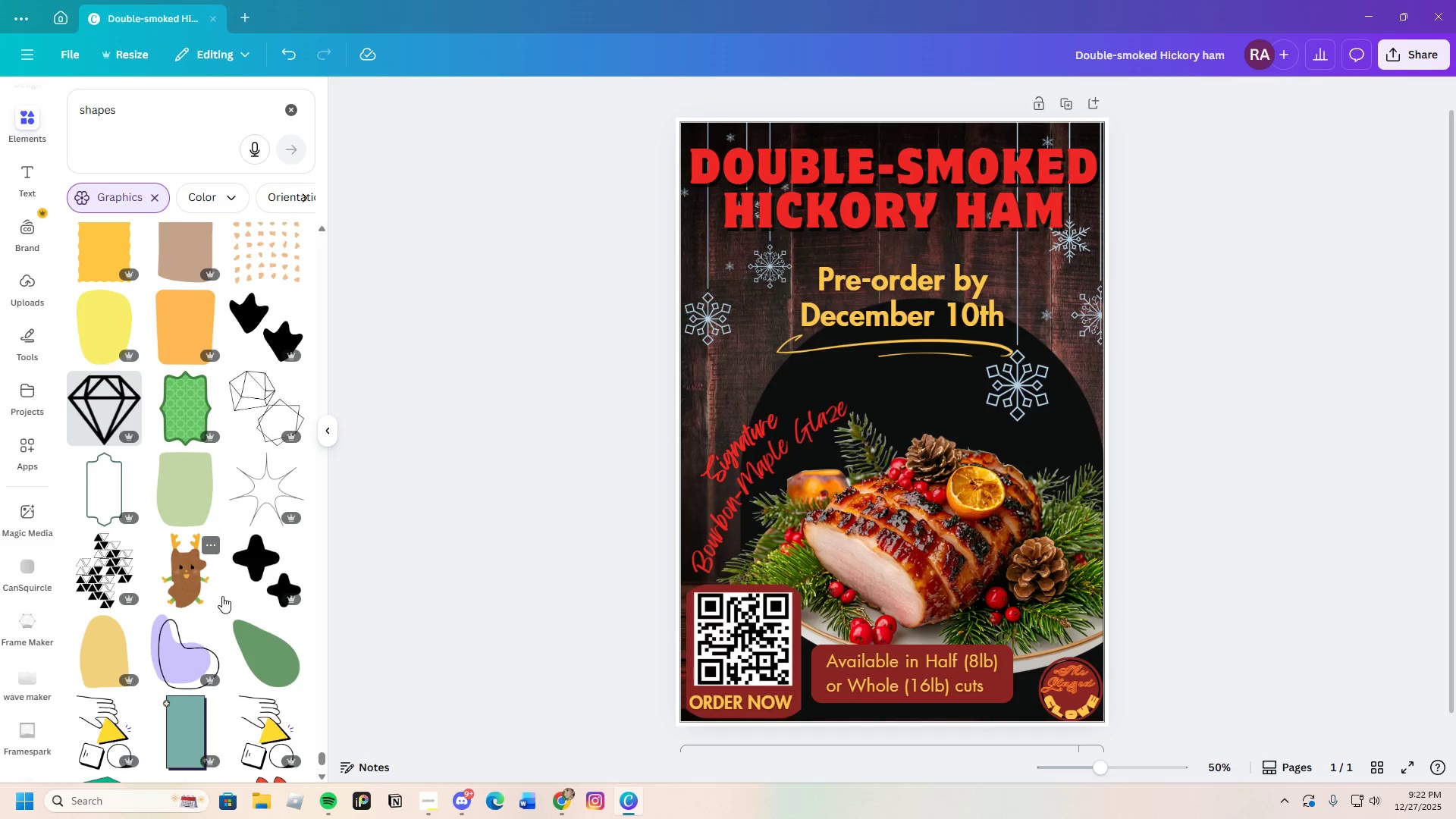 
wait(5.12)
 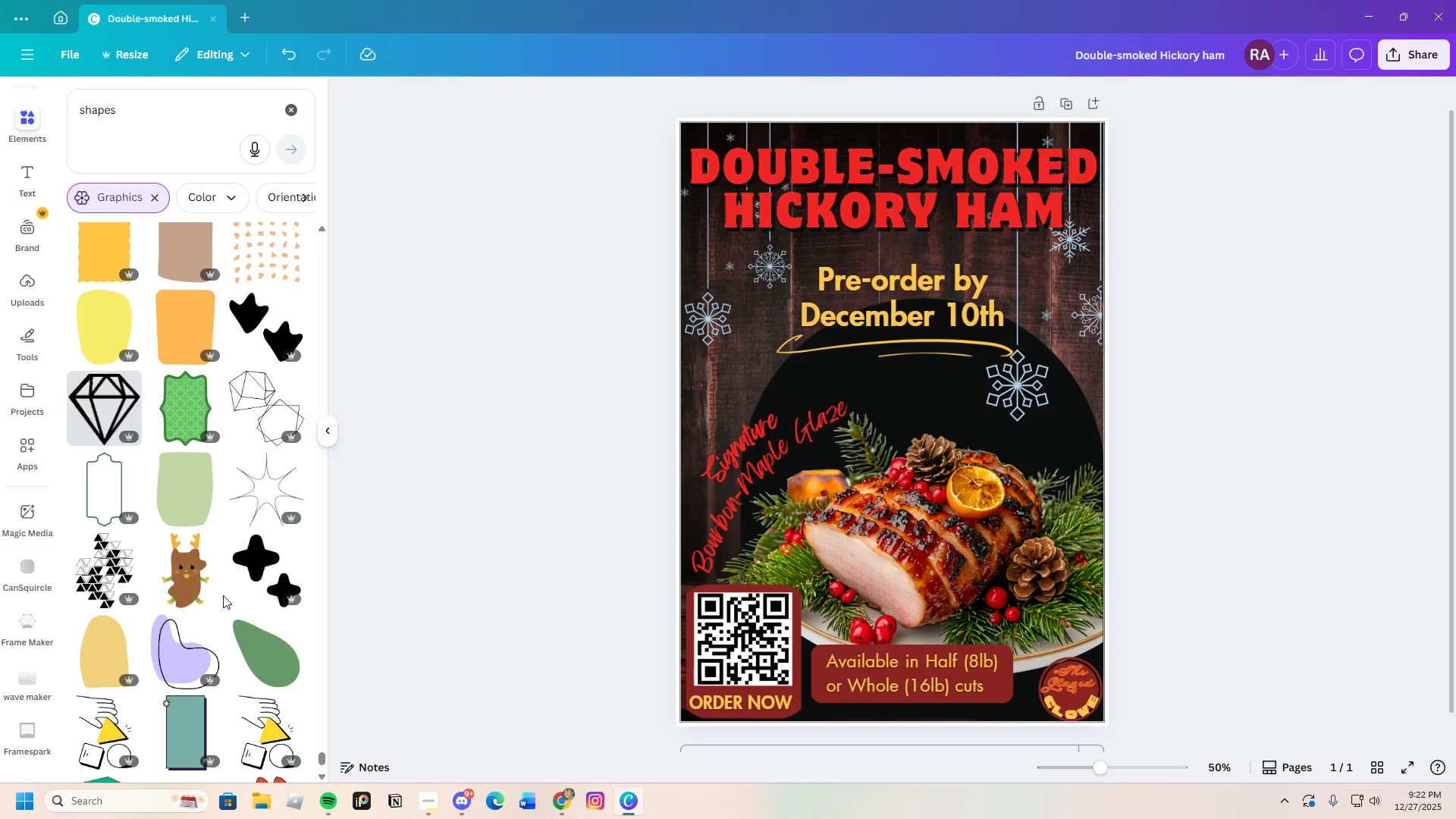 
scroll: coordinate [221, 596], scroll_direction: down, amount: 17.0
 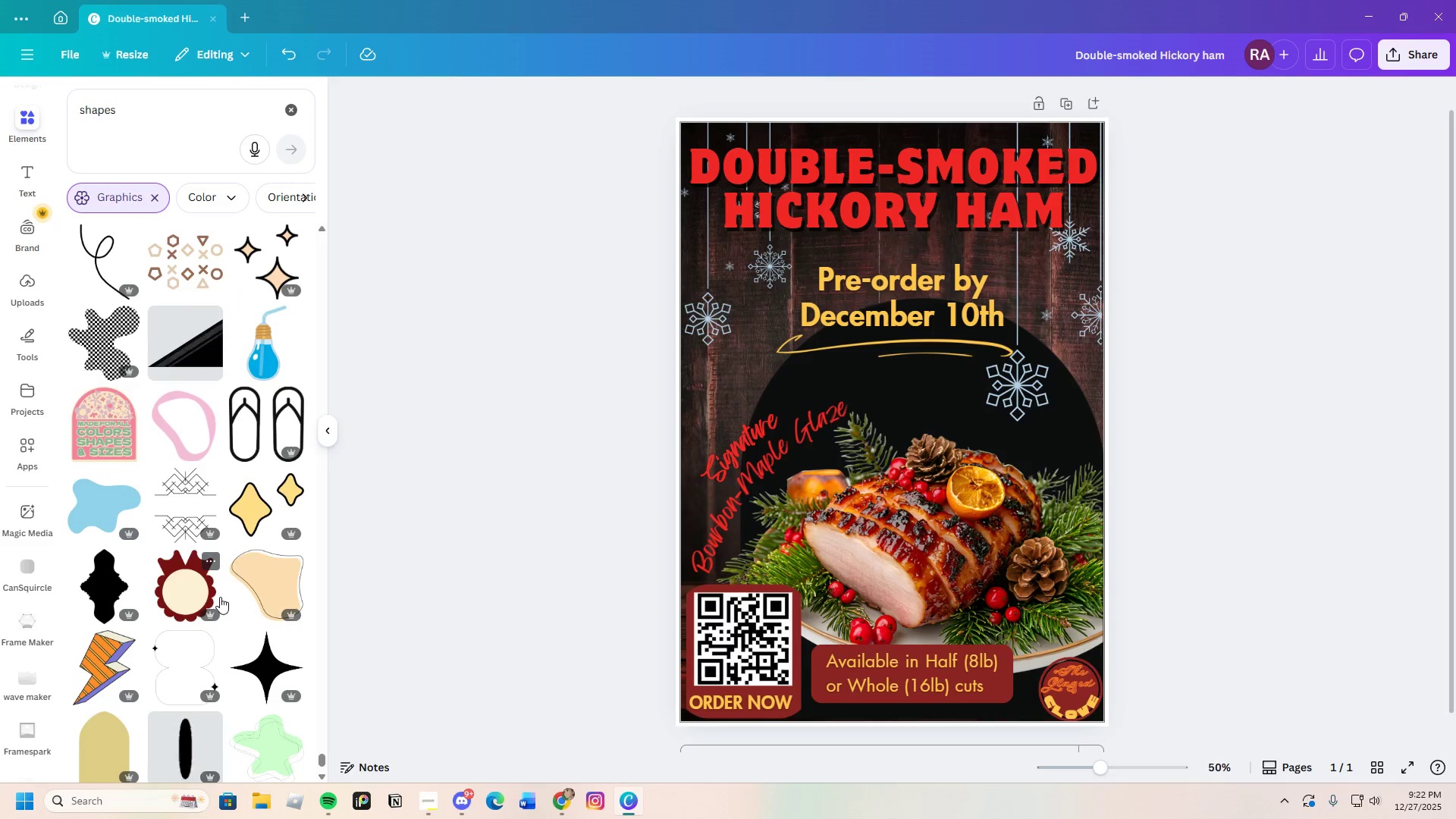 
scroll: coordinate [216, 601], scroll_direction: down, amount: 18.0
 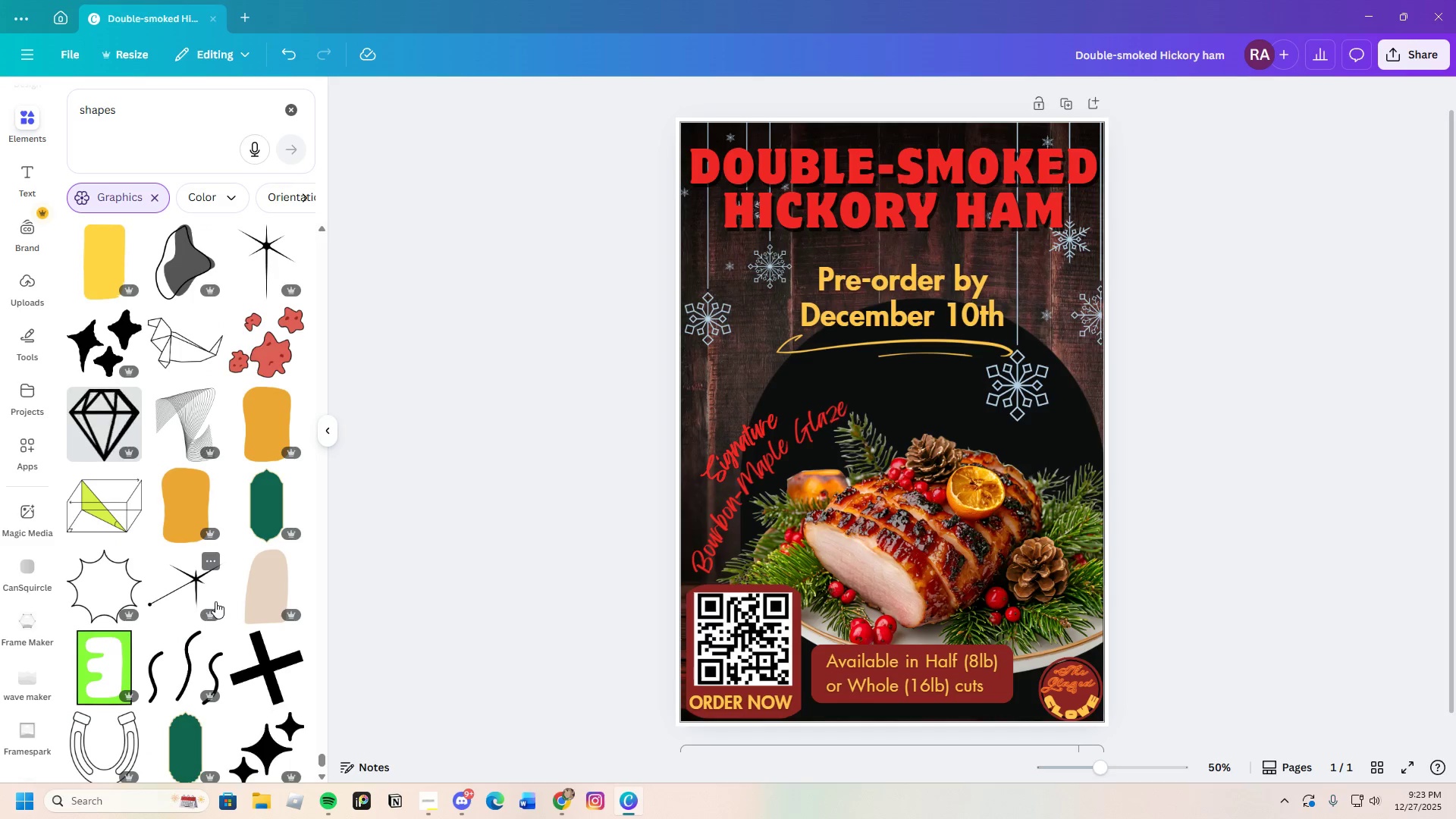 
scroll: coordinate [218, 588], scroll_direction: down, amount: 28.0
 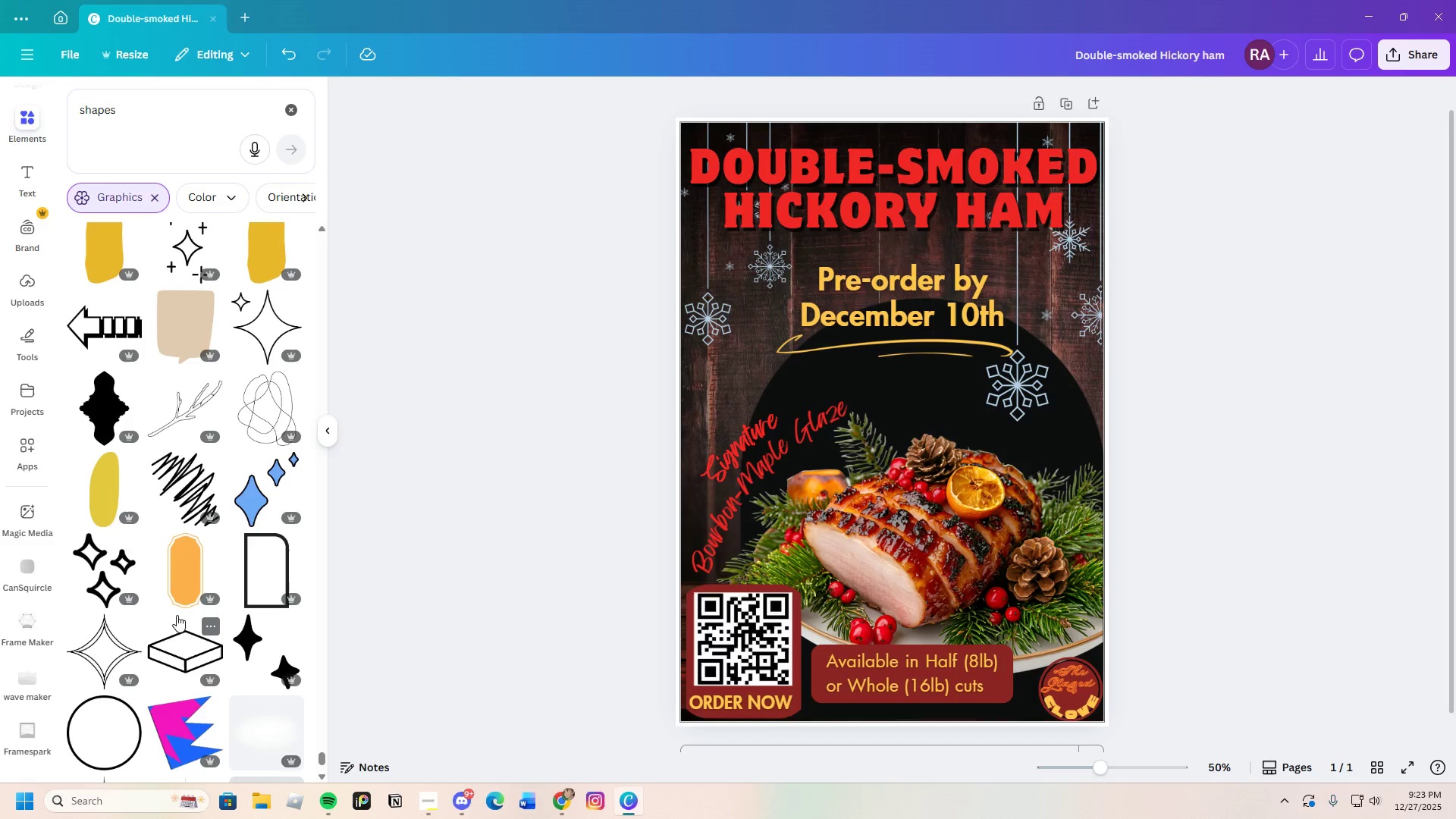 
scroll: coordinate [213, 641], scroll_direction: down, amount: 20.0
 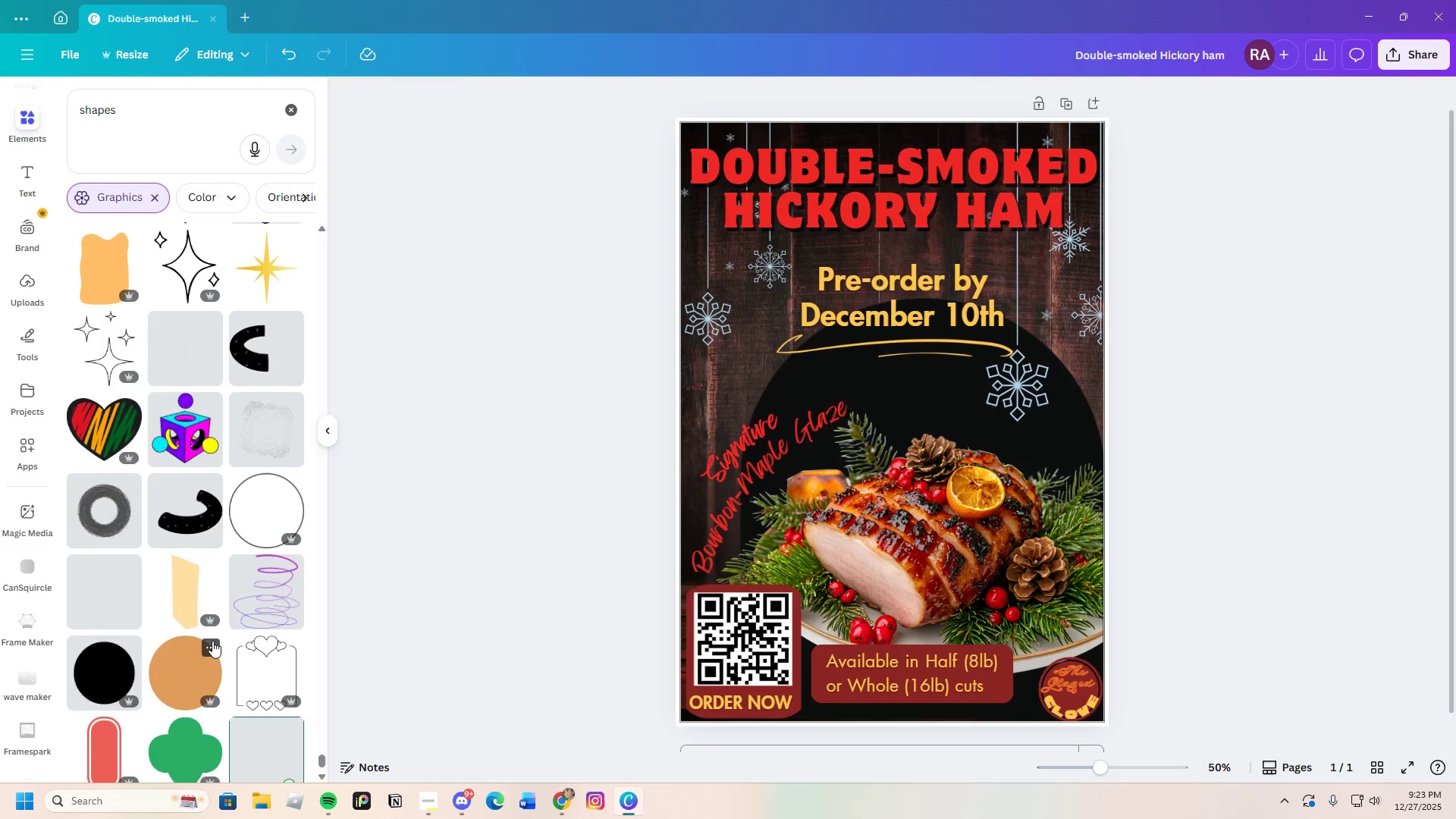 
scroll: coordinate [212, 635], scroll_direction: down, amount: 13.0
 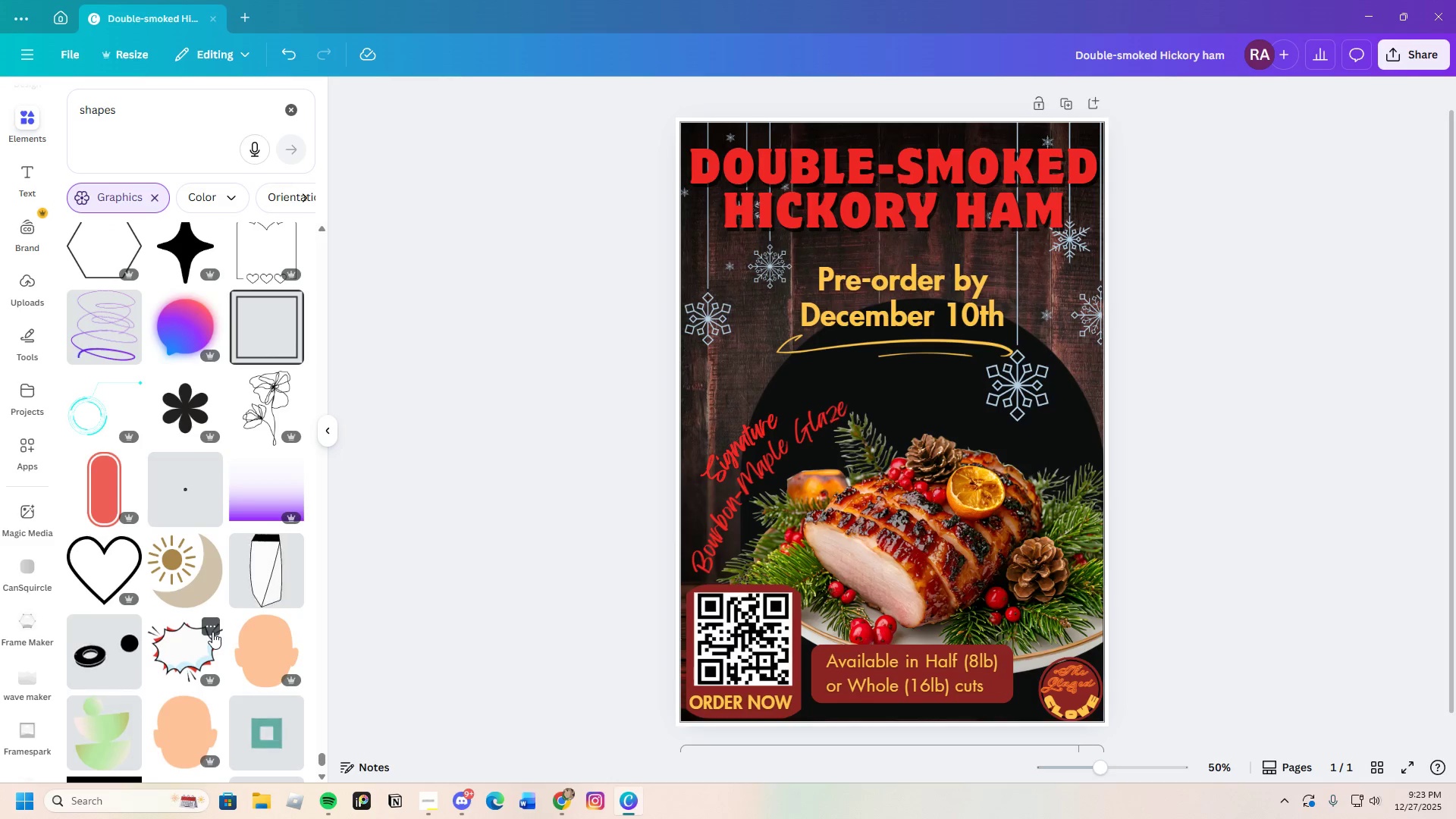 
wait(9.24)
 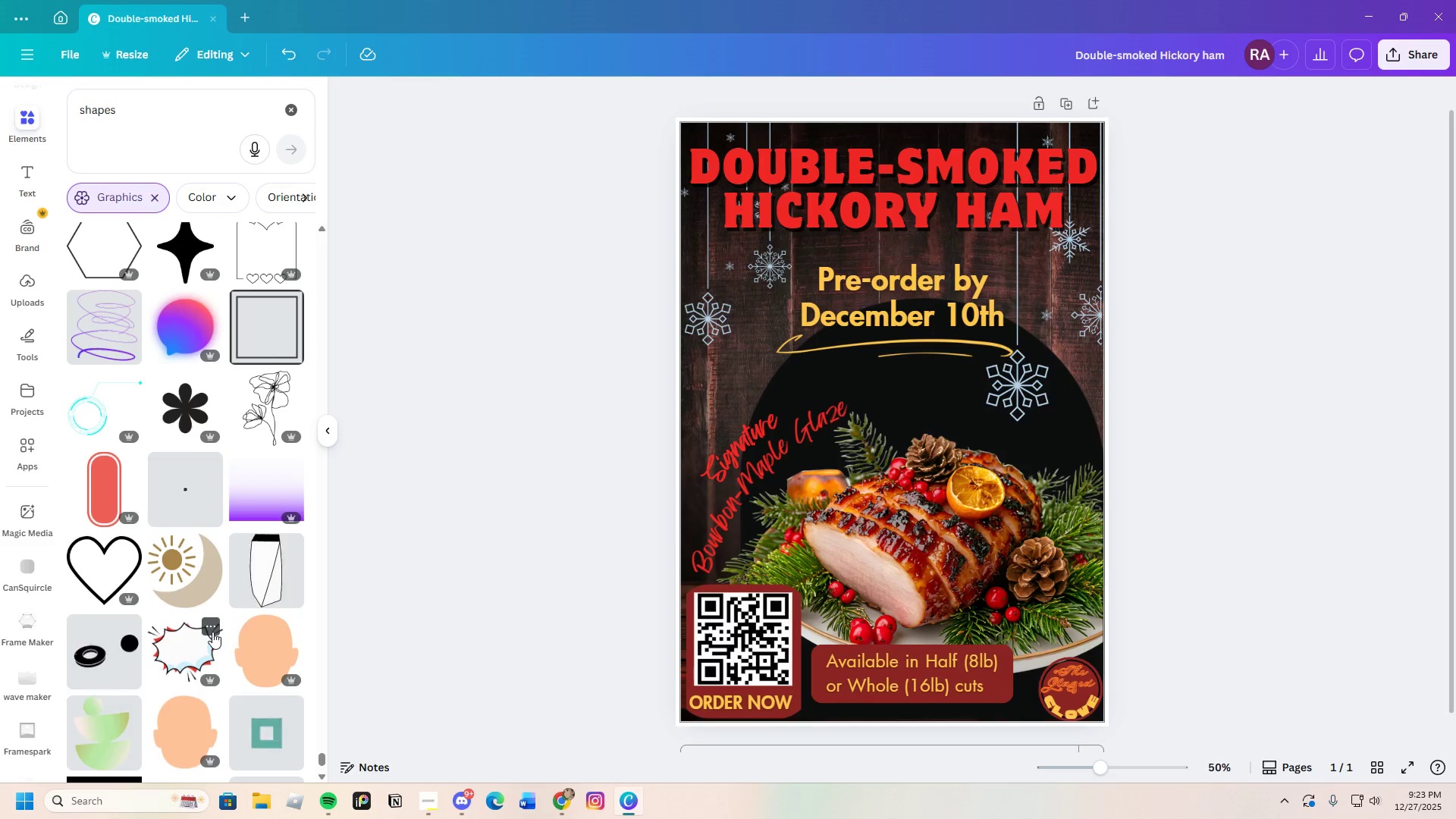 
scroll: coordinate [212, 629], scroll_direction: down, amount: 26.0
 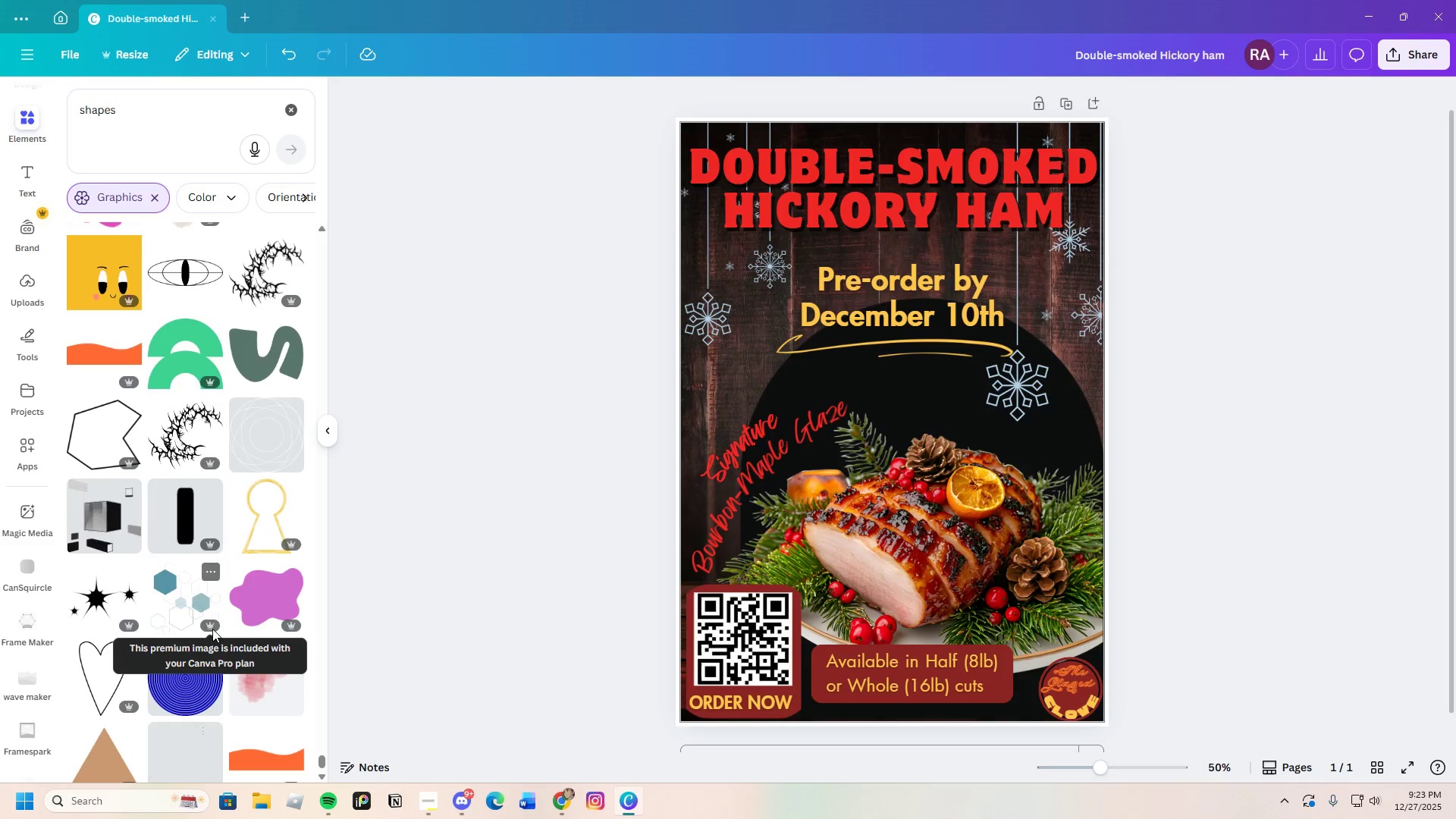 
scroll: coordinate [221, 614], scroll_direction: down, amount: 28.0
 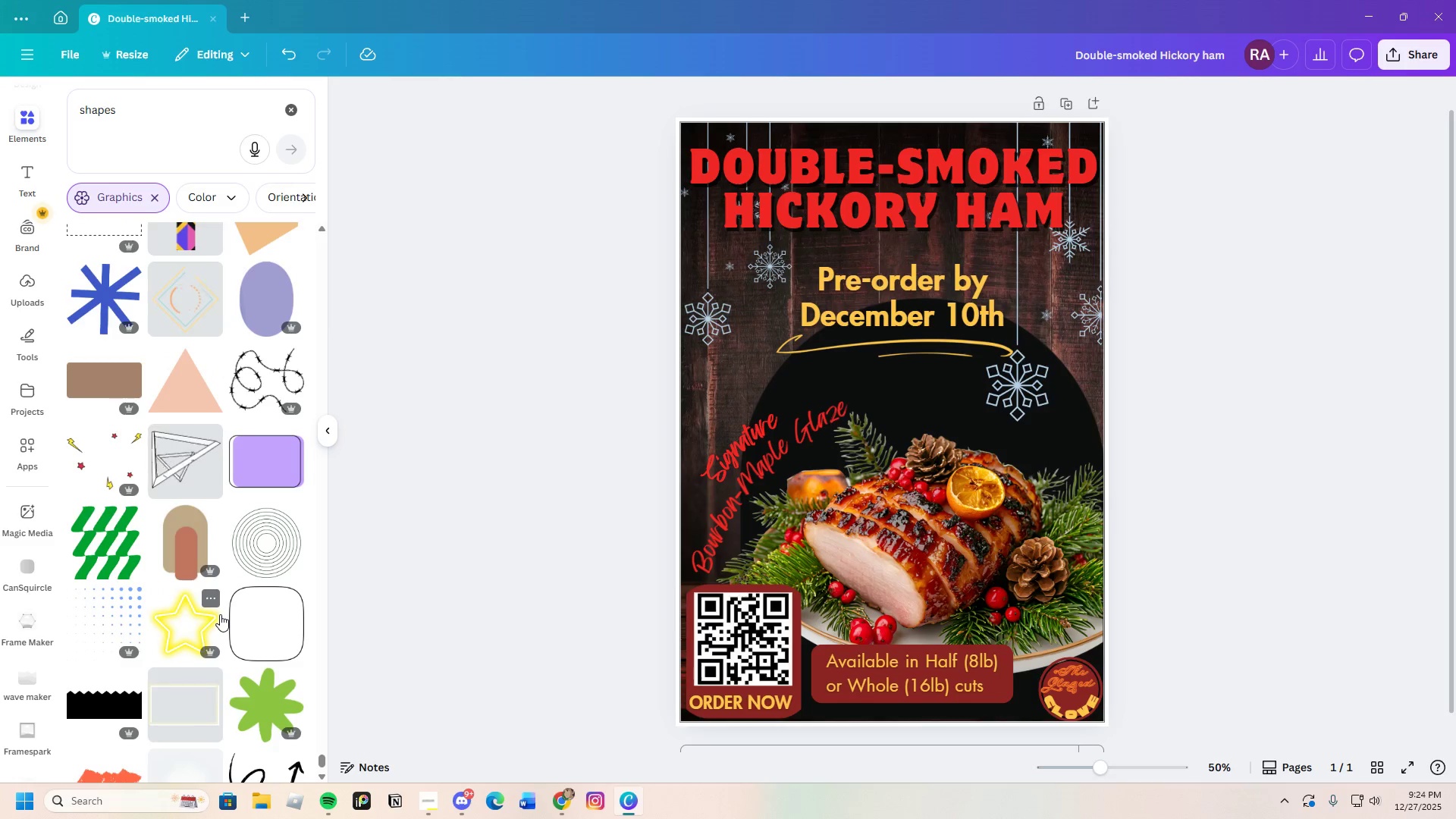 
scroll: coordinate [219, 614], scroll_direction: down, amount: 20.0
 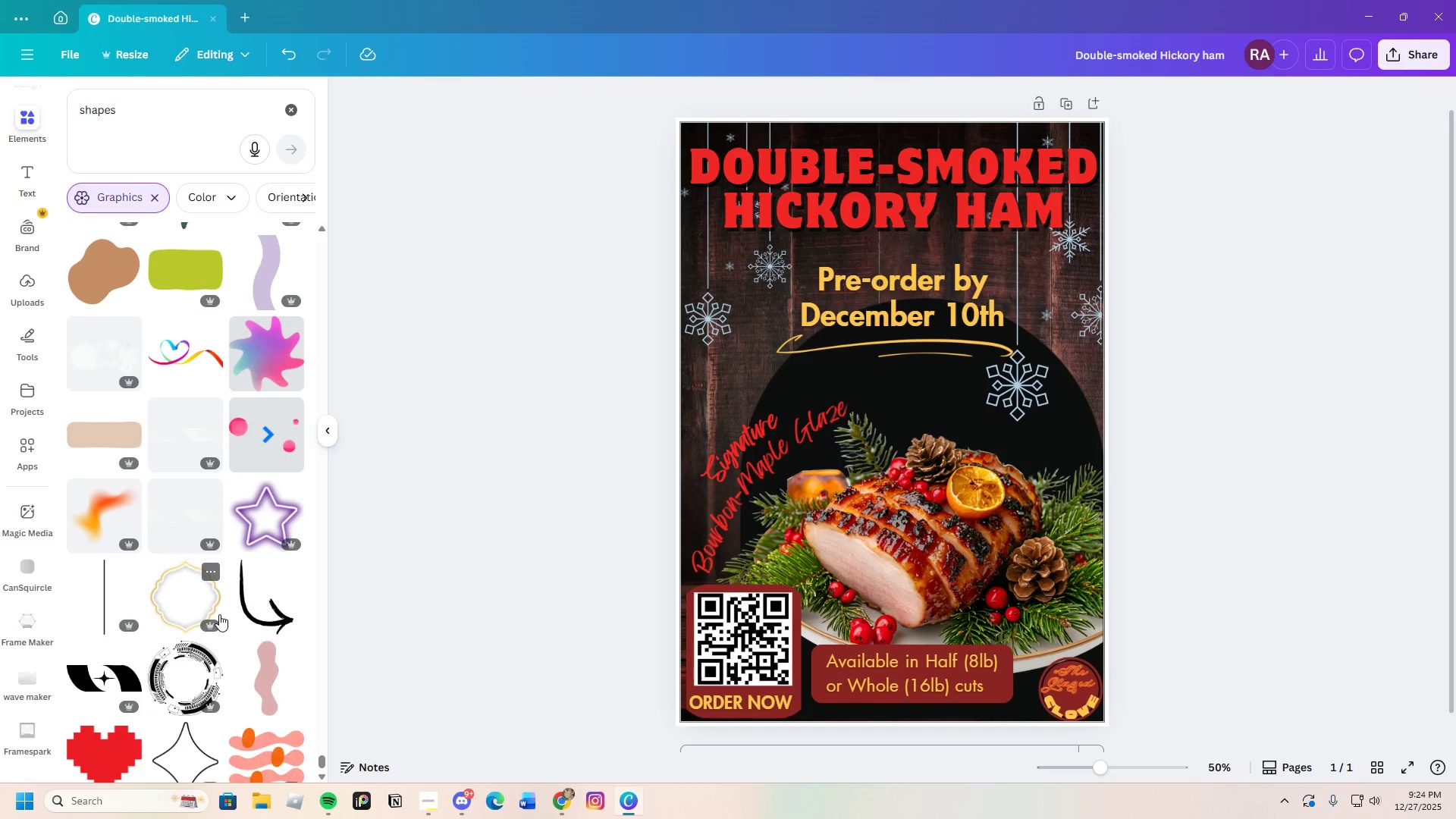 
scroll: coordinate [210, 622], scroll_direction: down, amount: 20.0
 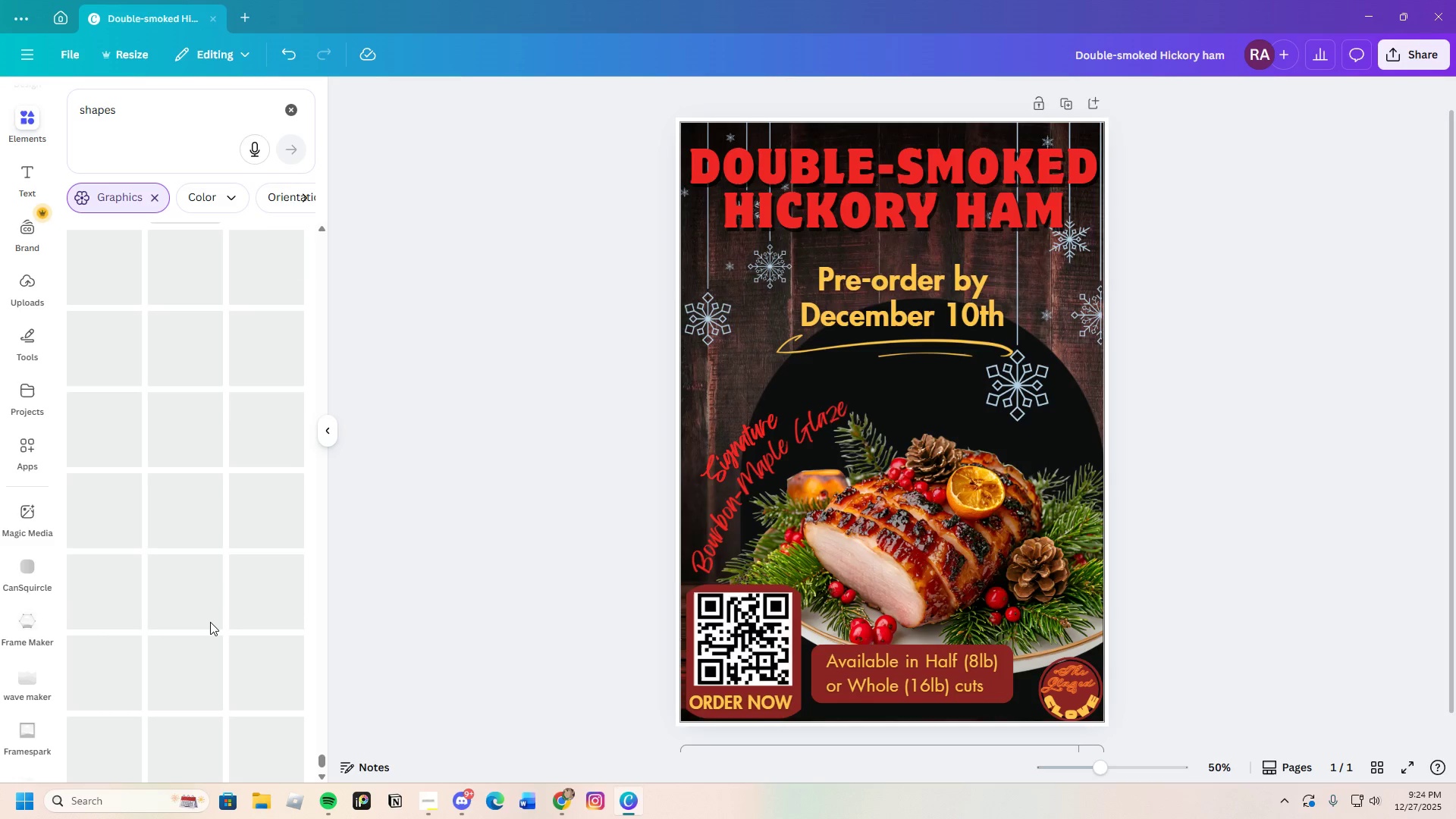 
scroll: coordinate [210, 622], scroll_direction: up, amount: 1.0
 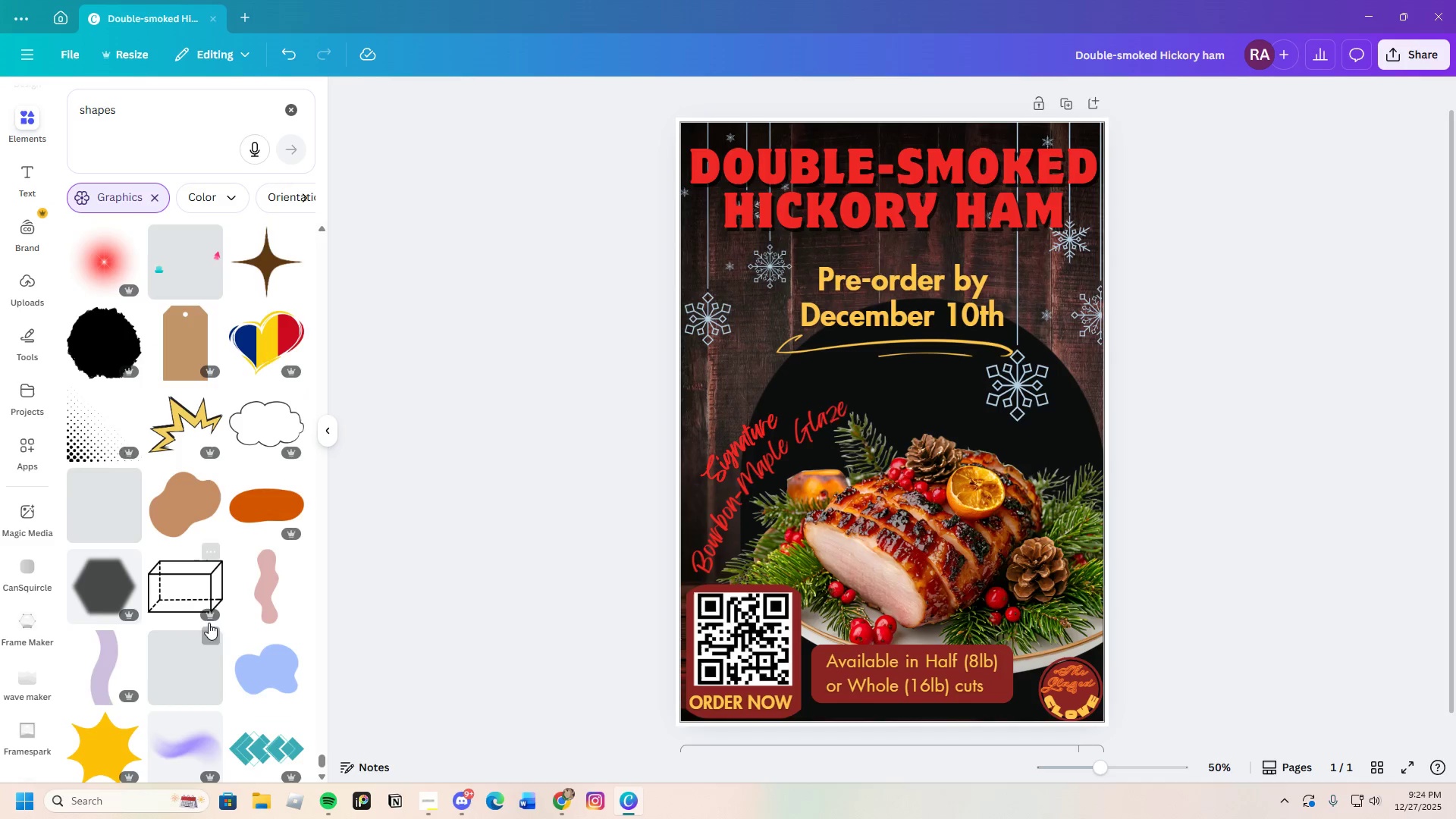 
scroll: coordinate [197, 628], scroll_direction: down, amount: 24.0
 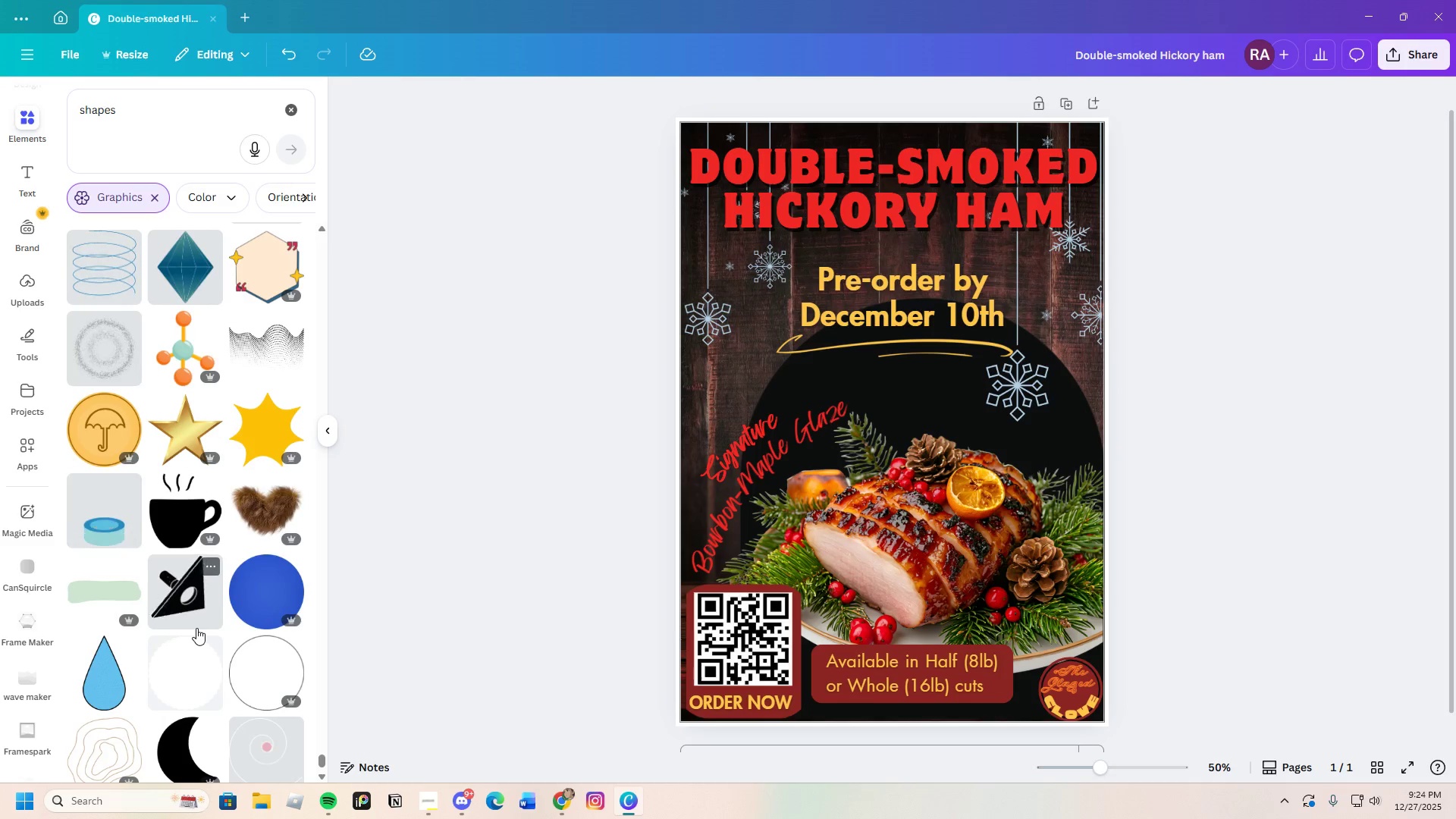 
scroll: coordinate [181, 637], scroll_direction: down, amount: 26.0
 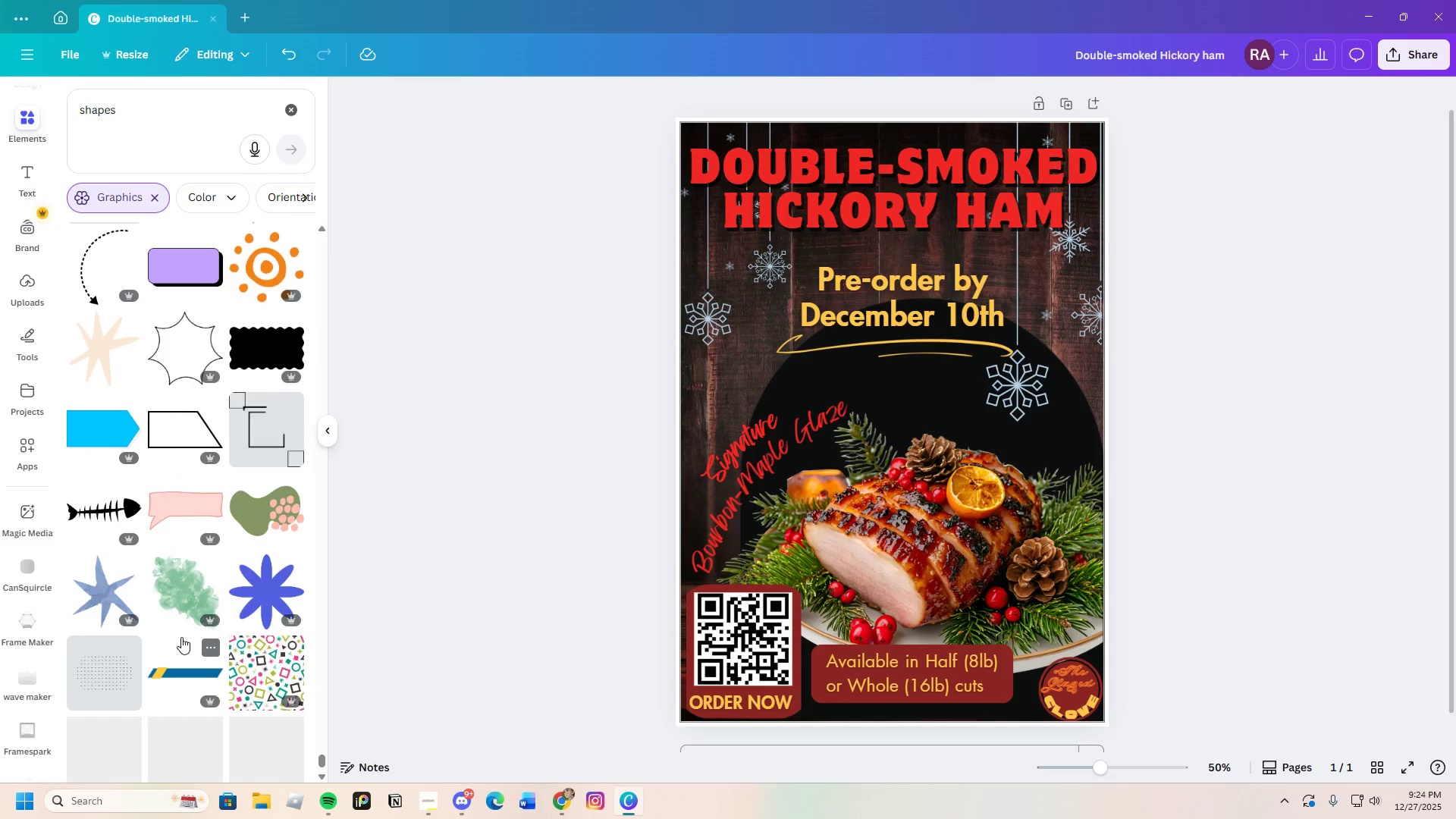 
scroll: coordinate [179, 638], scroll_direction: down, amount: 26.0
 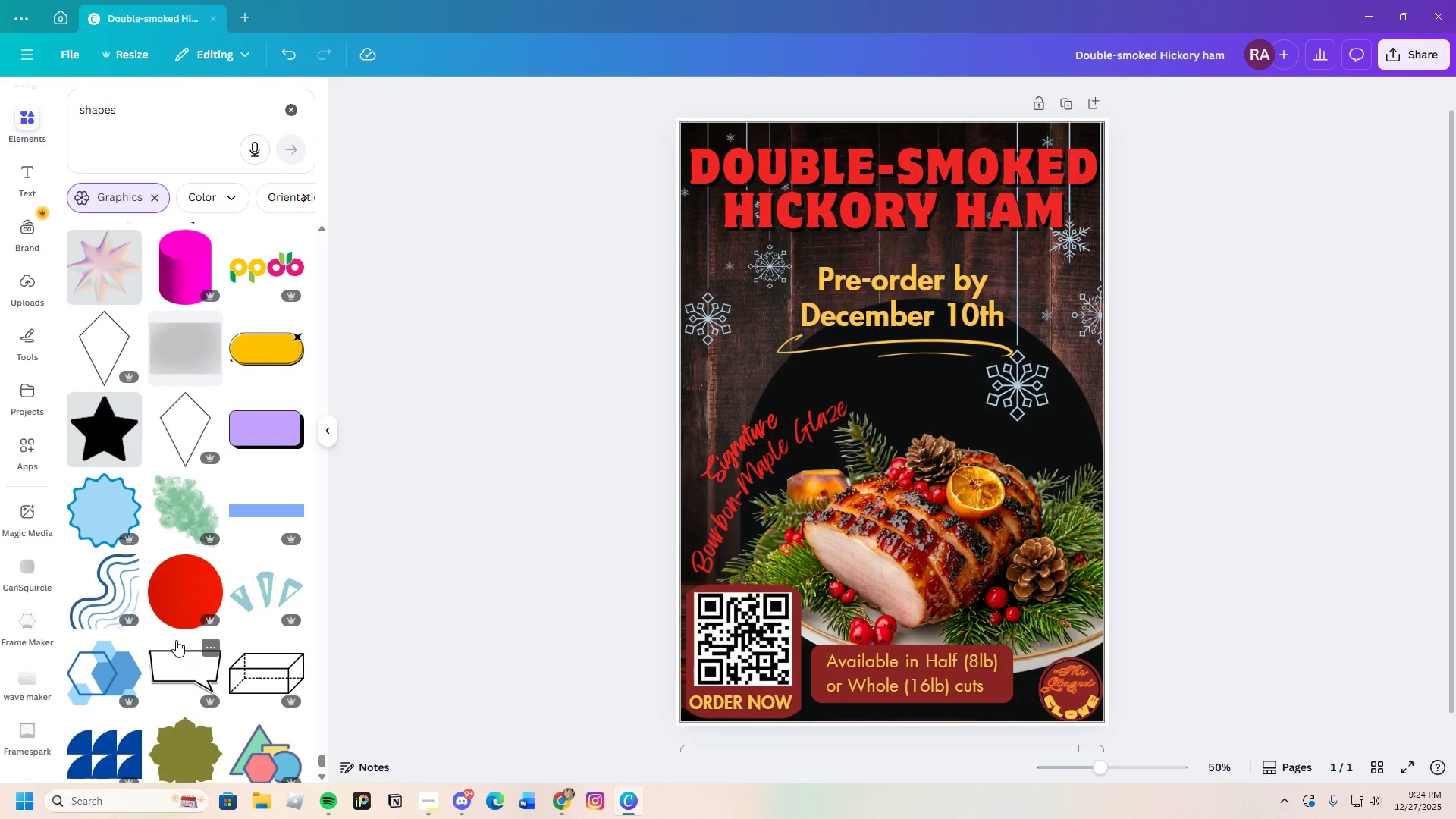 
scroll: coordinate [176, 640], scroll_direction: down, amount: 8.0
 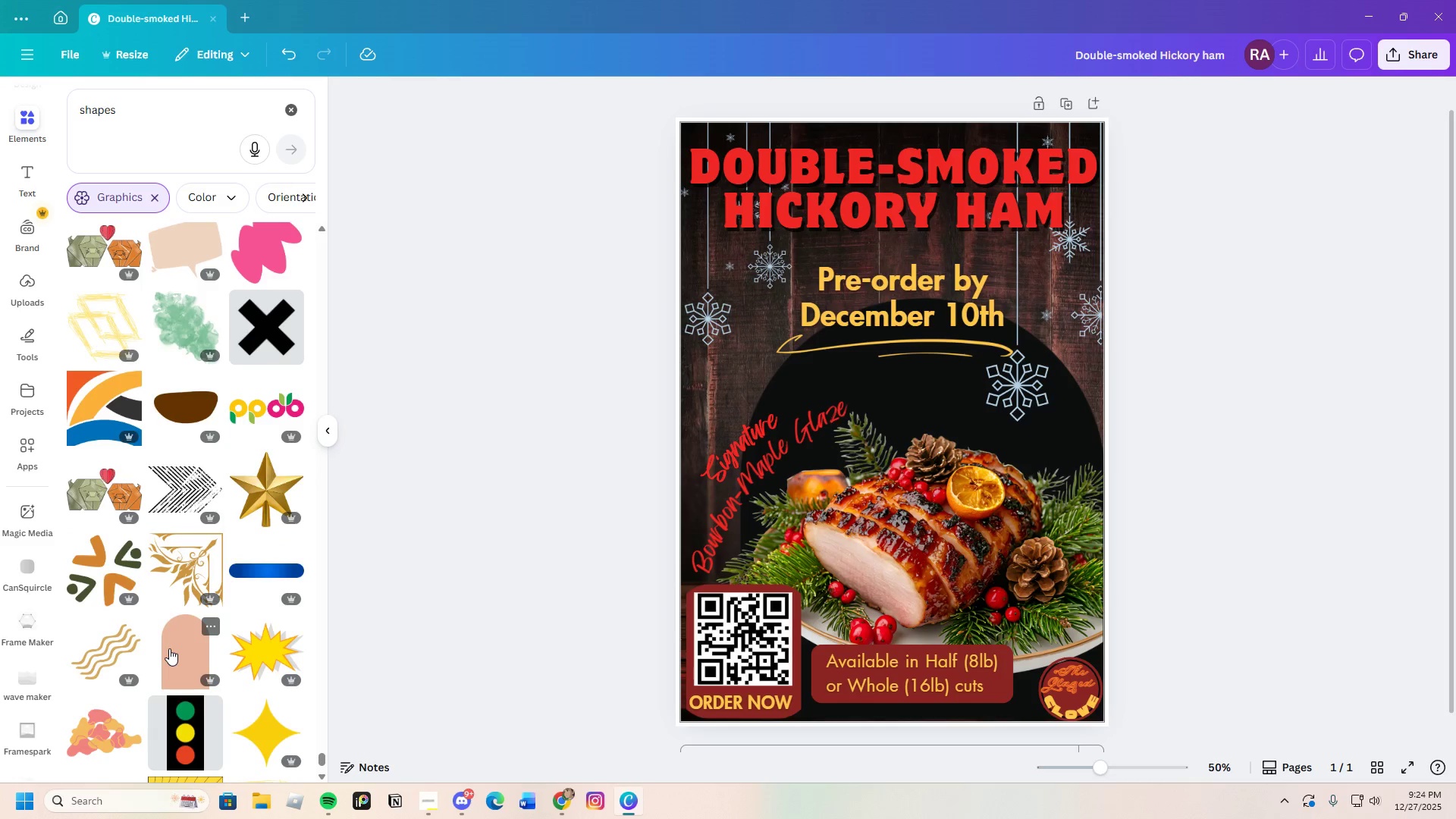 
wait(6.23)
 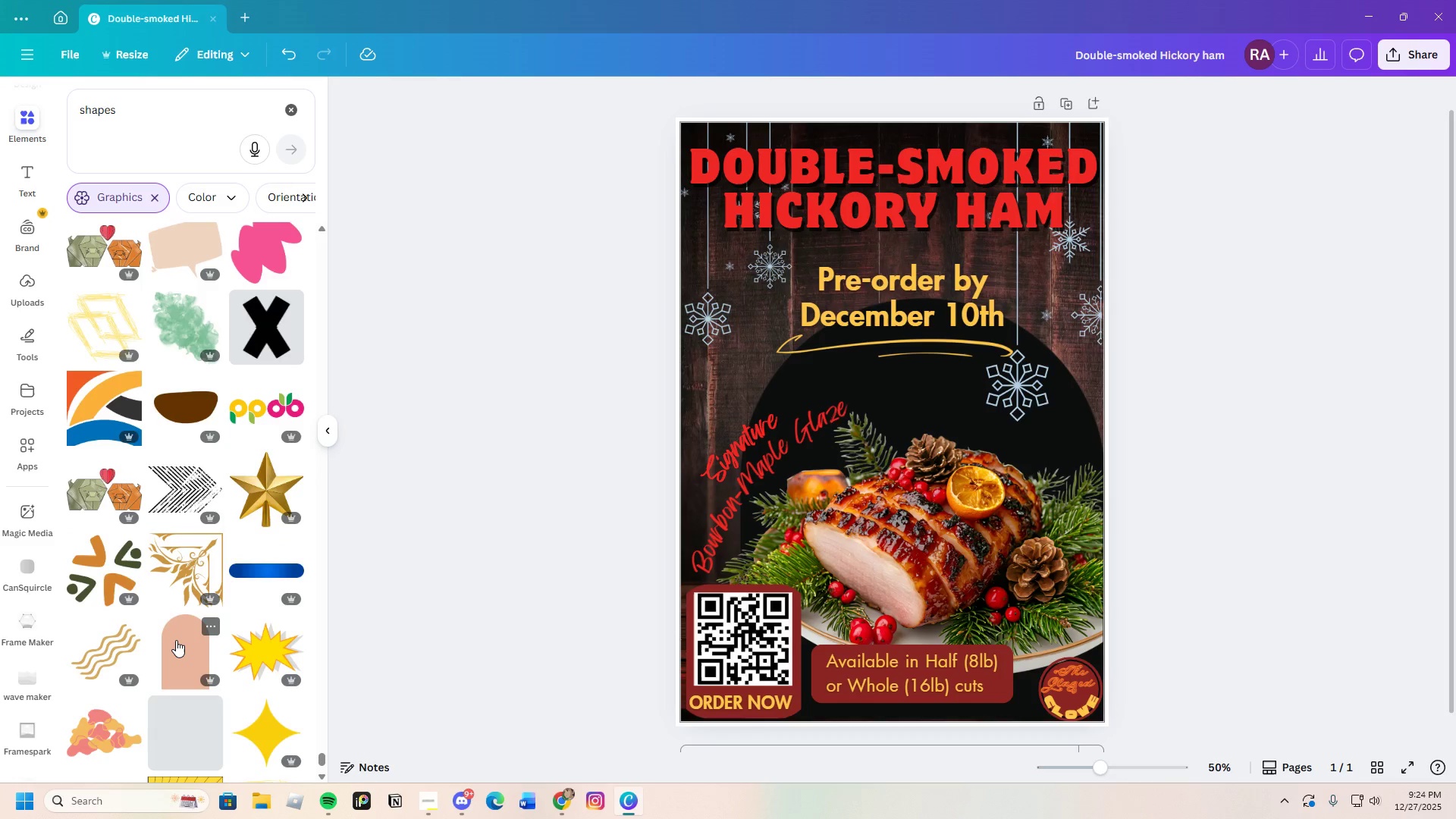 
scroll: coordinate [163, 651], scroll_direction: down, amount: 24.0
 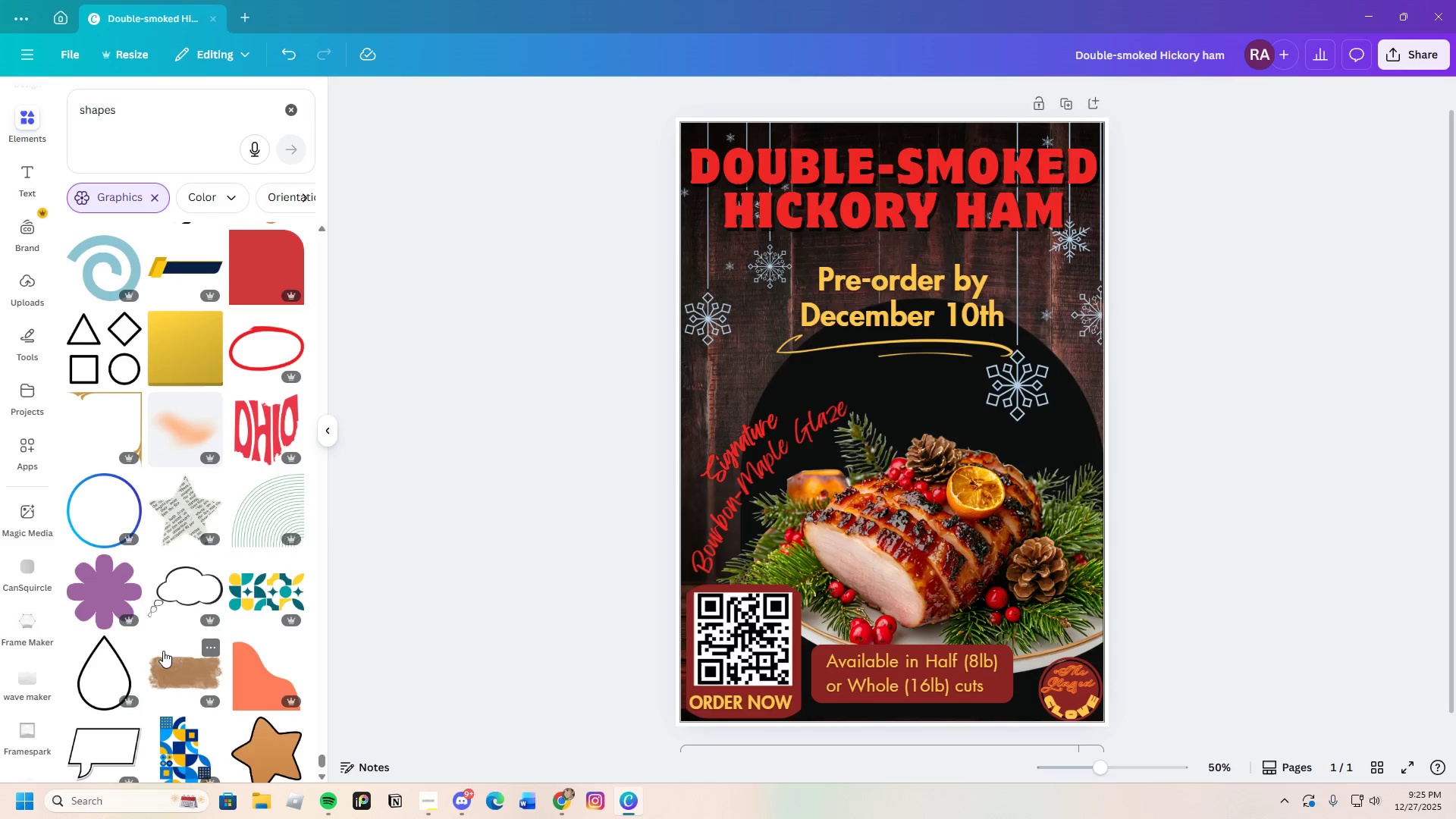 
scroll: coordinate [156, 654], scroll_direction: down, amount: 20.0
 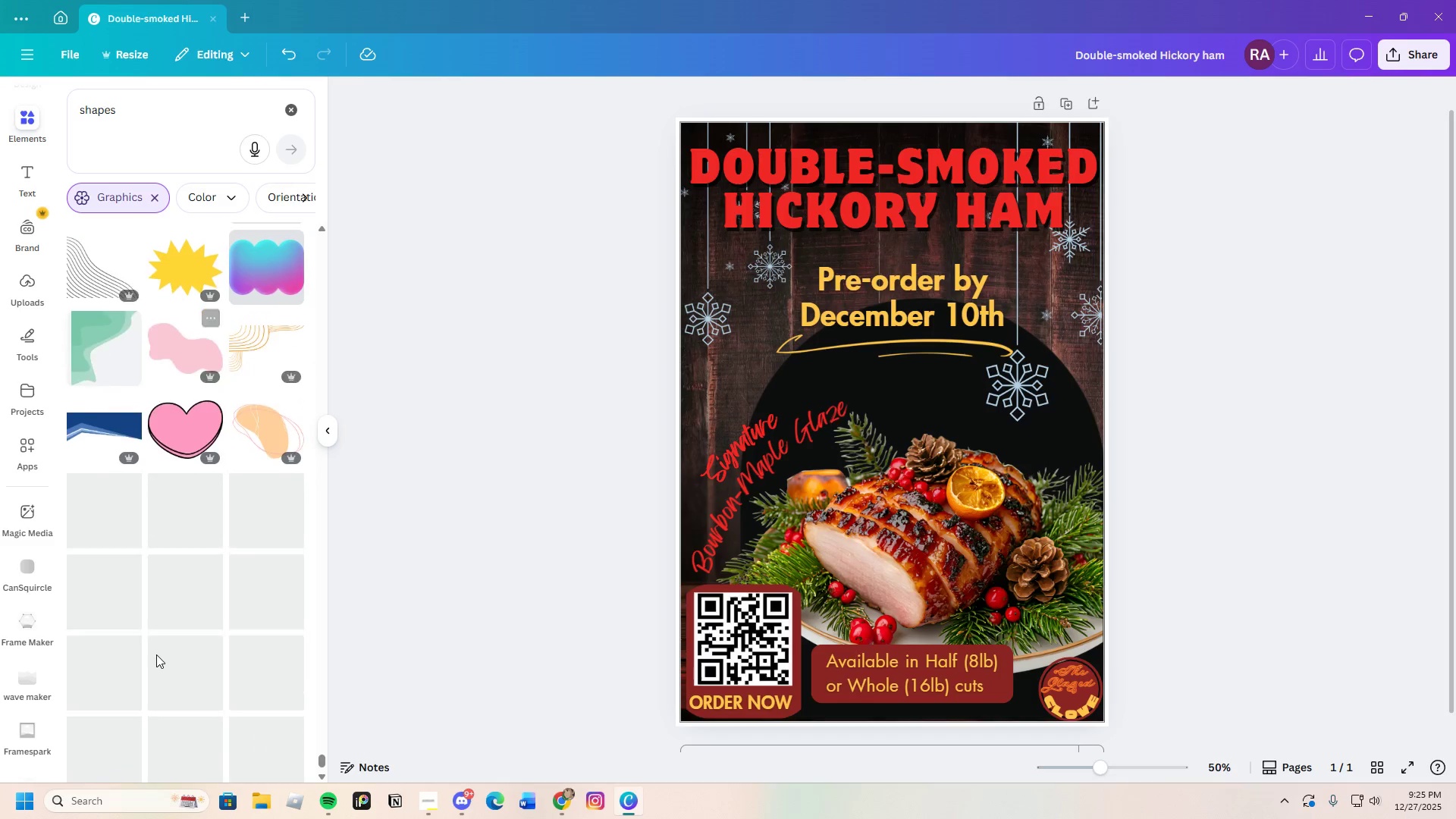 
scroll: coordinate [152, 646], scroll_direction: down, amount: 20.0
 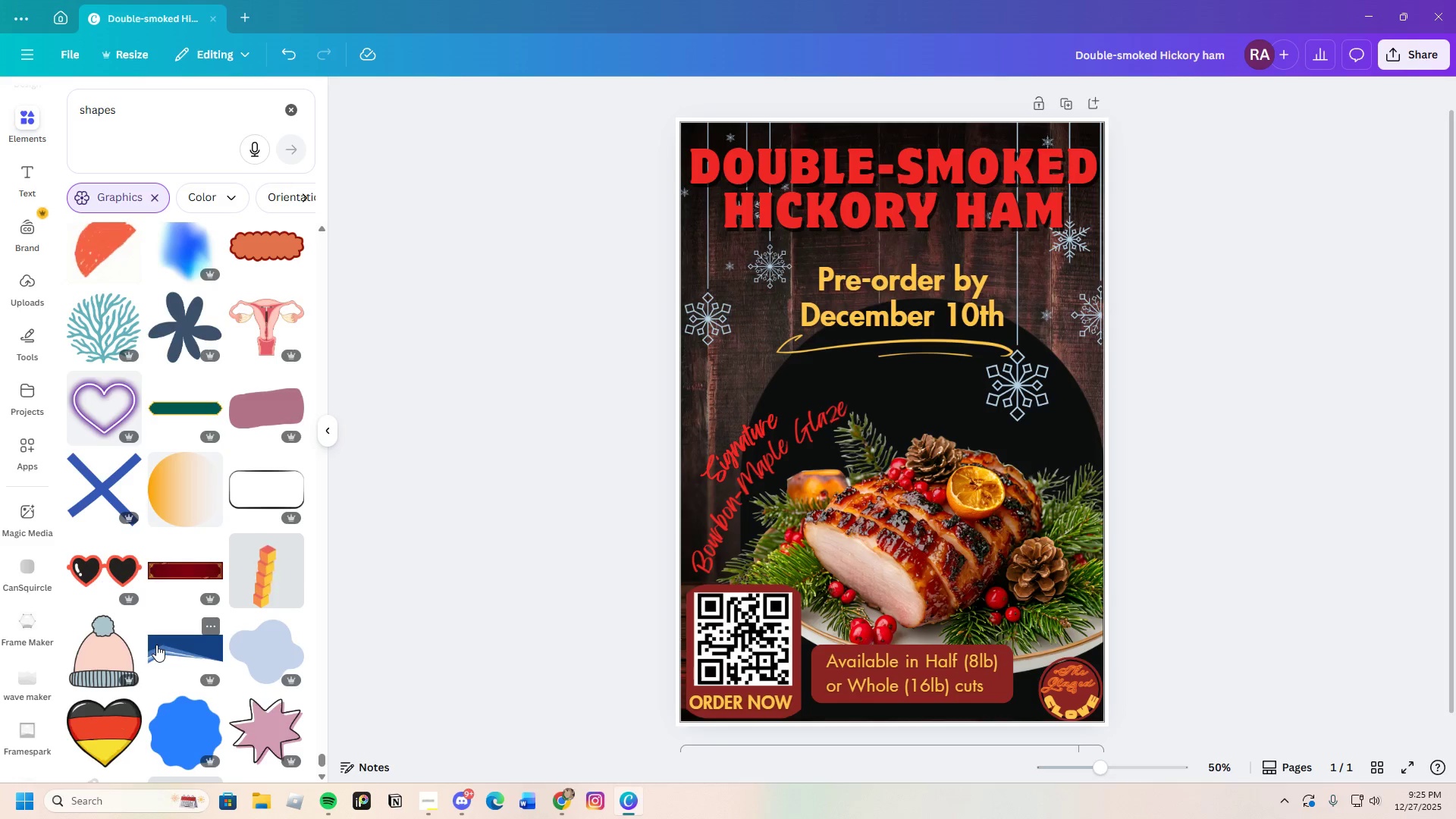 
scroll: coordinate [163, 640], scroll_direction: down, amount: 13.0
 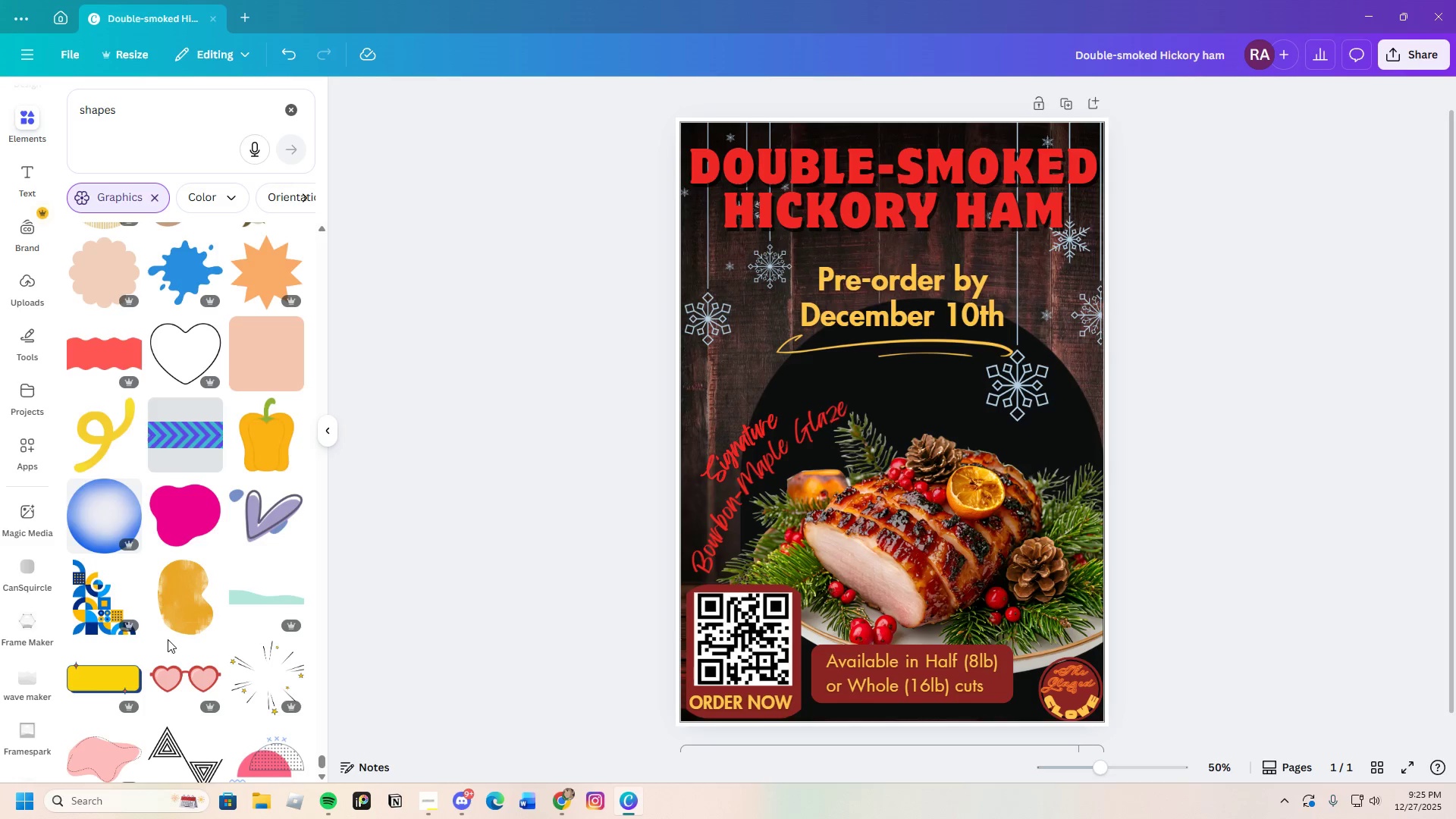 
wait(11.25)
 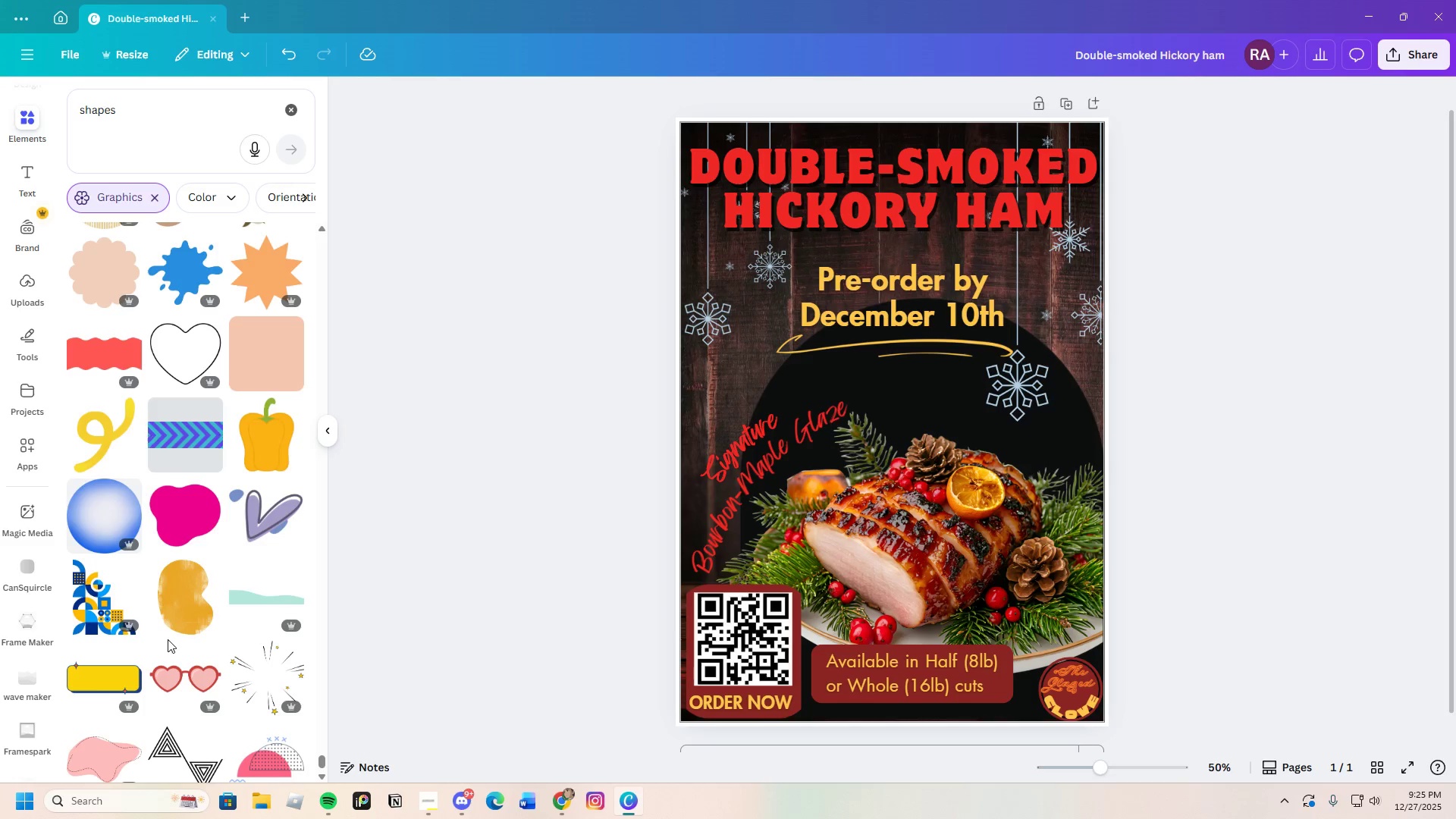 
scroll: coordinate [138, 650], scroll_direction: down, amount: 26.0
 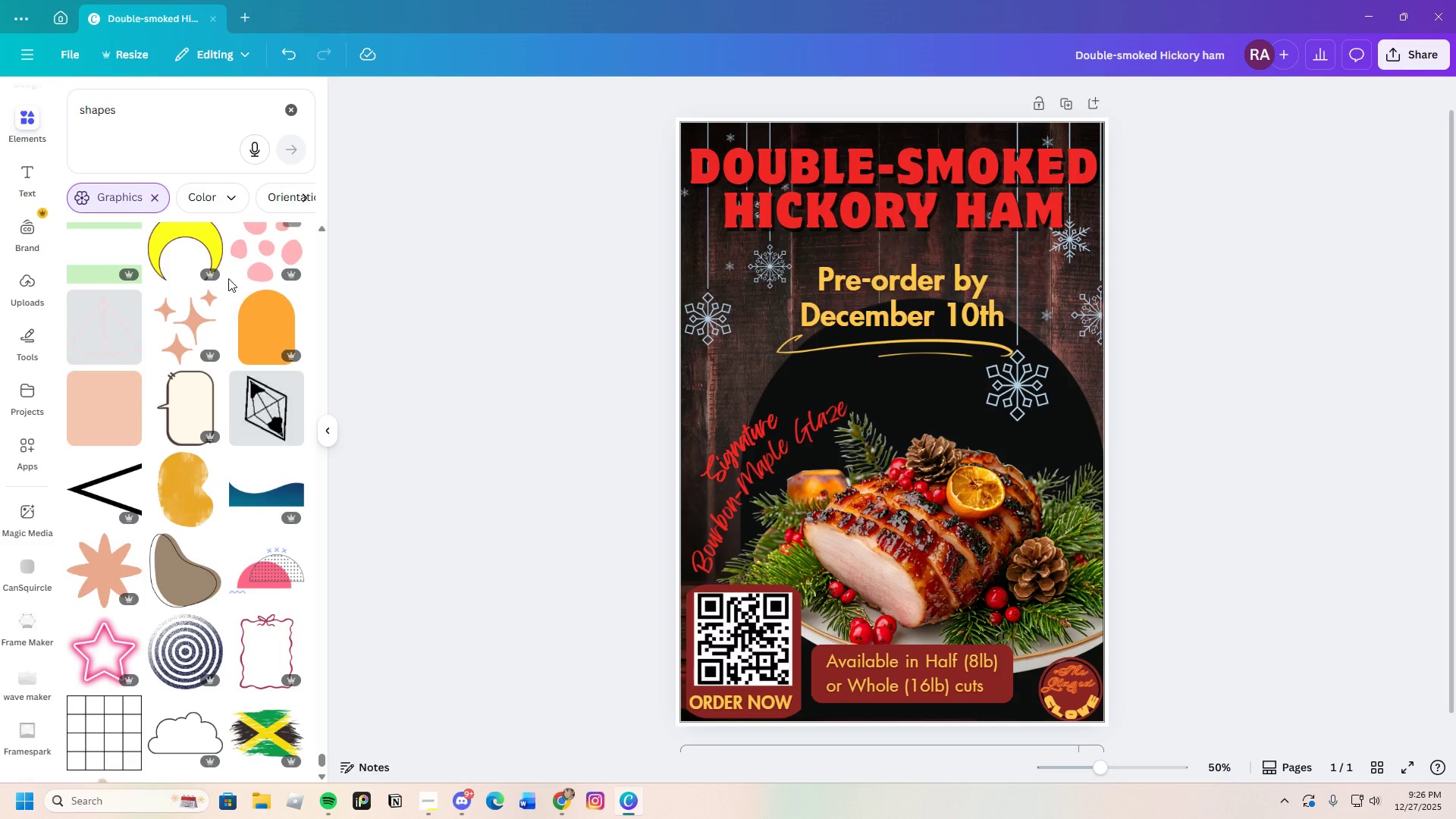 
wait(6.99)
 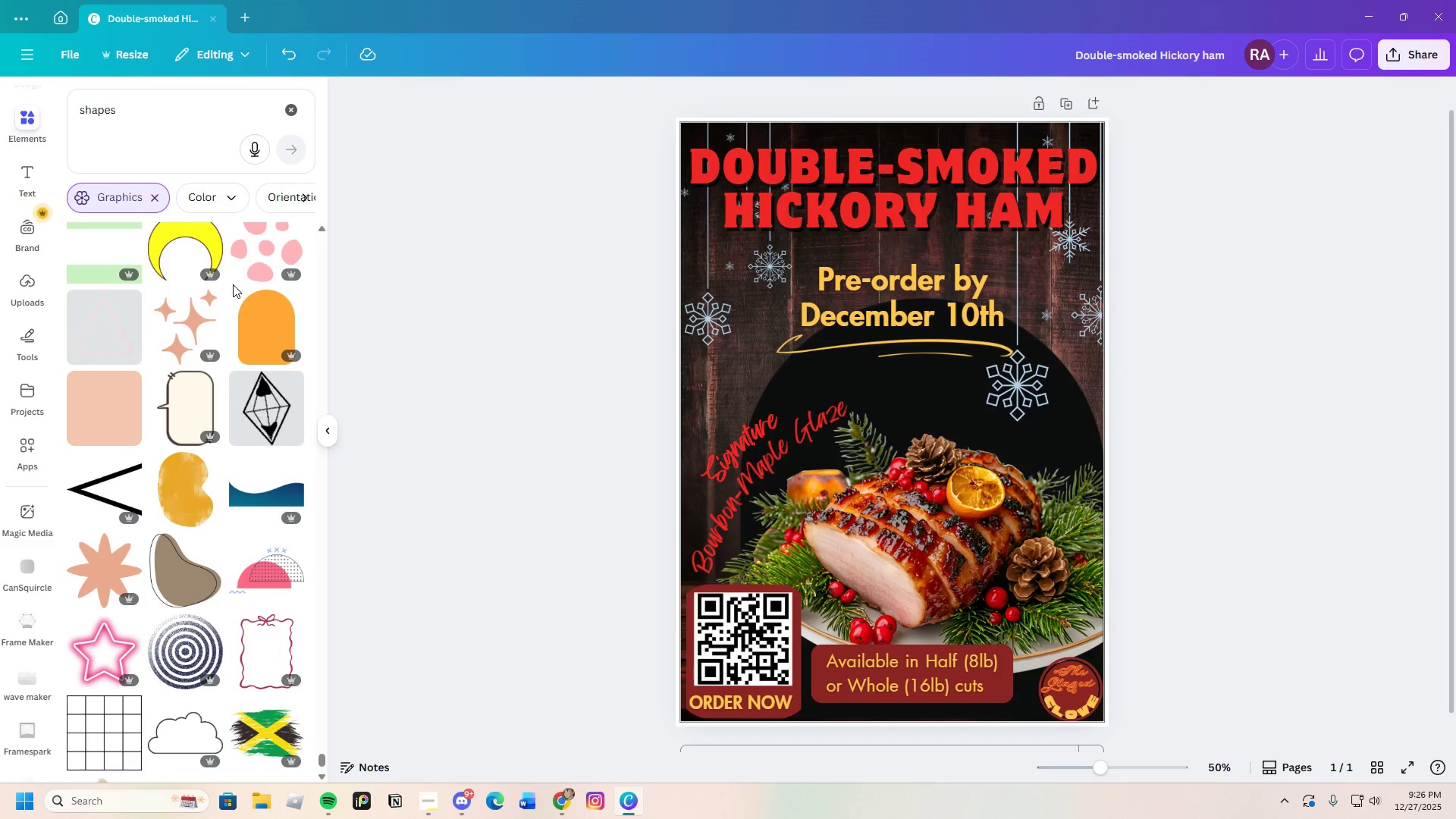 
left_click([74, 57])
 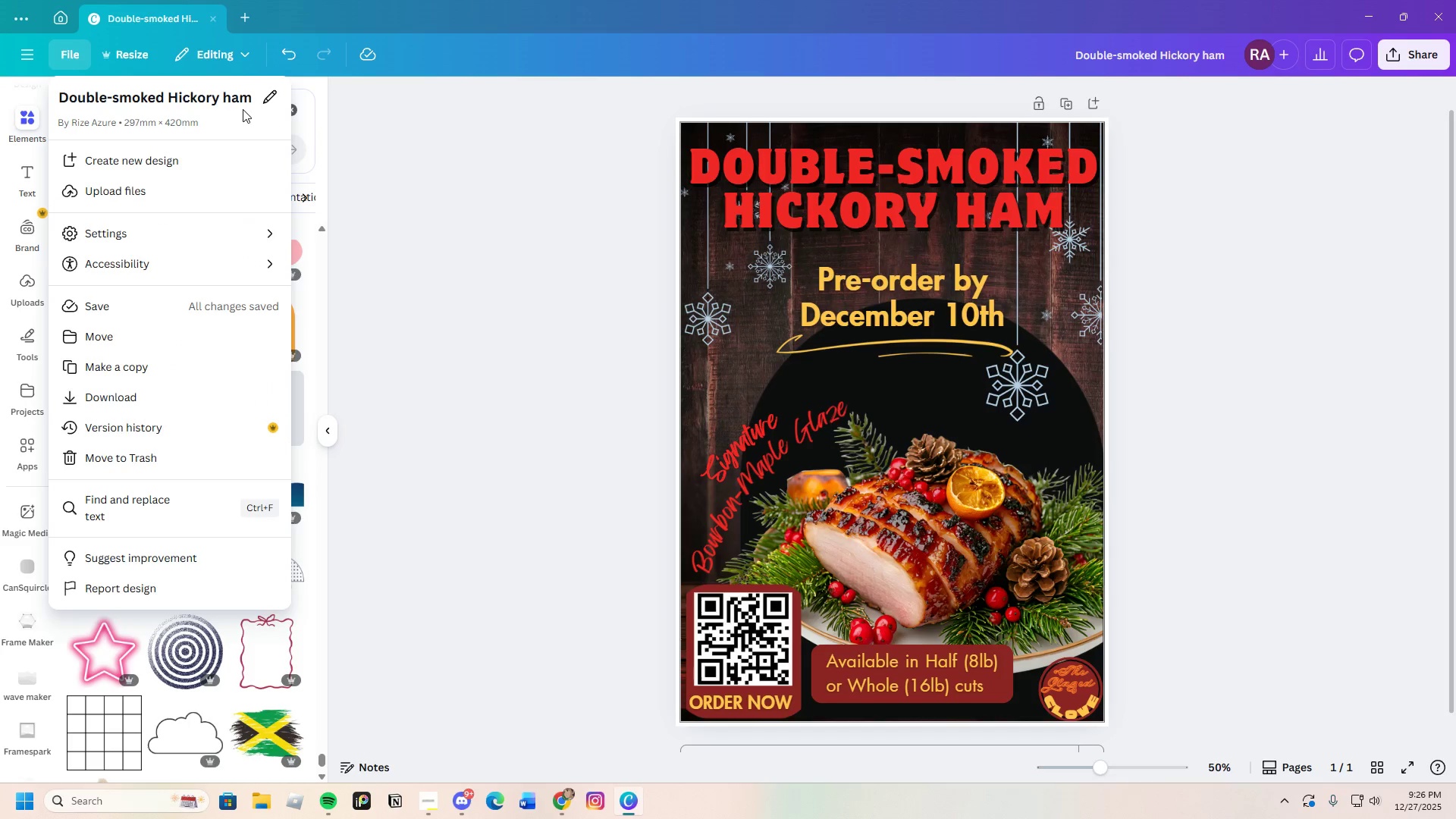 
wait(5.53)
 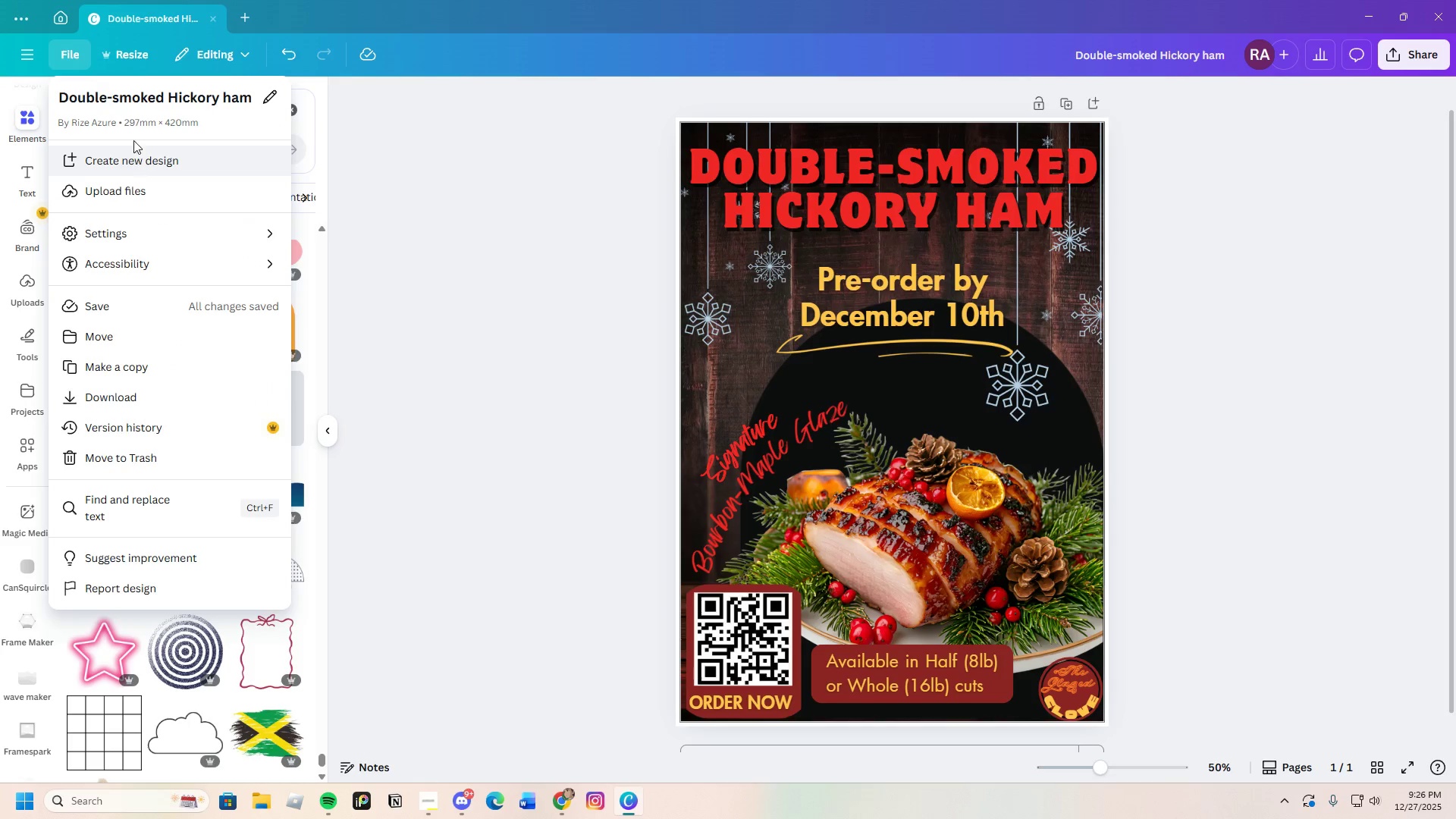 
scroll: coordinate [222, 468], scroll_direction: down, amount: 35.0
 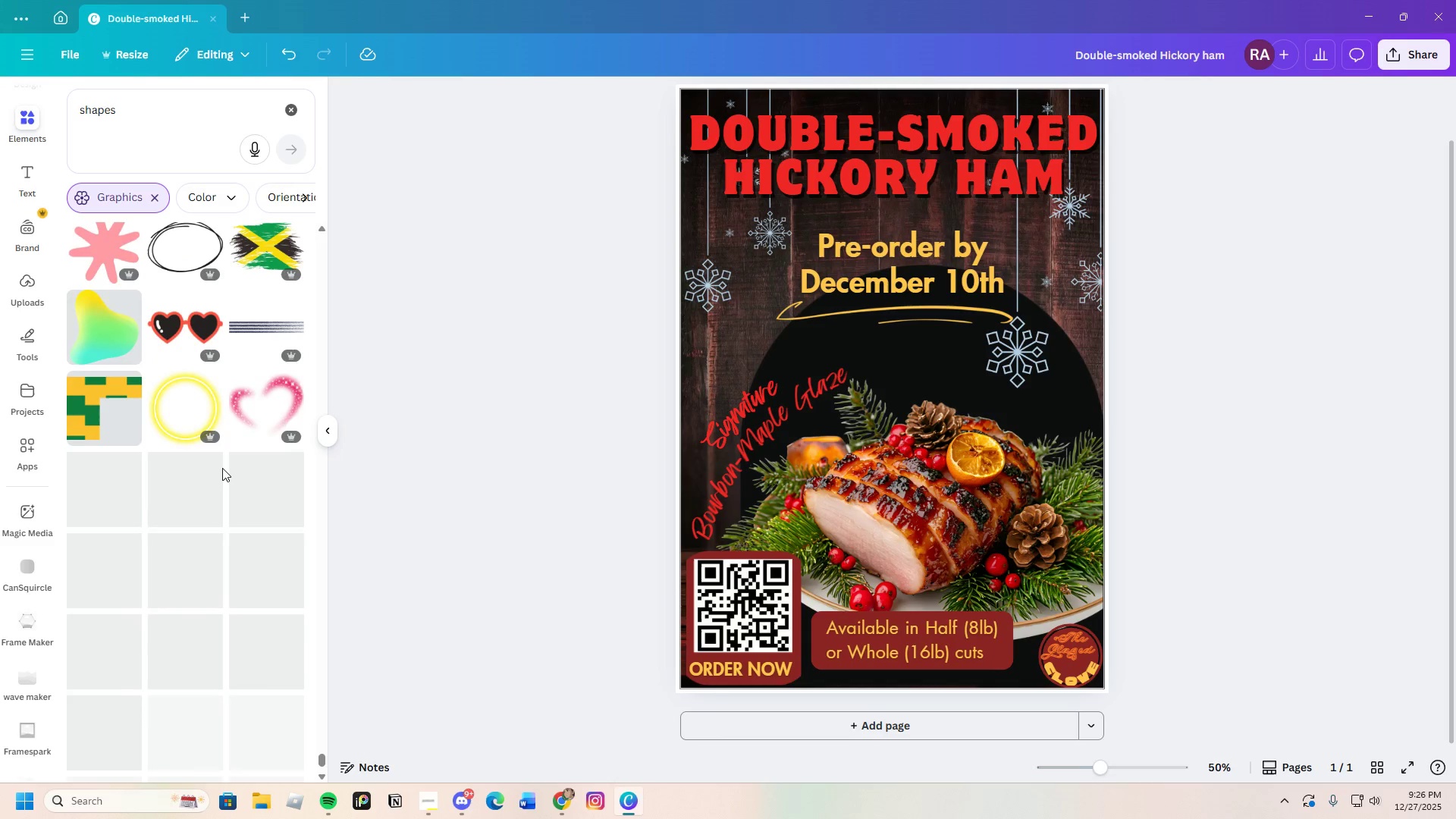 
scroll: coordinate [215, 469], scroll_direction: down, amount: 28.0
 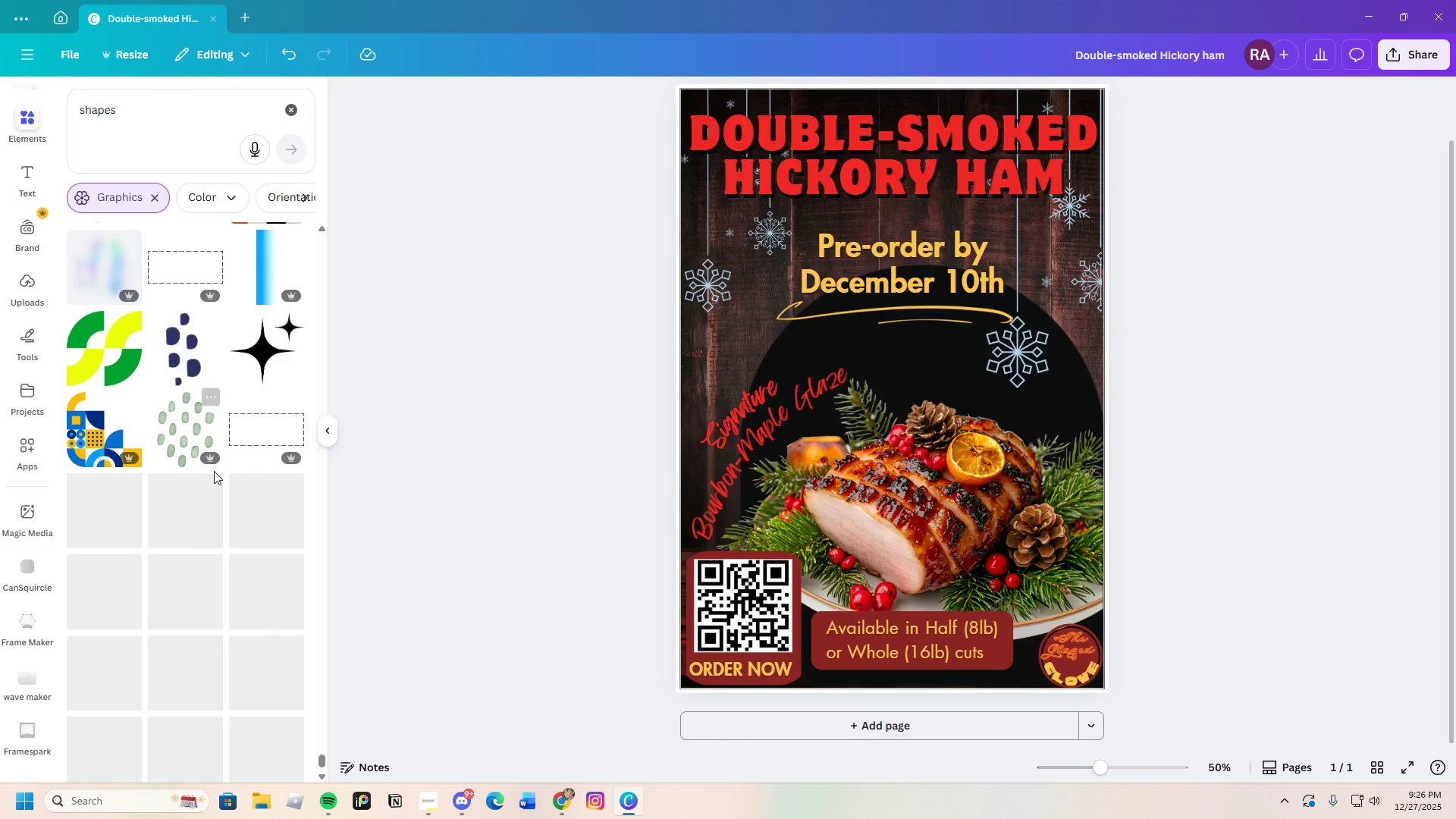 
mouse_move([184, 491])
 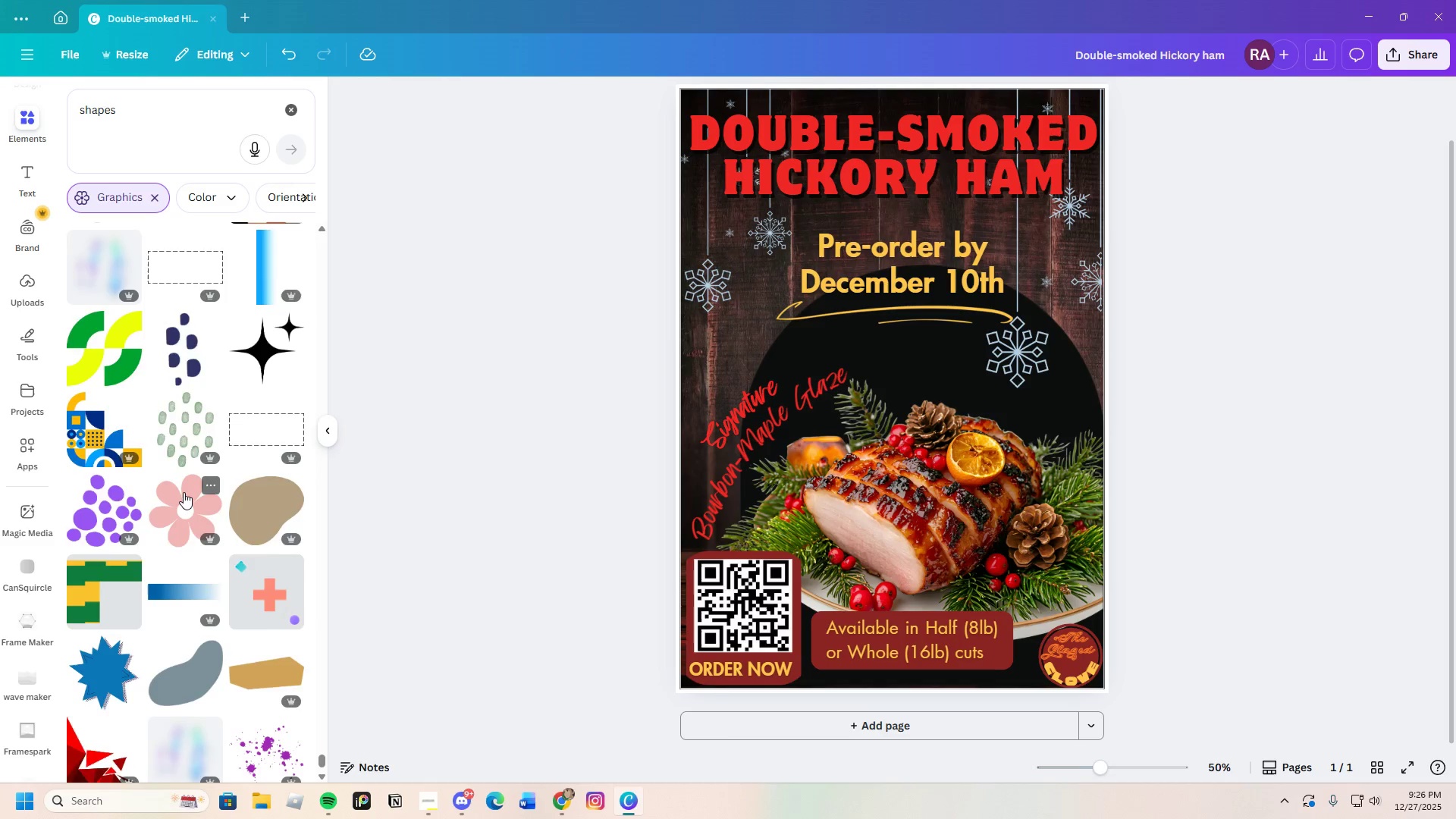 
scroll: coordinate [193, 551], scroll_direction: down, amount: 32.0
 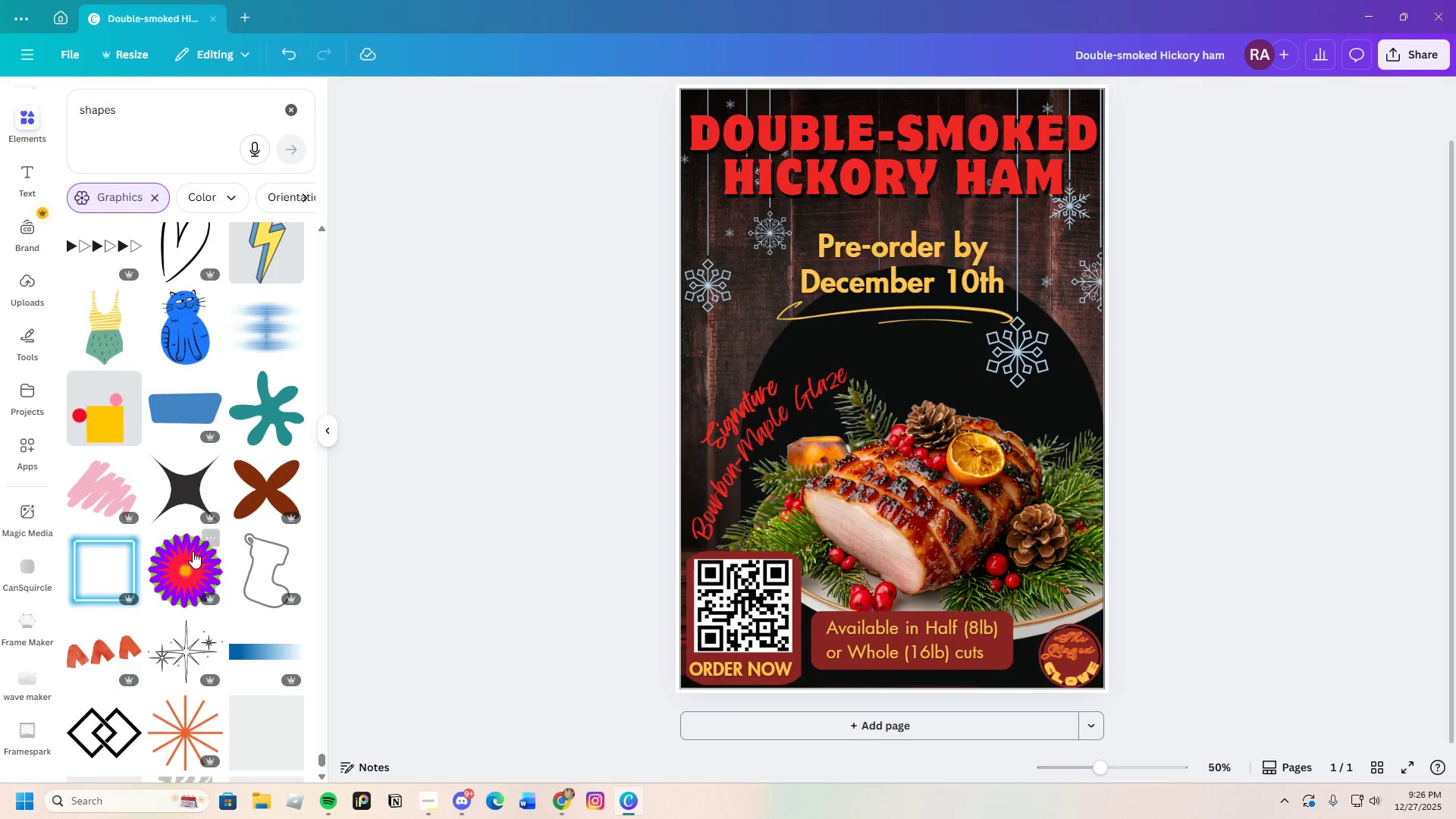 
scroll: coordinate [183, 562], scroll_direction: down, amount: 28.0
 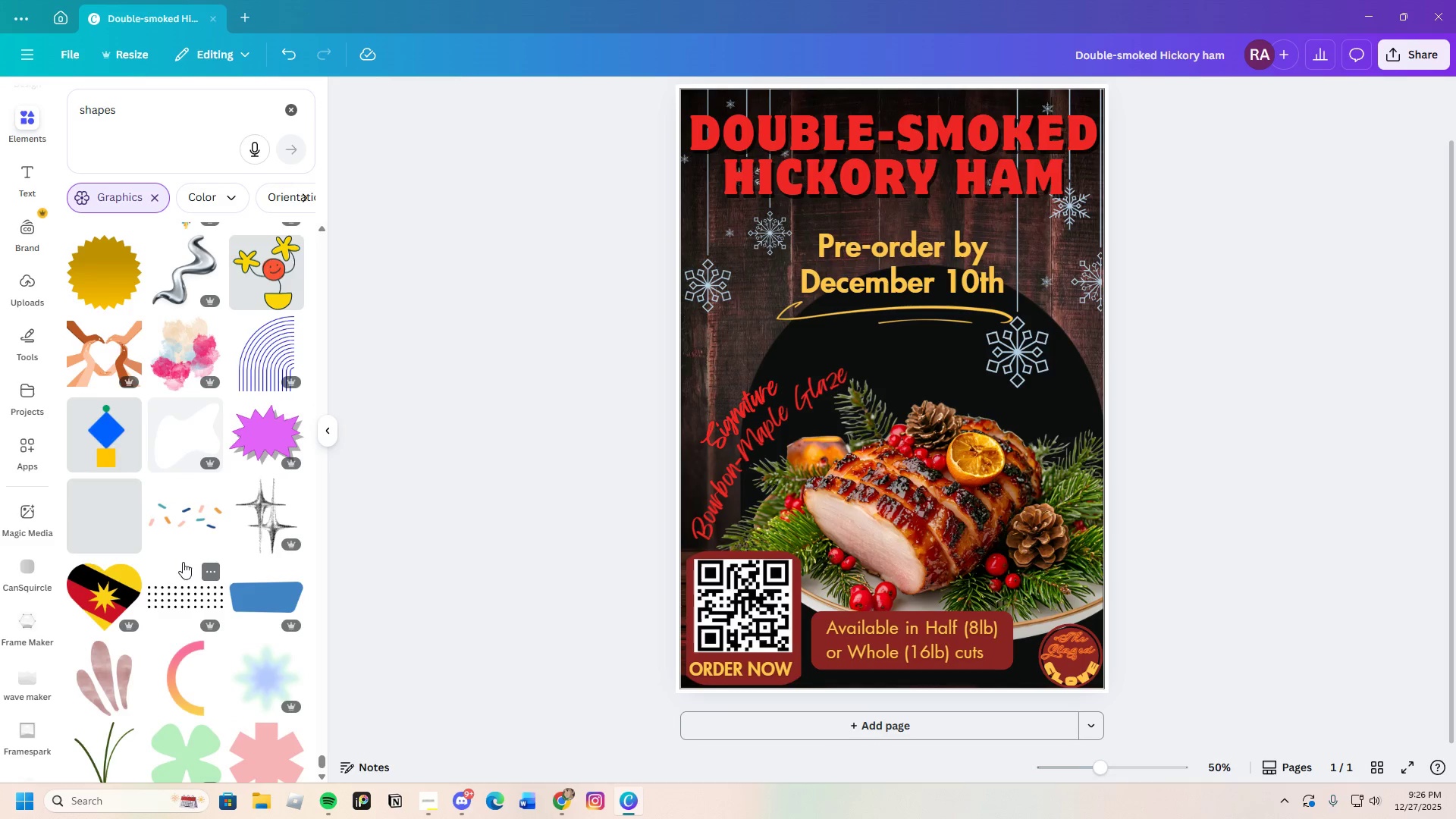 
scroll: coordinate [177, 567], scroll_direction: down, amount: 33.0
 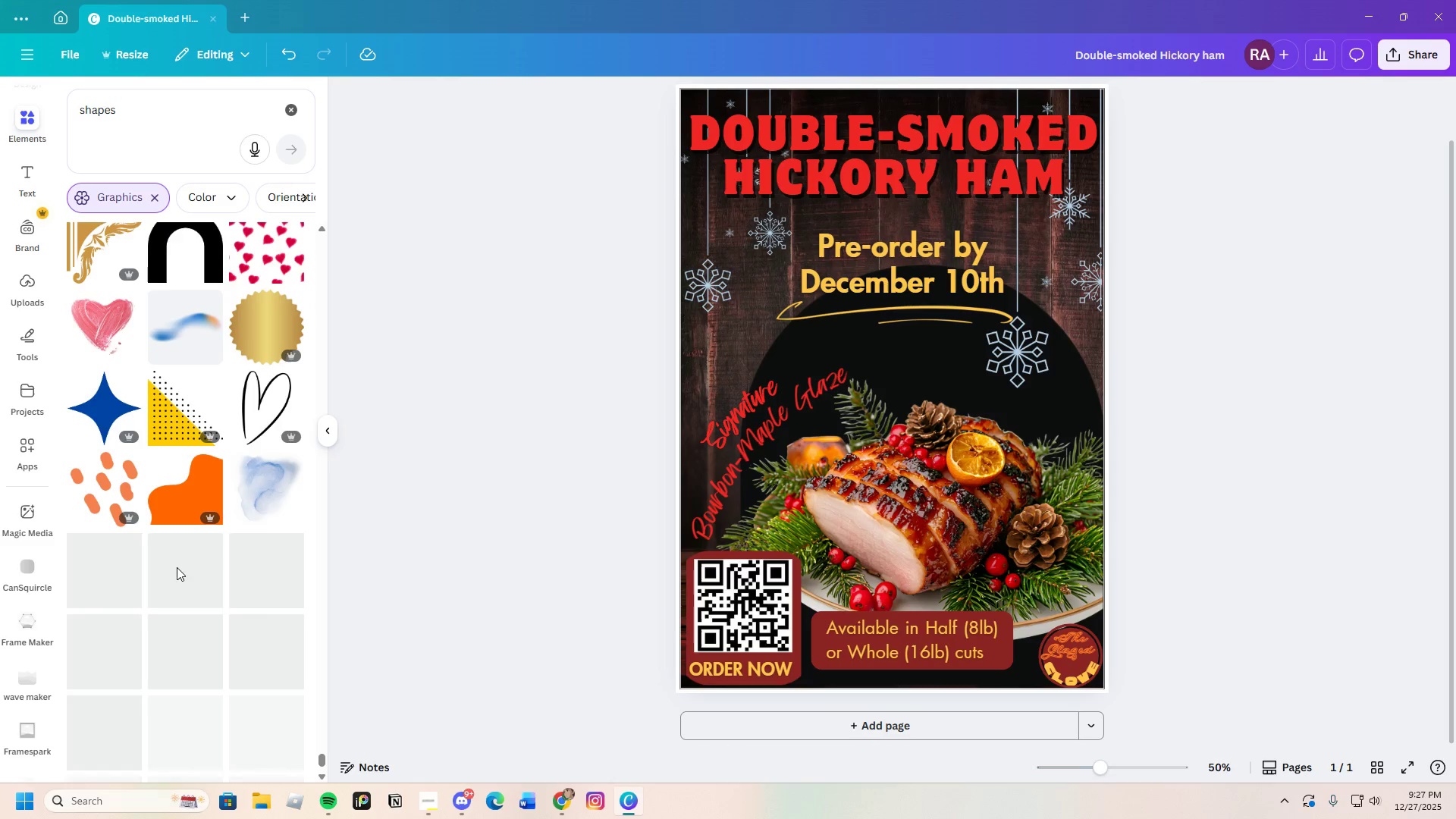 
scroll: coordinate [177, 567], scroll_direction: down, amount: 10.0
 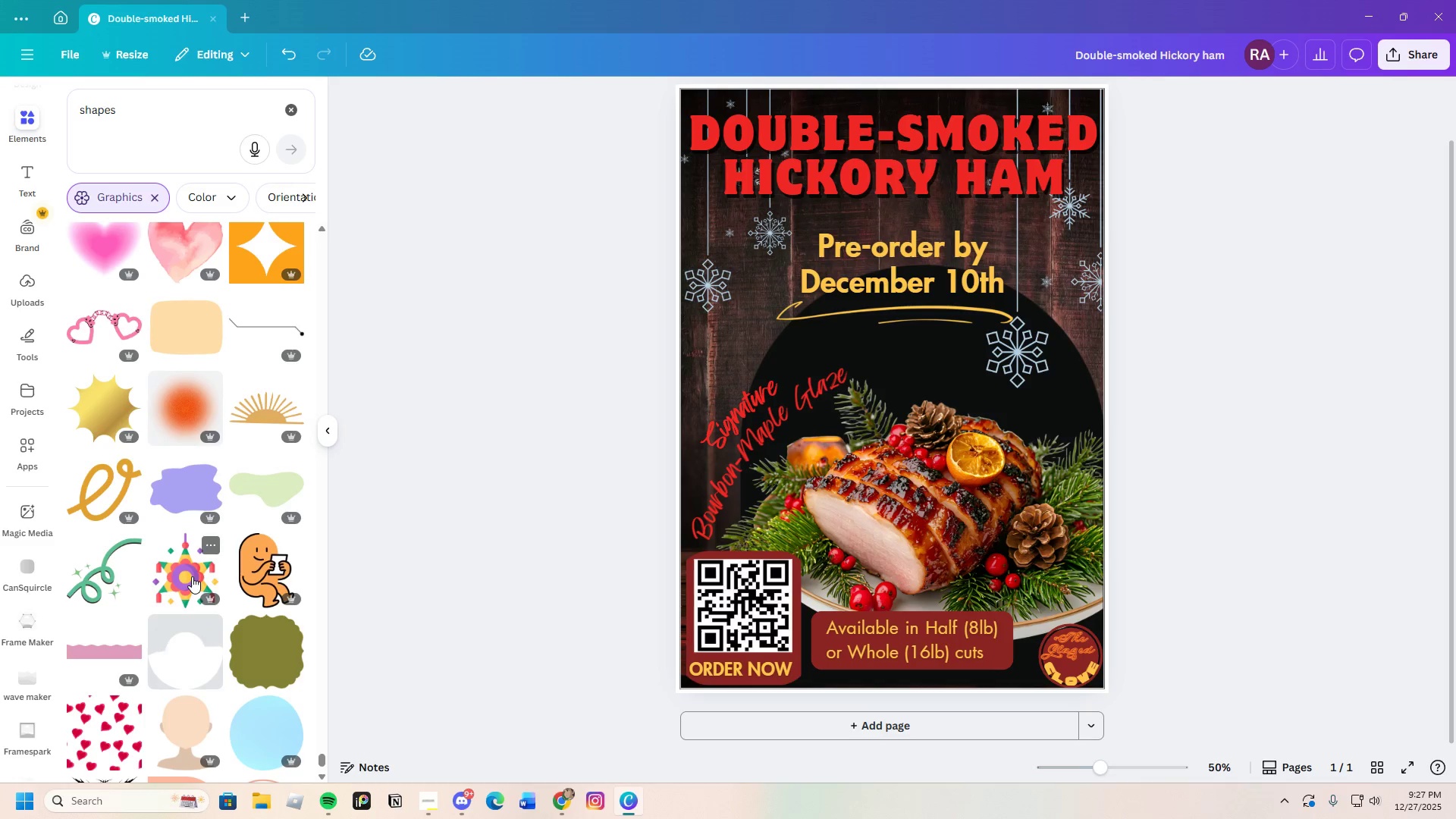 
wait(16.31)
 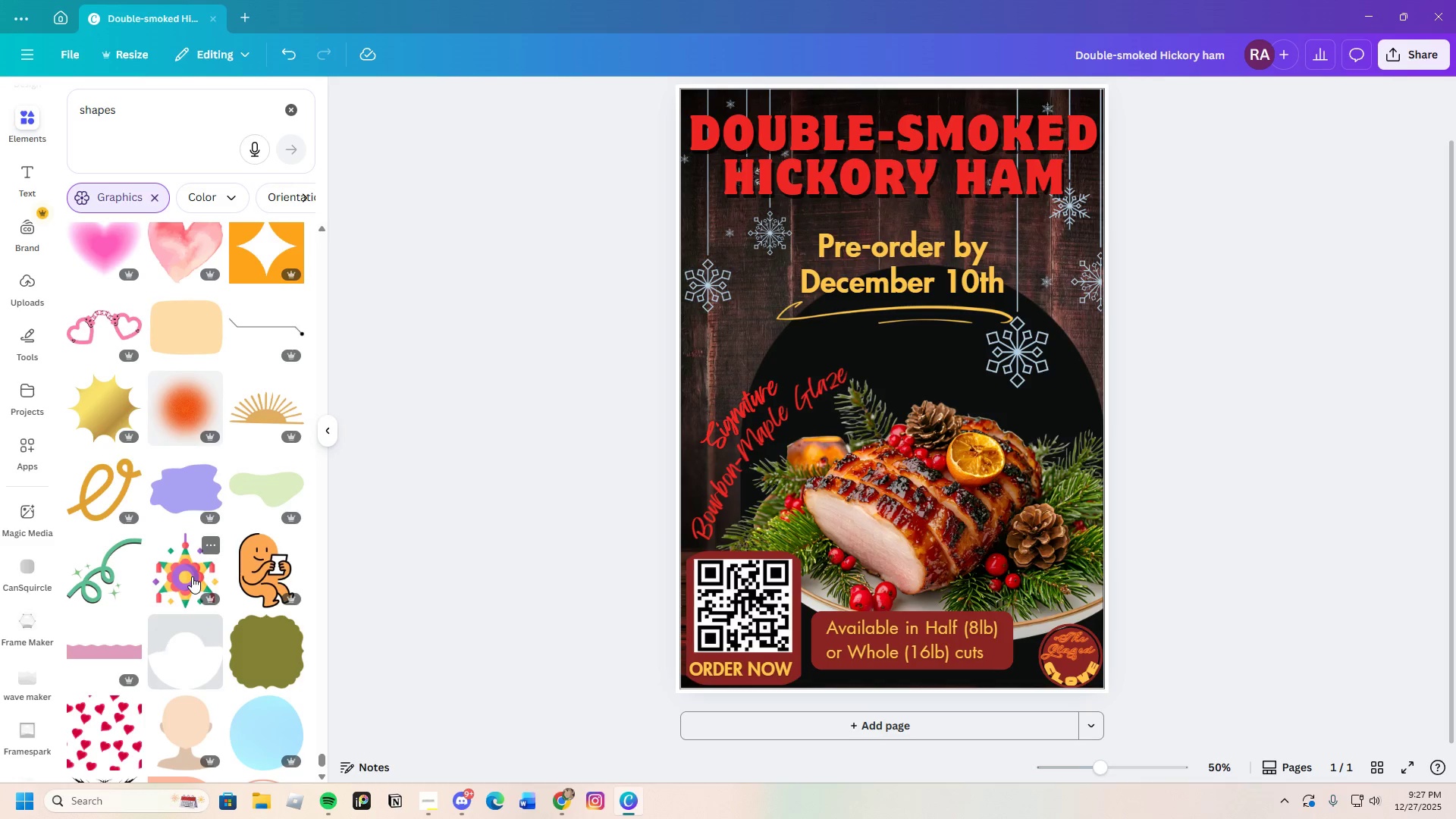 
scroll: coordinate [121, 595], scroll_direction: down, amount: 39.0
 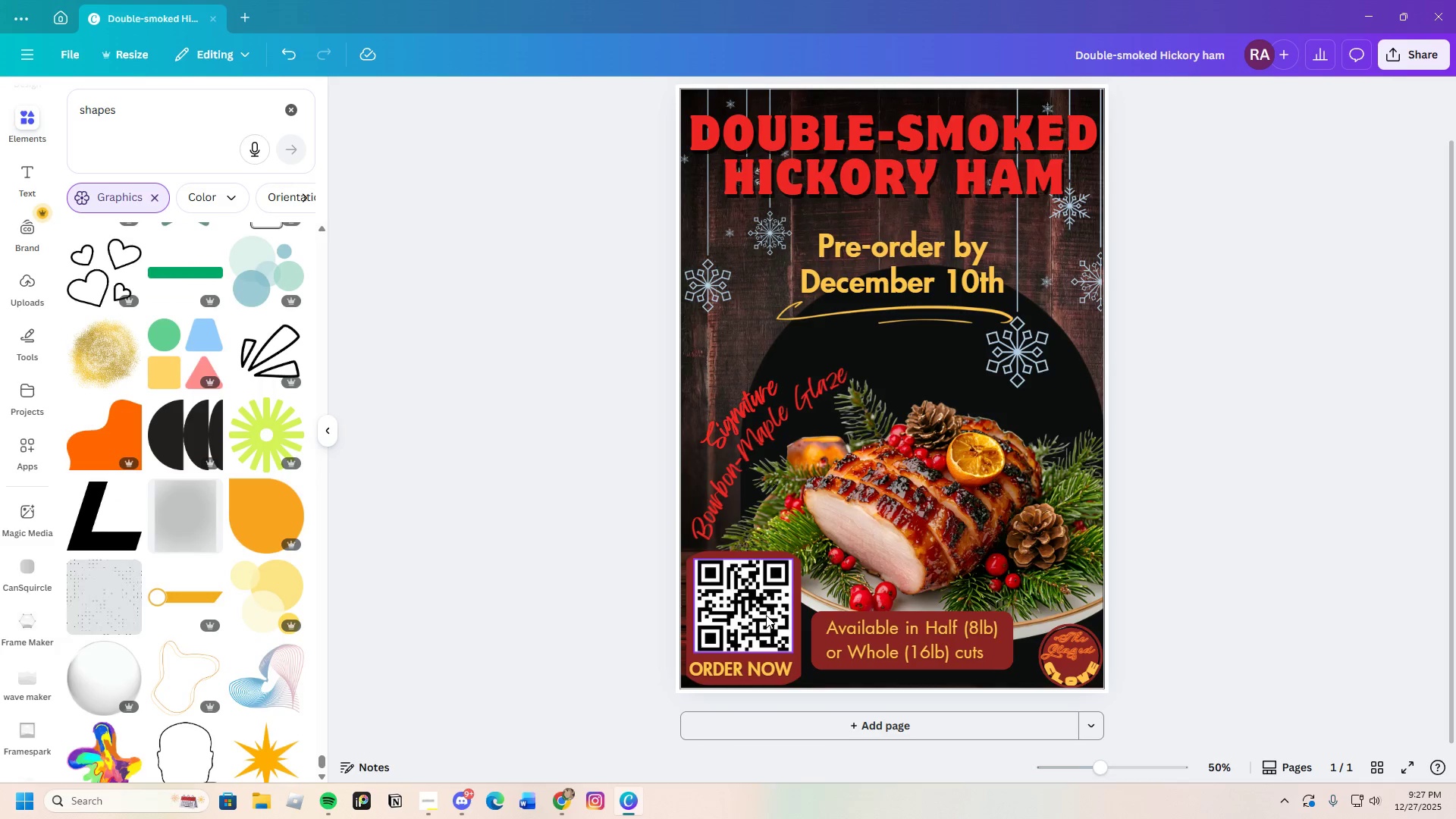 
mouse_move([283, 509])
 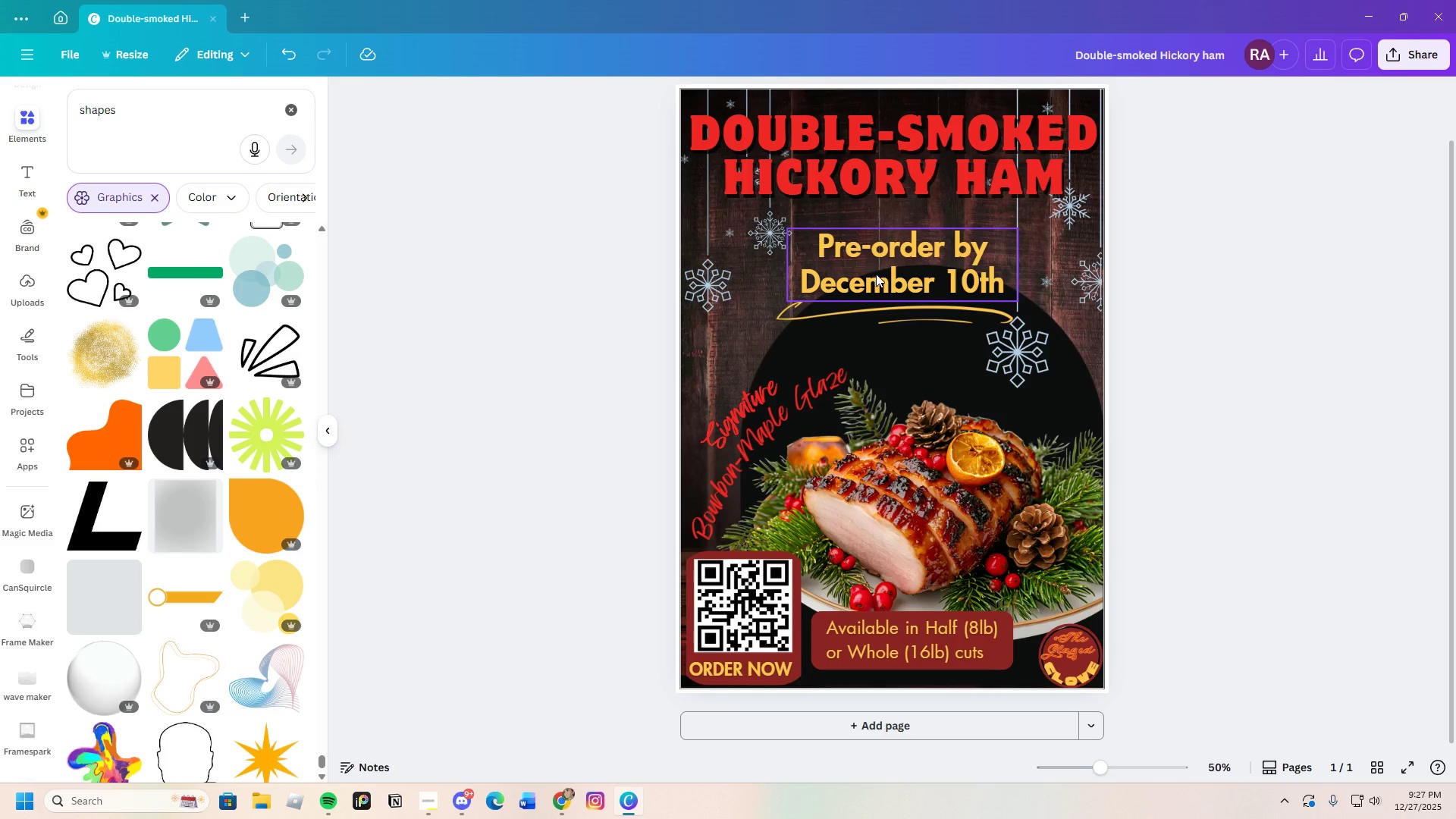 
left_click_drag(start_coordinate=[883, 267], to_coordinate=[874, 267])
 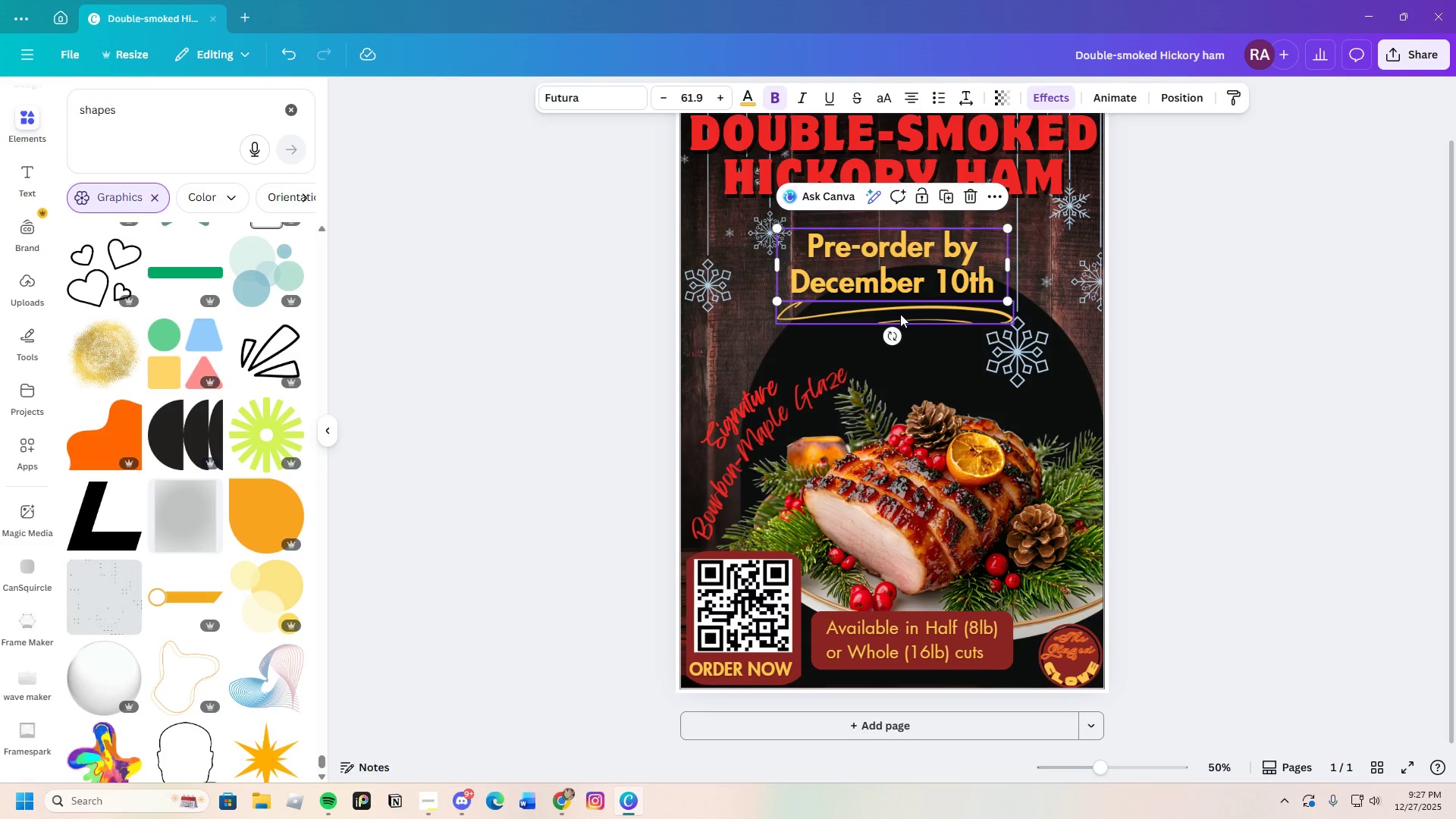 
left_click([902, 315])
 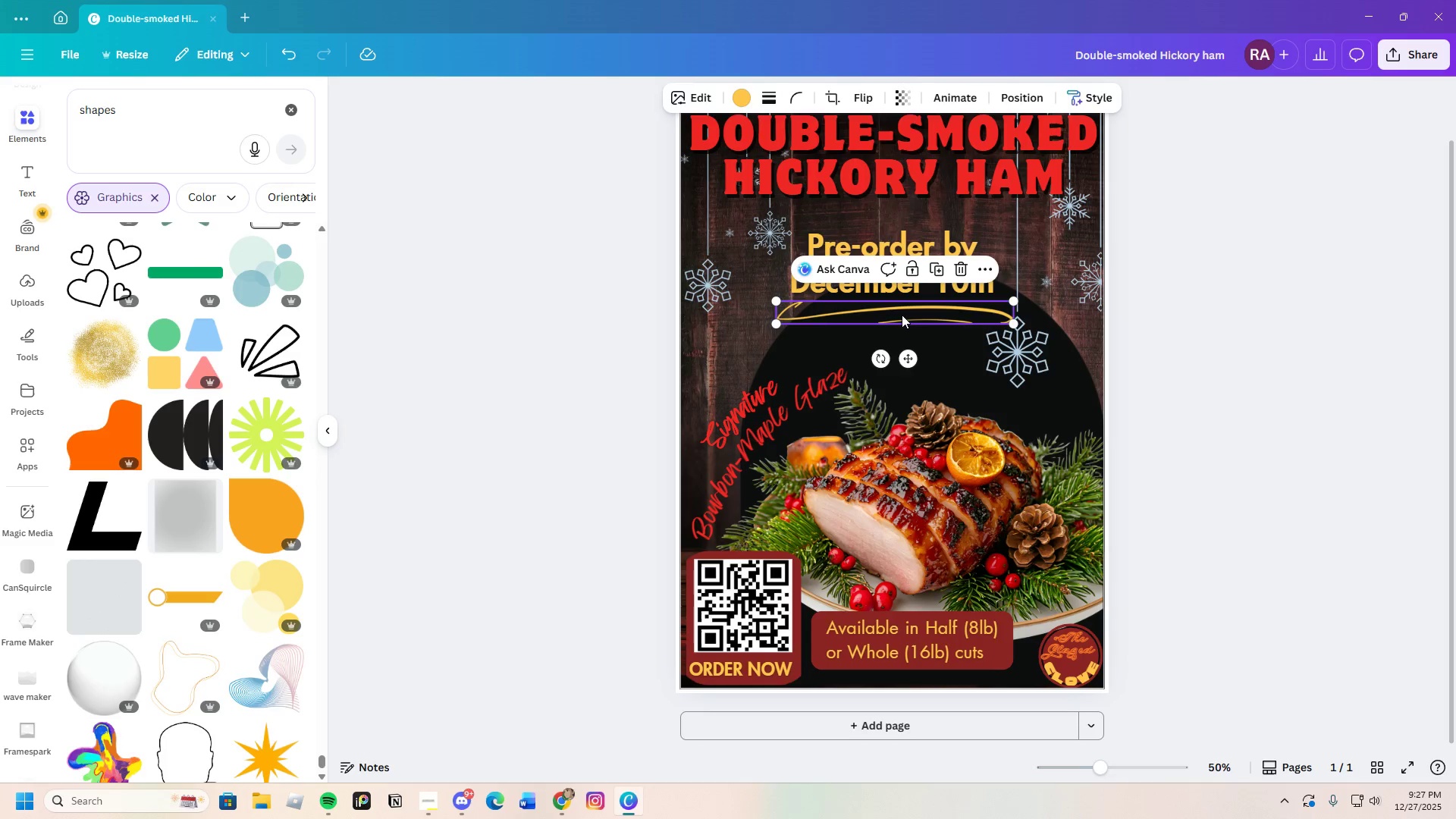 
left_click_drag(start_coordinate=[902, 315], to_coordinate=[886, 316])
 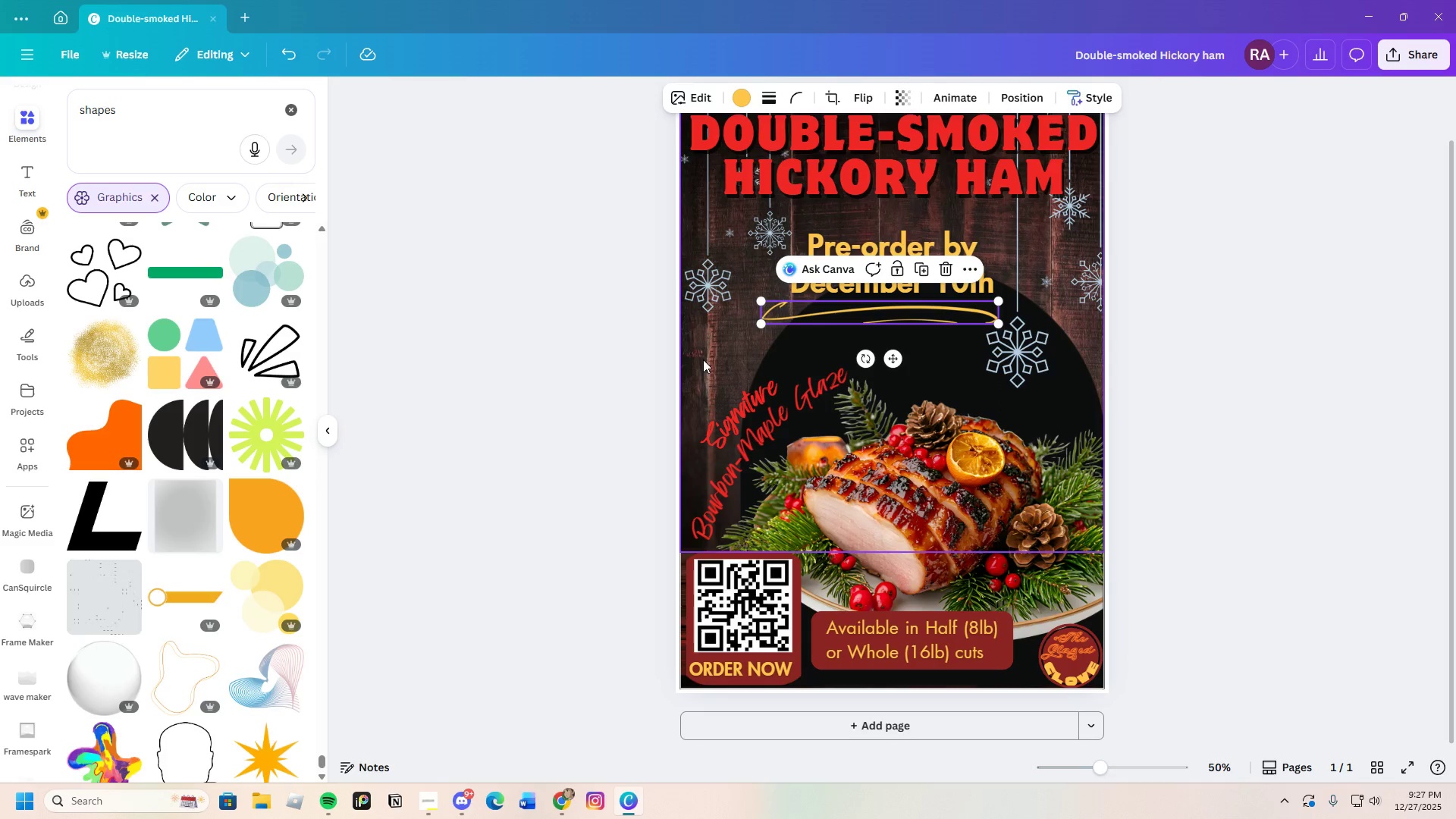 
left_click([621, 357])
 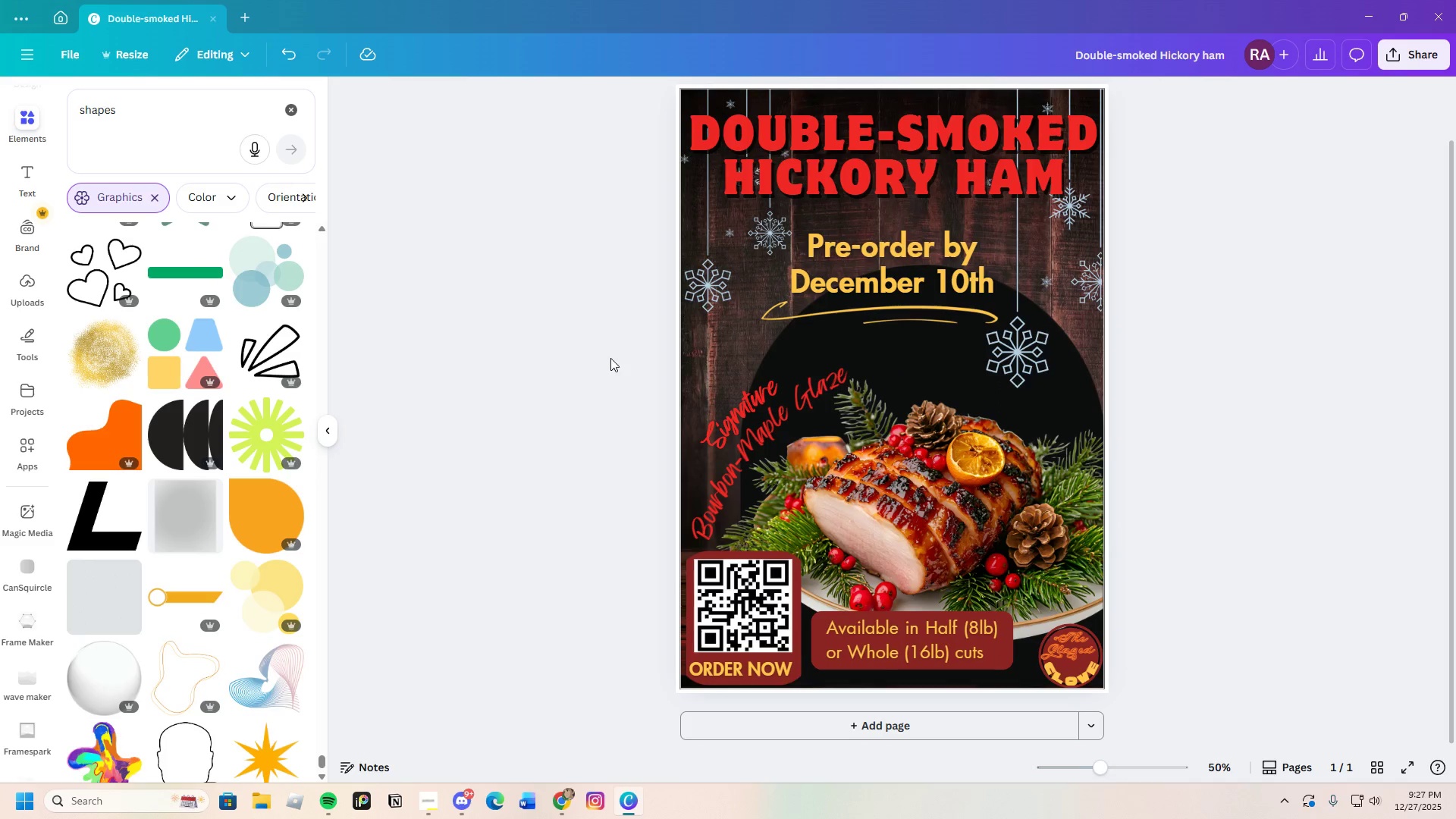 
scroll: coordinate [607, 364], scroll_direction: up, amount: 3.0
 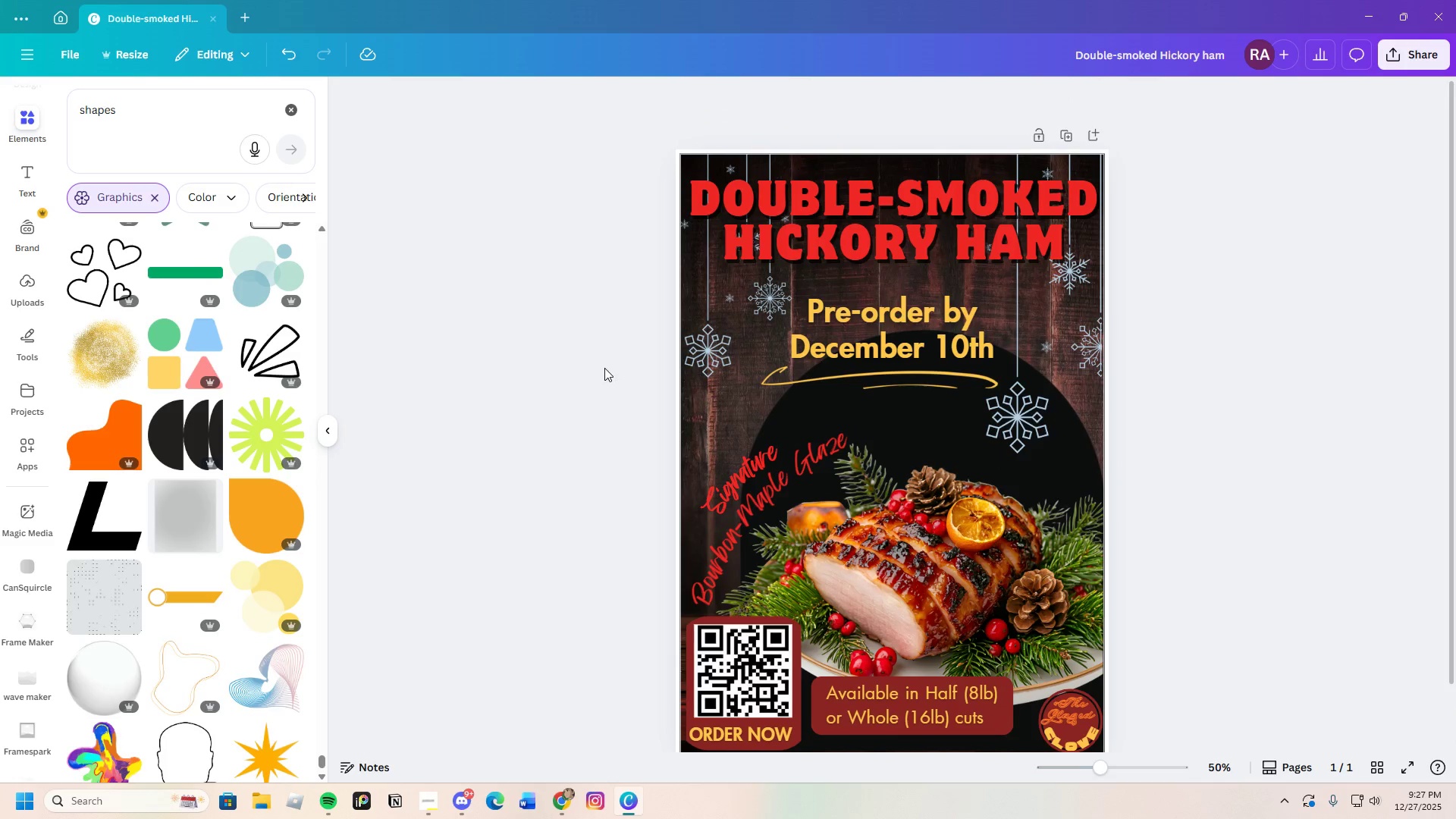 
scroll: coordinate [604, 369], scroll_direction: down, amount: 4.0
 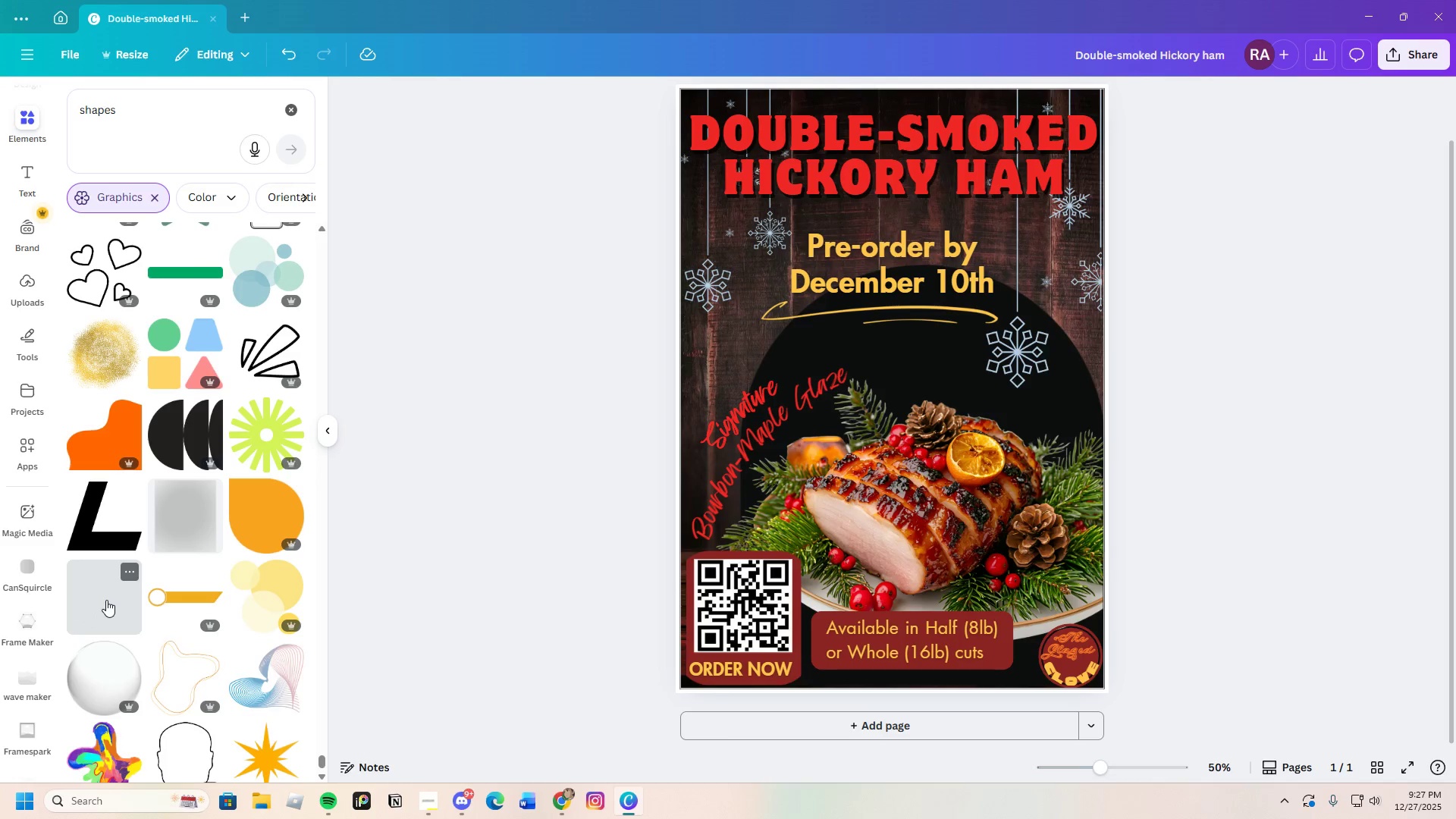 
wait(9.23)
 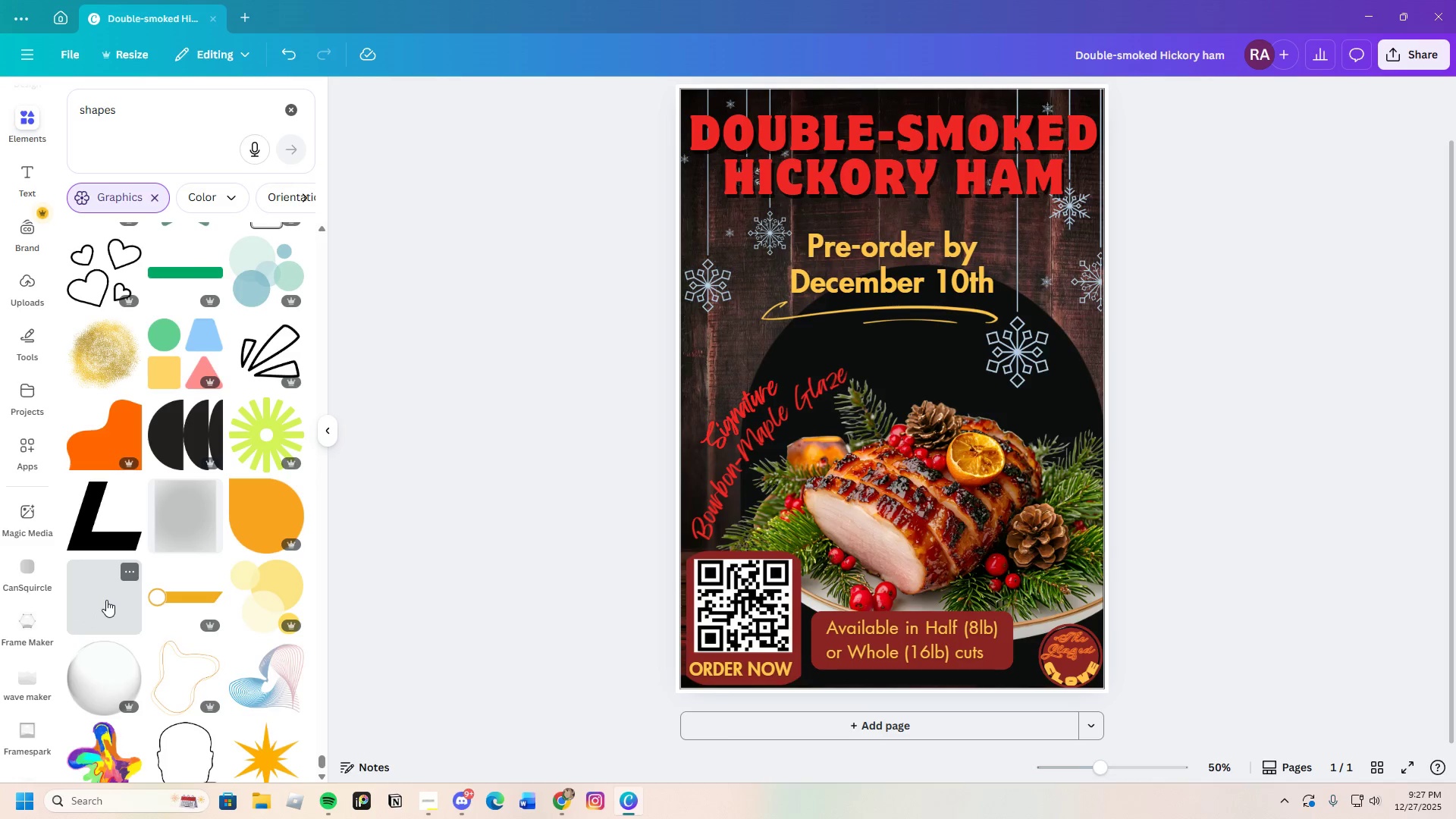 
scroll: coordinate [102, 620], scroll_direction: down, amount: 39.0
 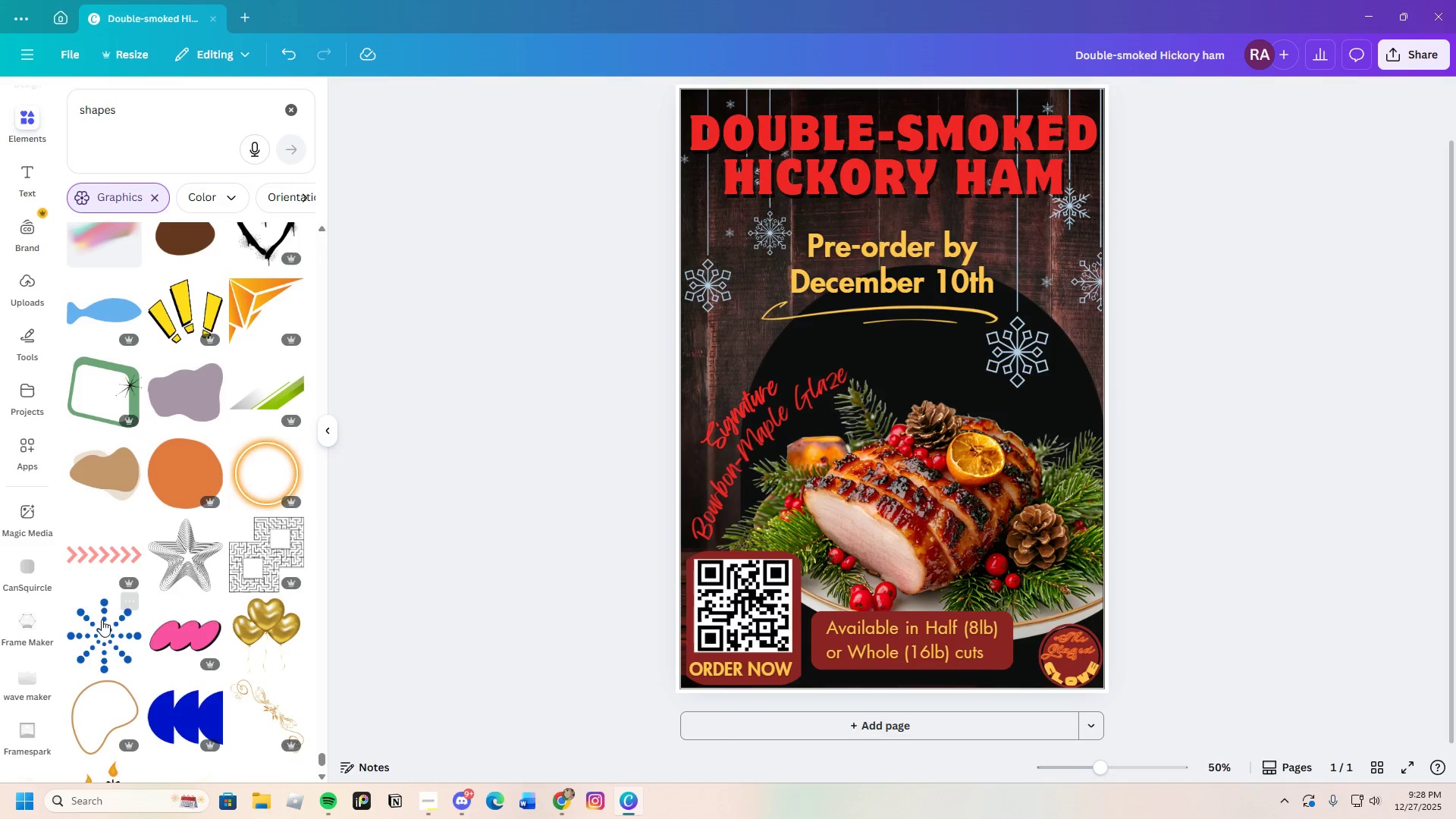 
scroll: coordinate [94, 627], scroll_direction: down, amount: 11.0
 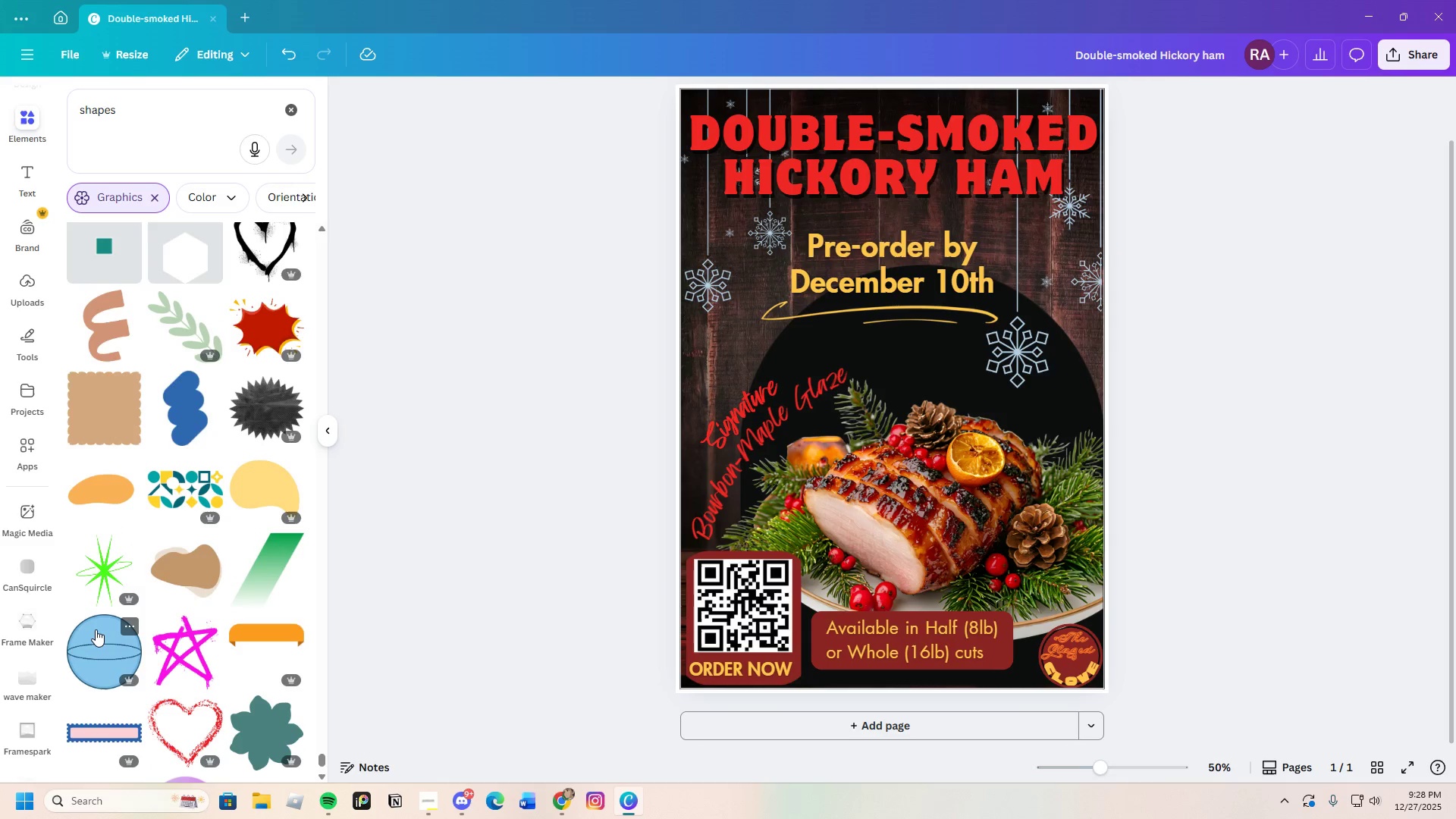 
wait(11.52)
 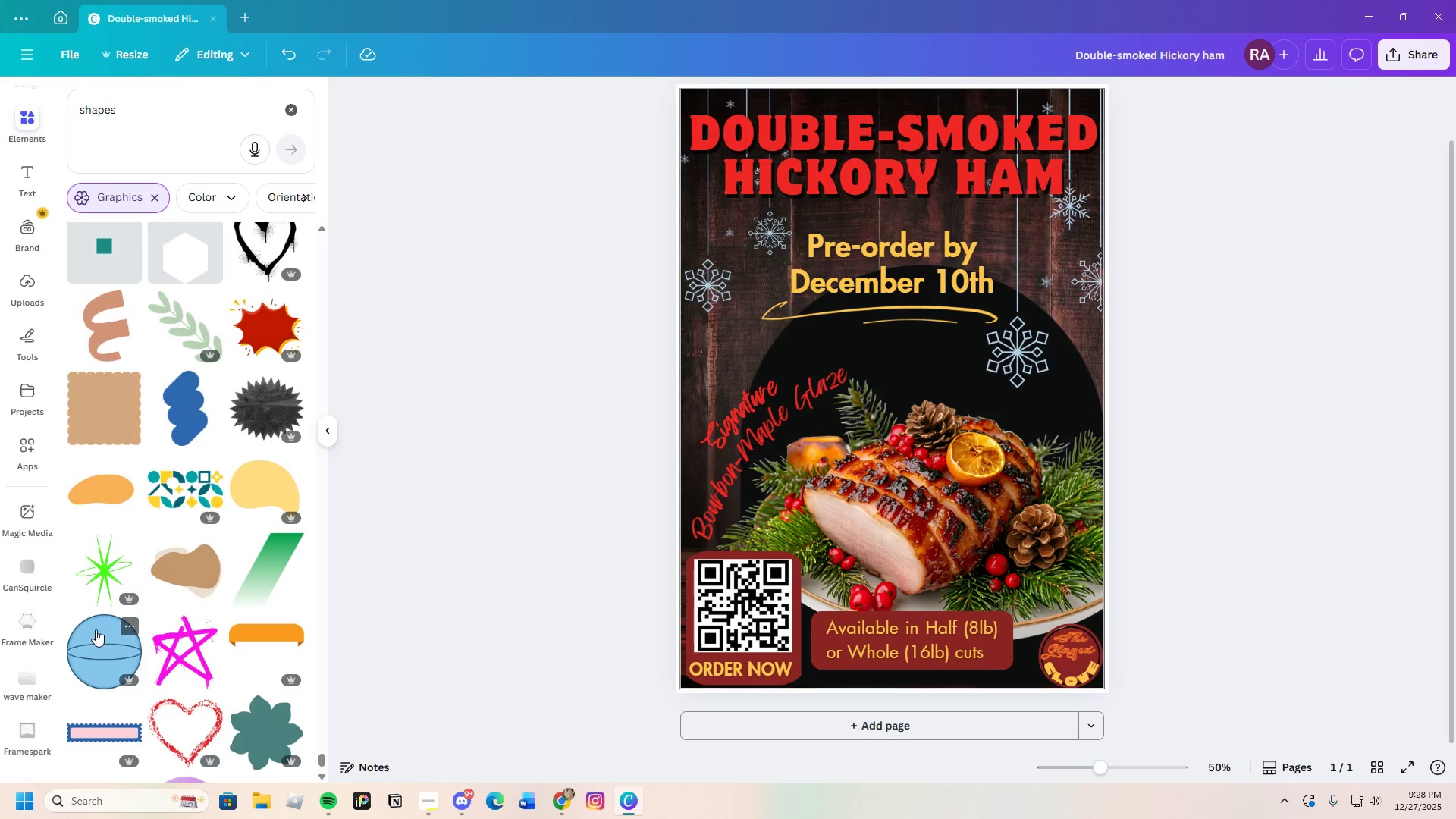 
scroll: coordinate [123, 688], scroll_direction: down, amount: 21.0
 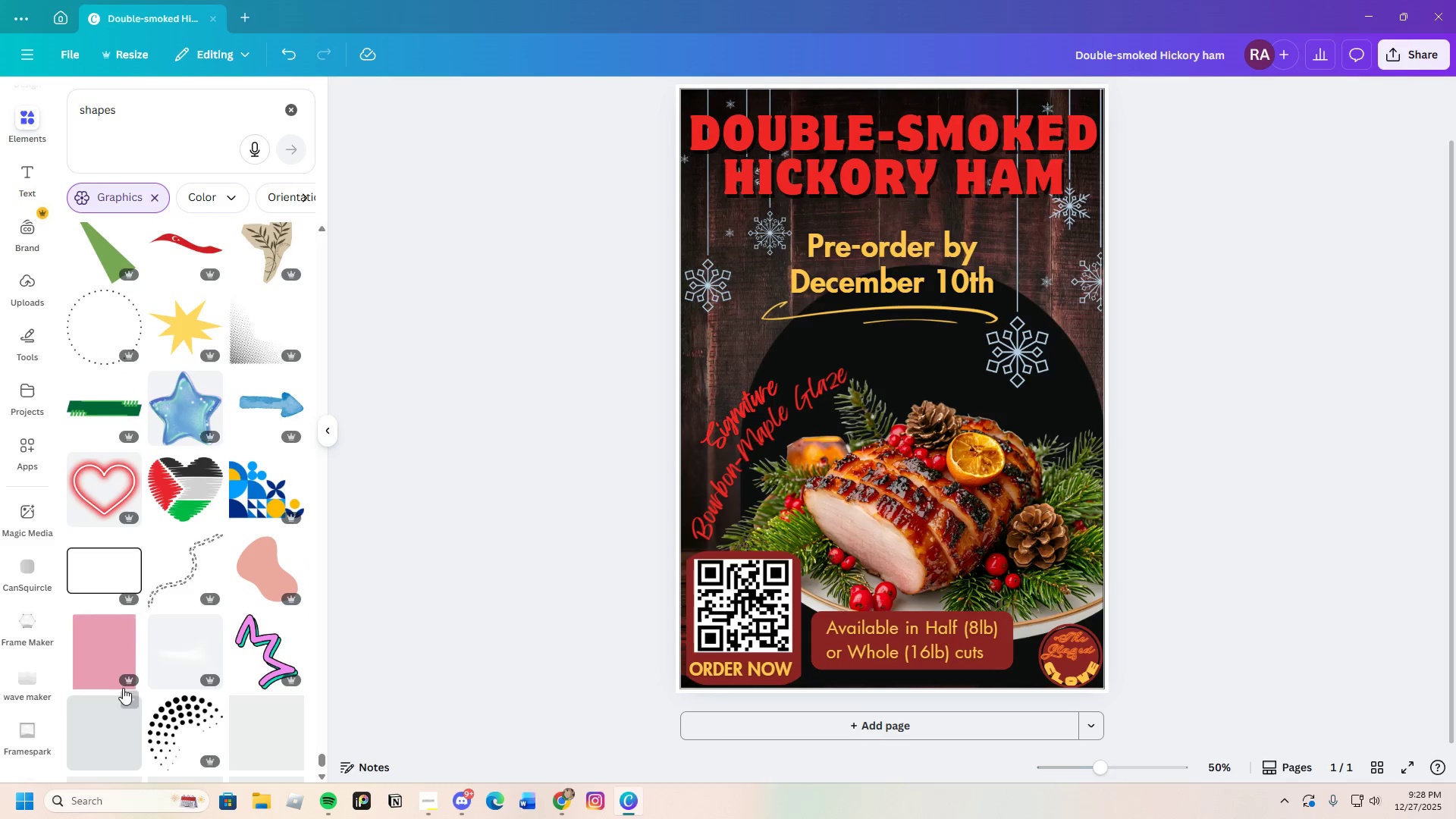 
scroll: coordinate [99, 671], scroll_direction: down, amount: 18.0
 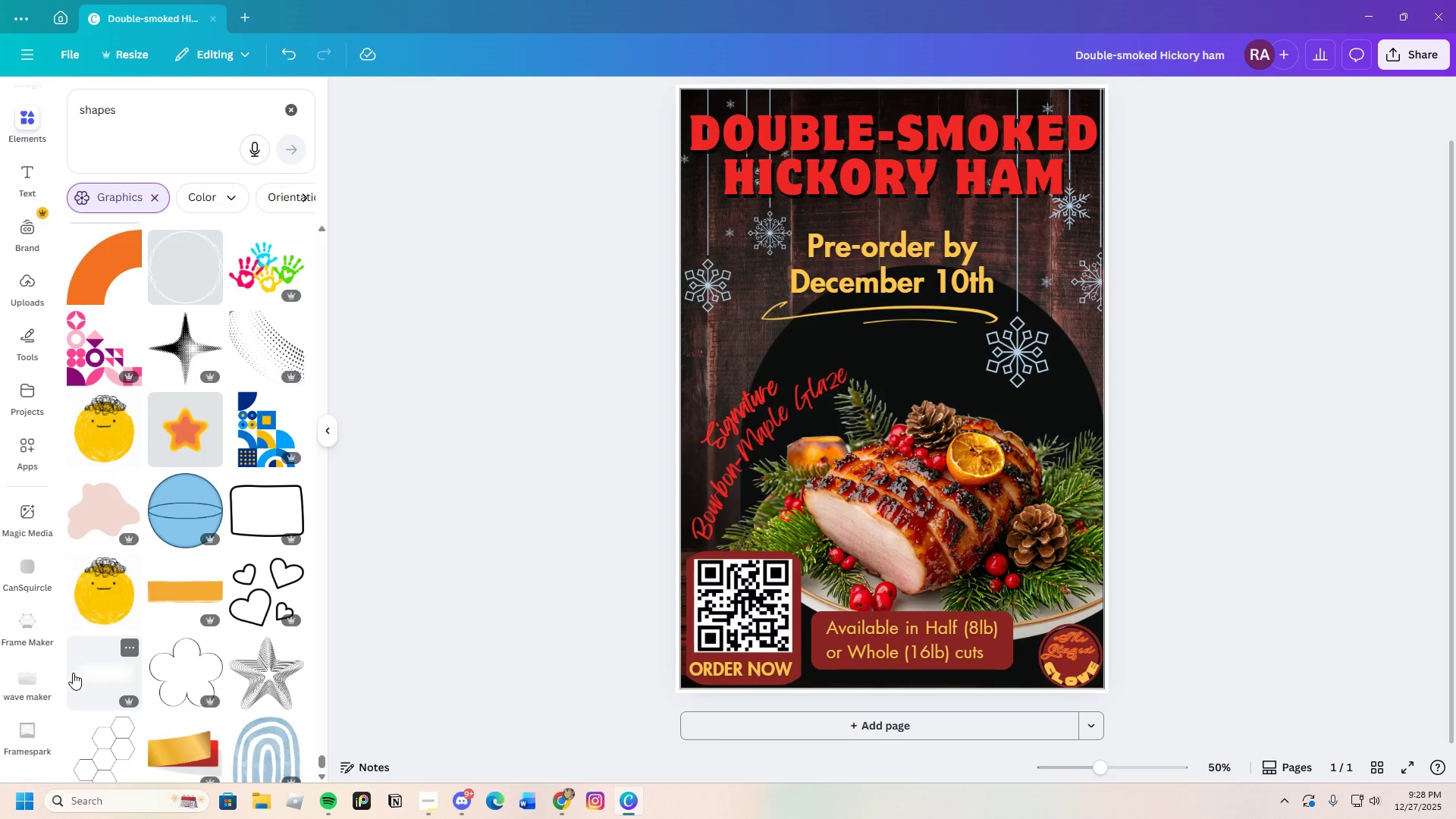 
wait(7.04)
 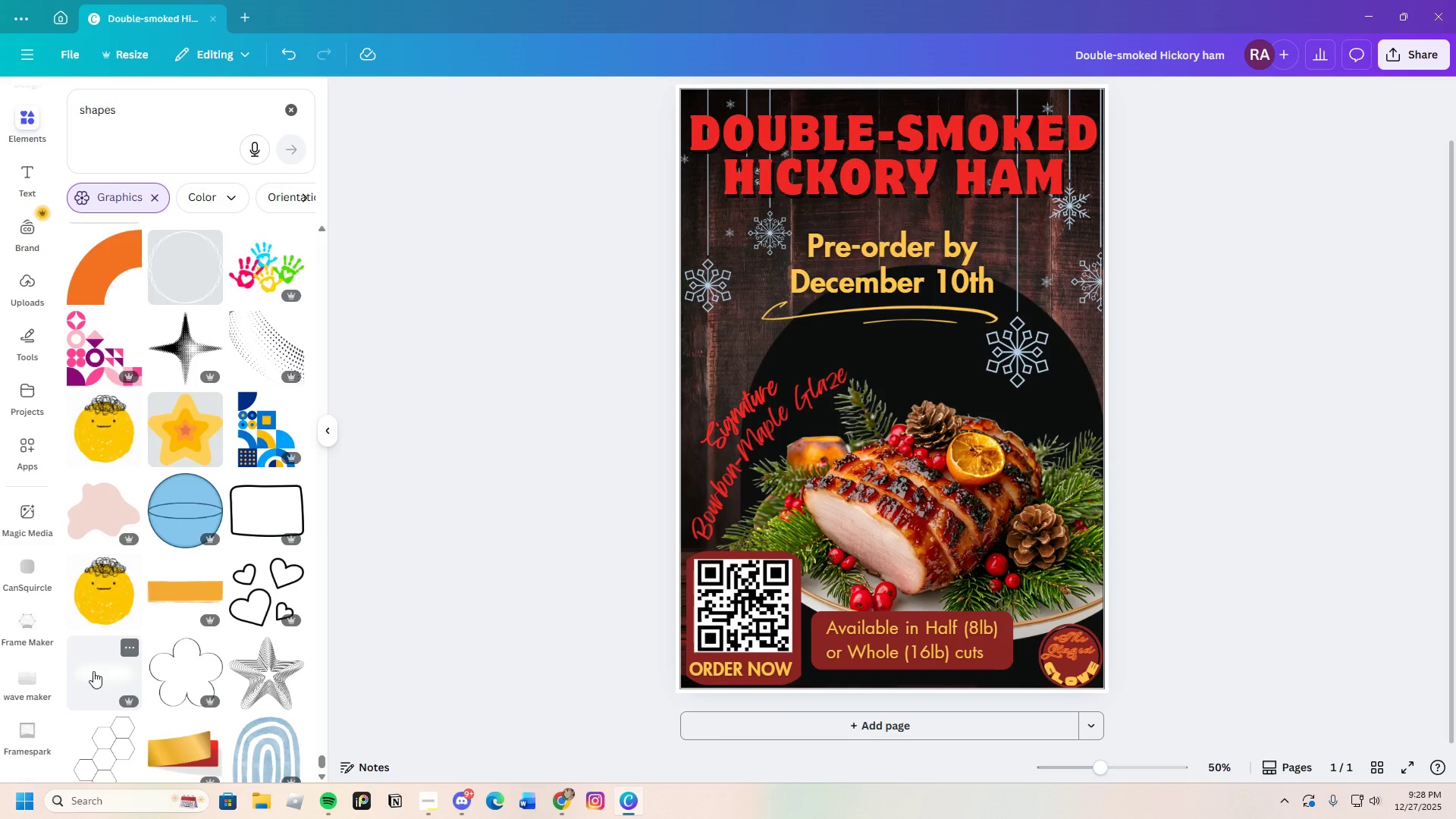 
scroll: coordinate [158, 663], scroll_direction: down, amount: 21.0
 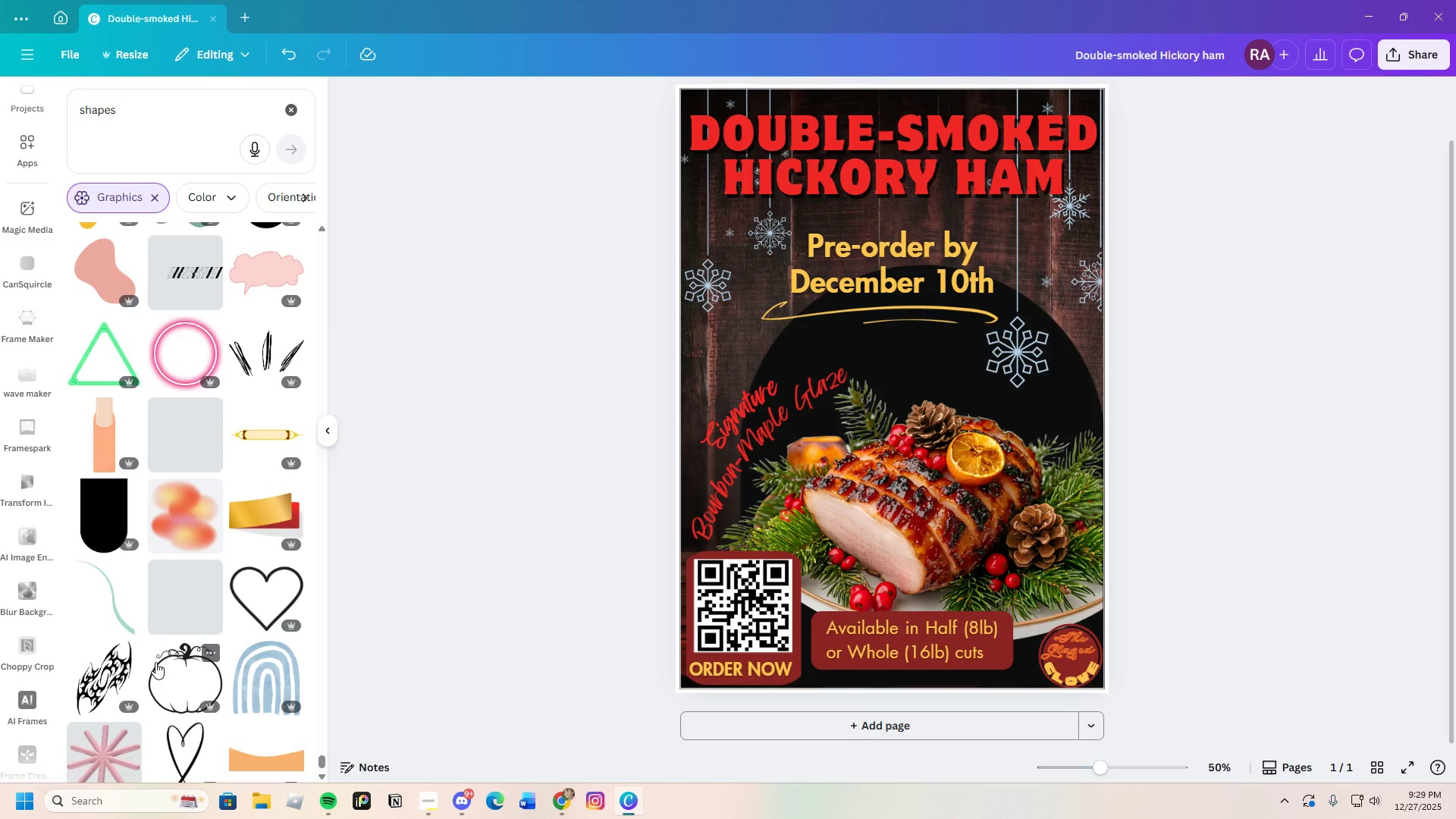 
scroll: coordinate [134, 666], scroll_direction: down, amount: 20.0
 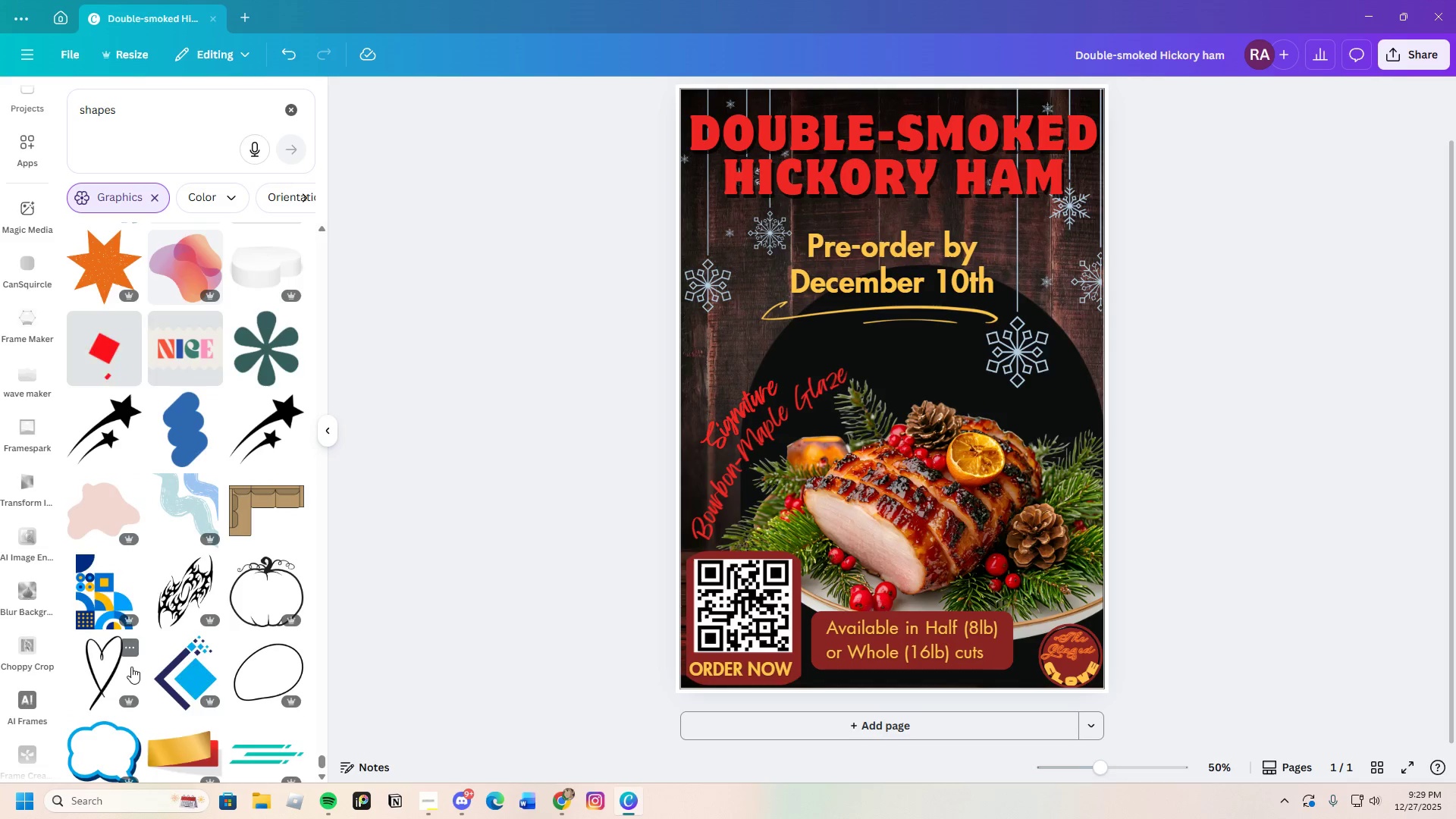 
scroll: coordinate [133, 651], scroll_direction: down, amount: 19.0
 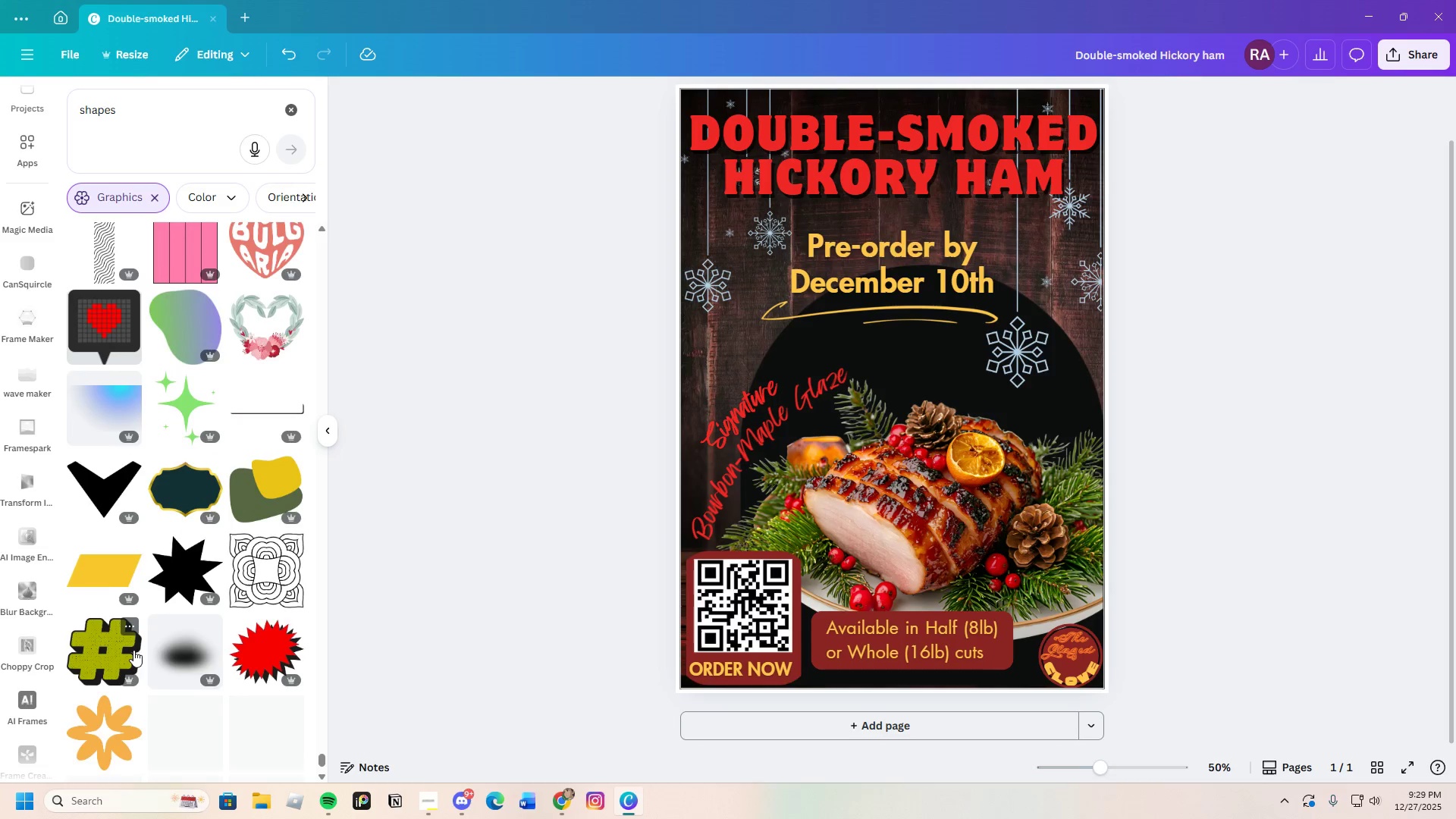 
scroll: coordinate [124, 649], scroll_direction: down, amount: 28.0
 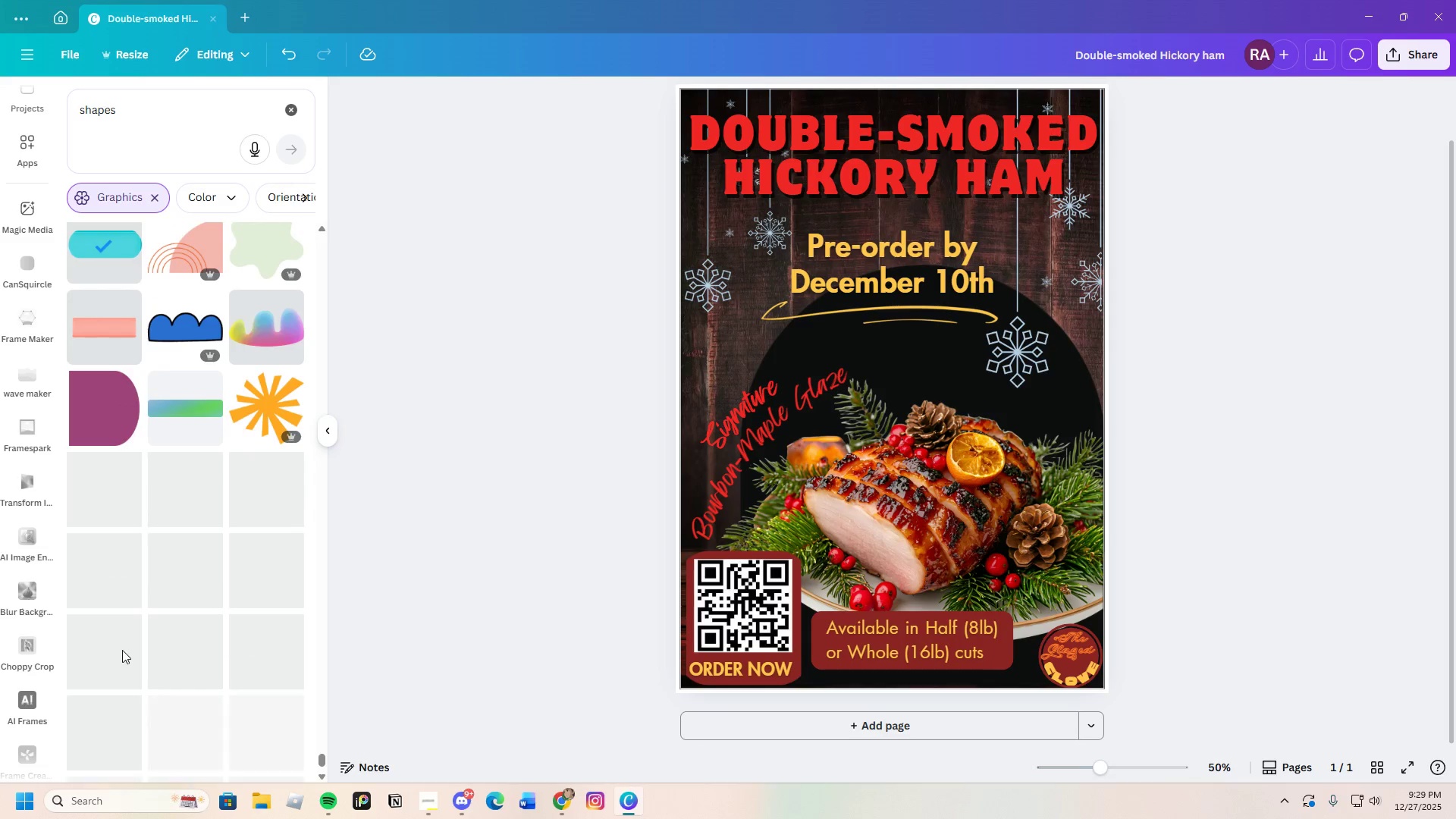 
scroll: coordinate [120, 651], scroll_direction: down, amount: 32.0
 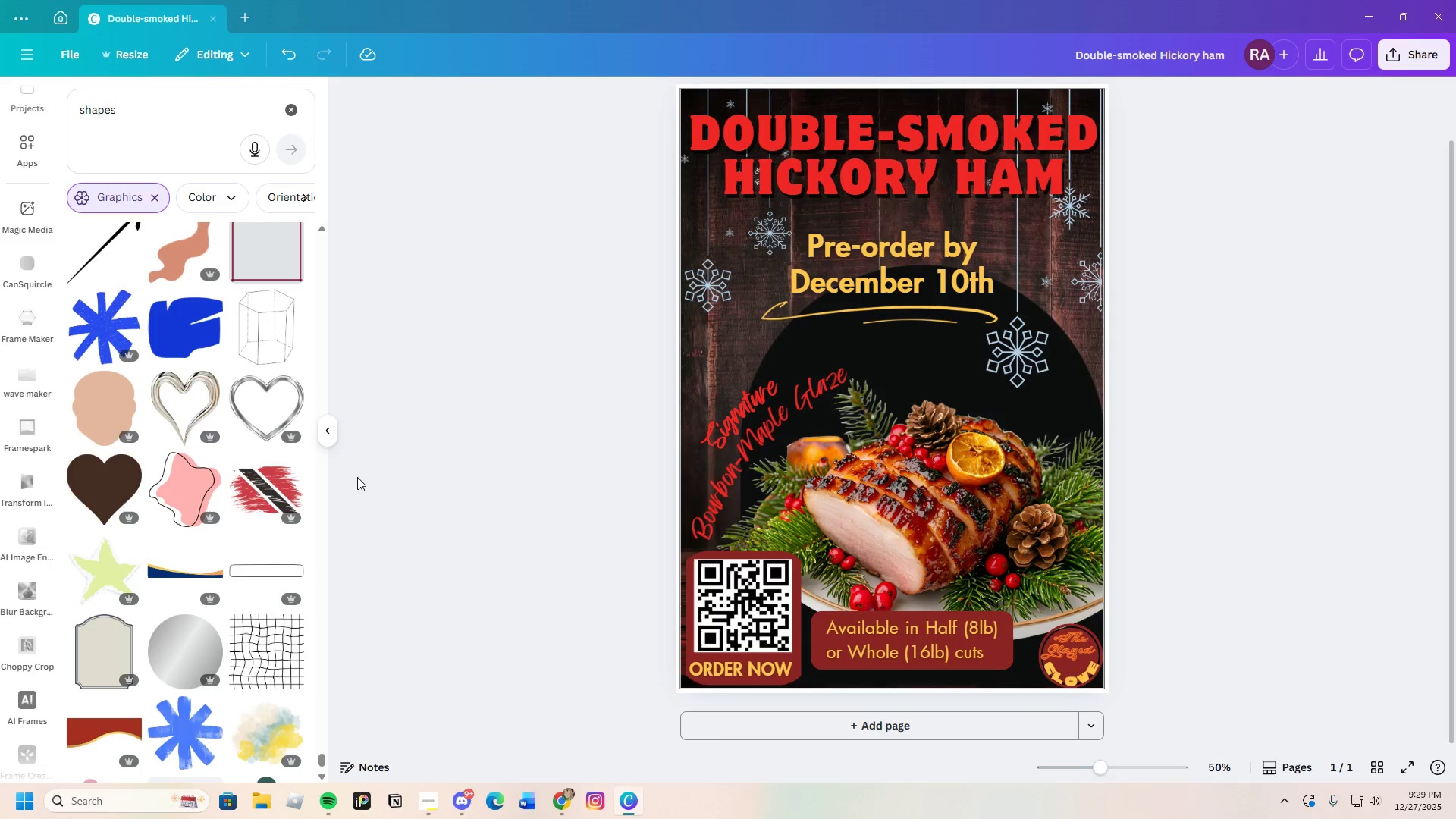 
scroll: coordinate [243, 492], scroll_direction: down, amount: 5.0
 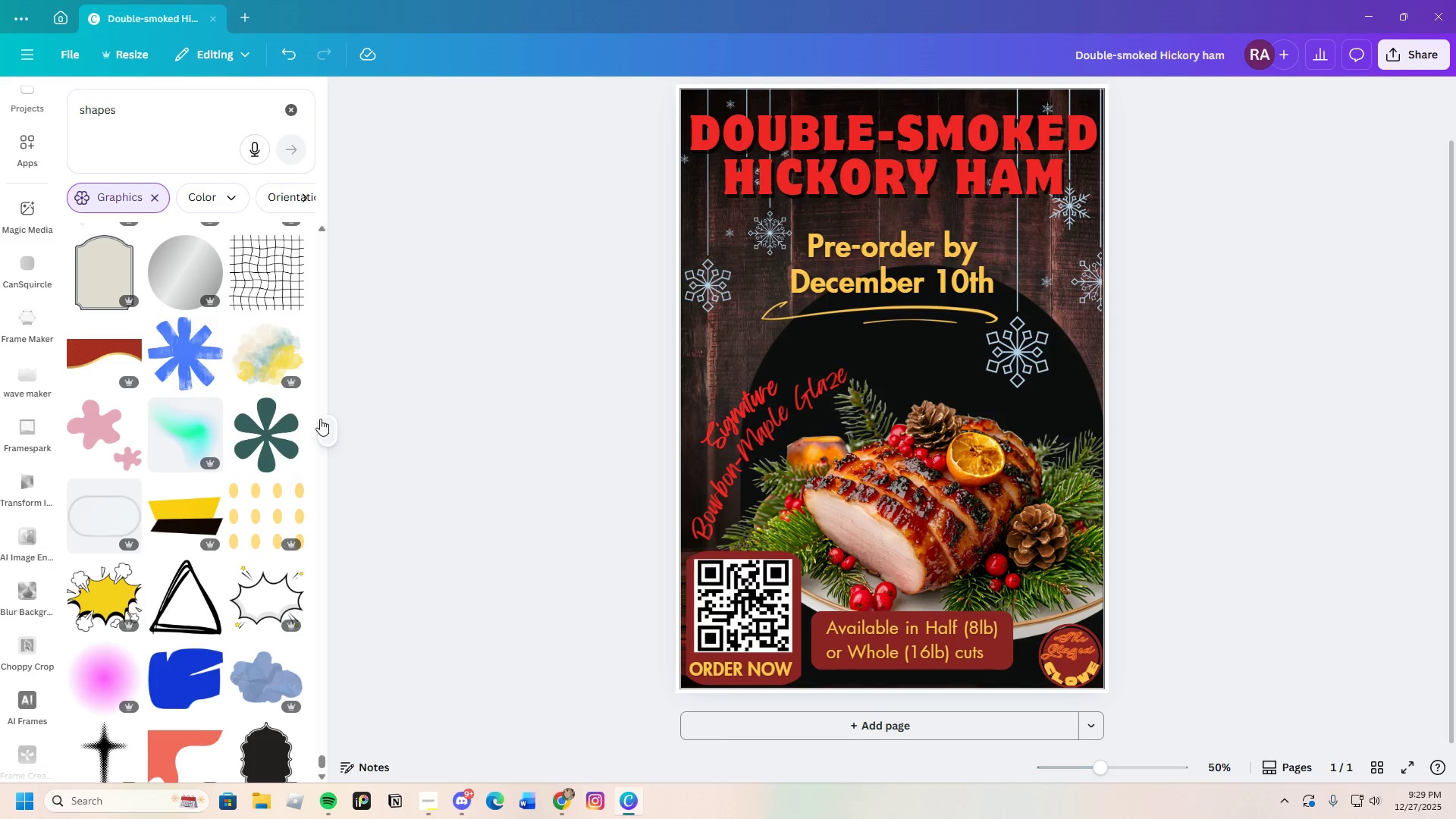 
left_click([325, 429])
 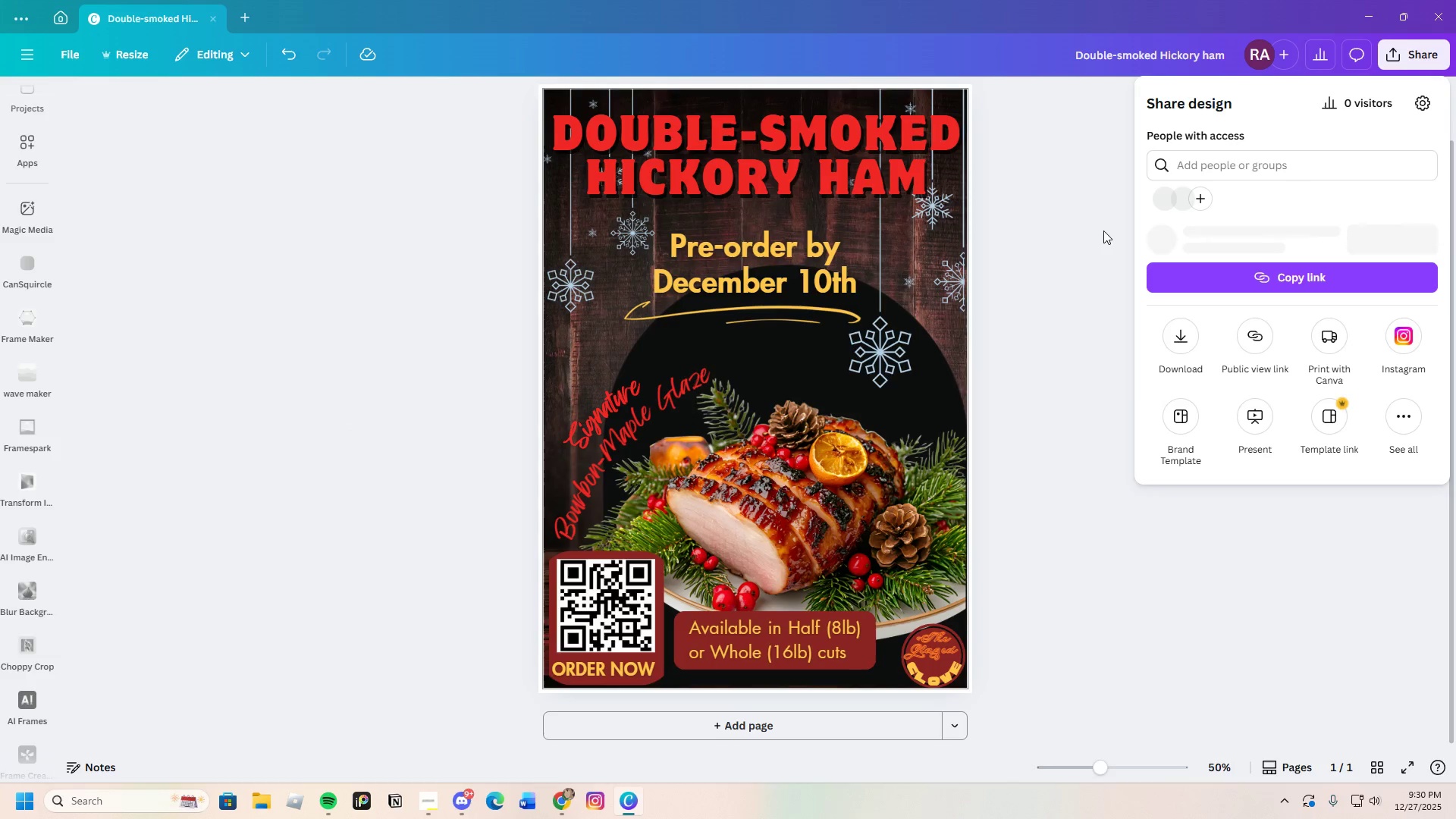 
left_click([1087, 286])
 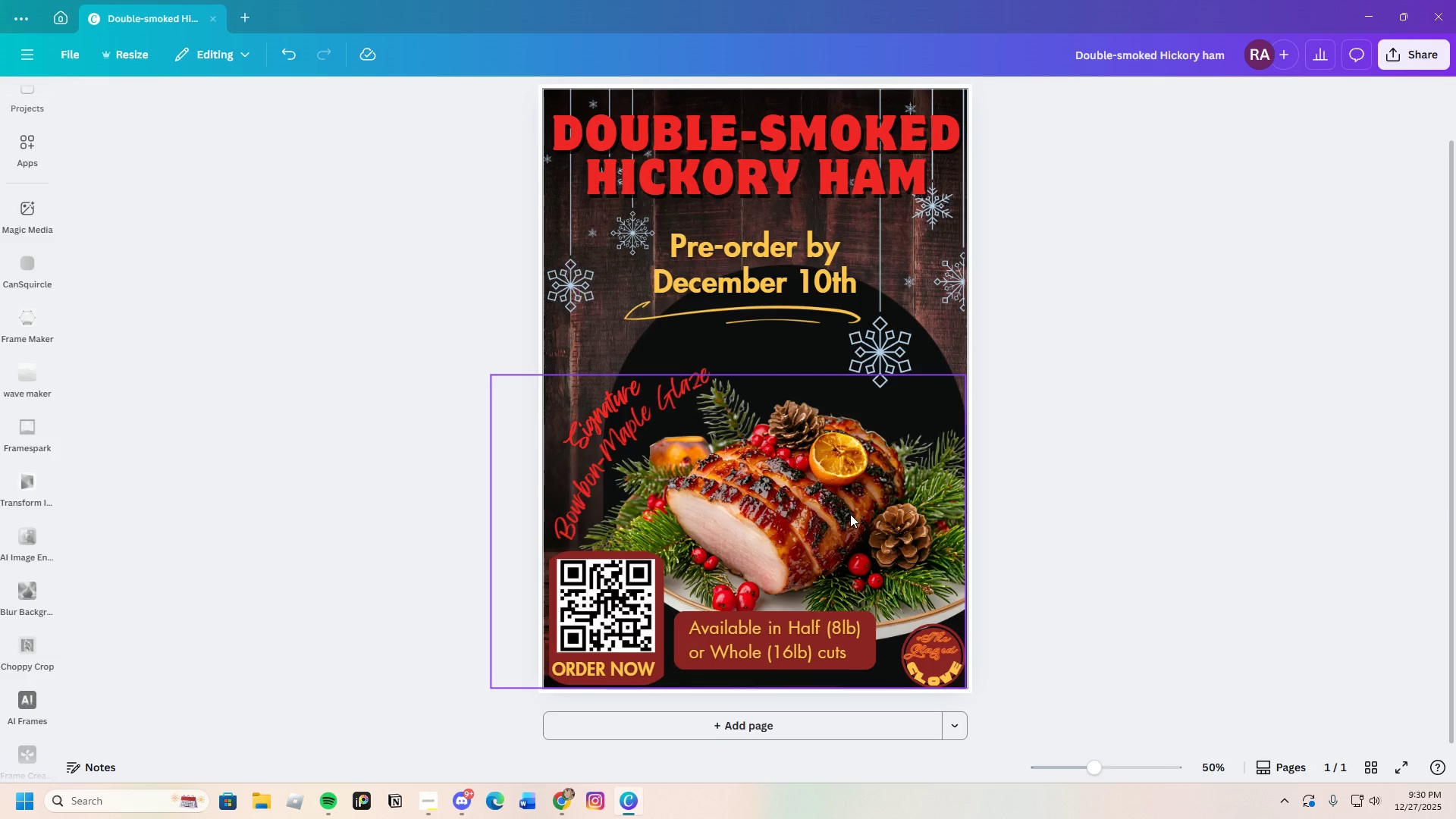 
scroll: coordinate [852, 513], scroll_direction: down, amount: 1.0
 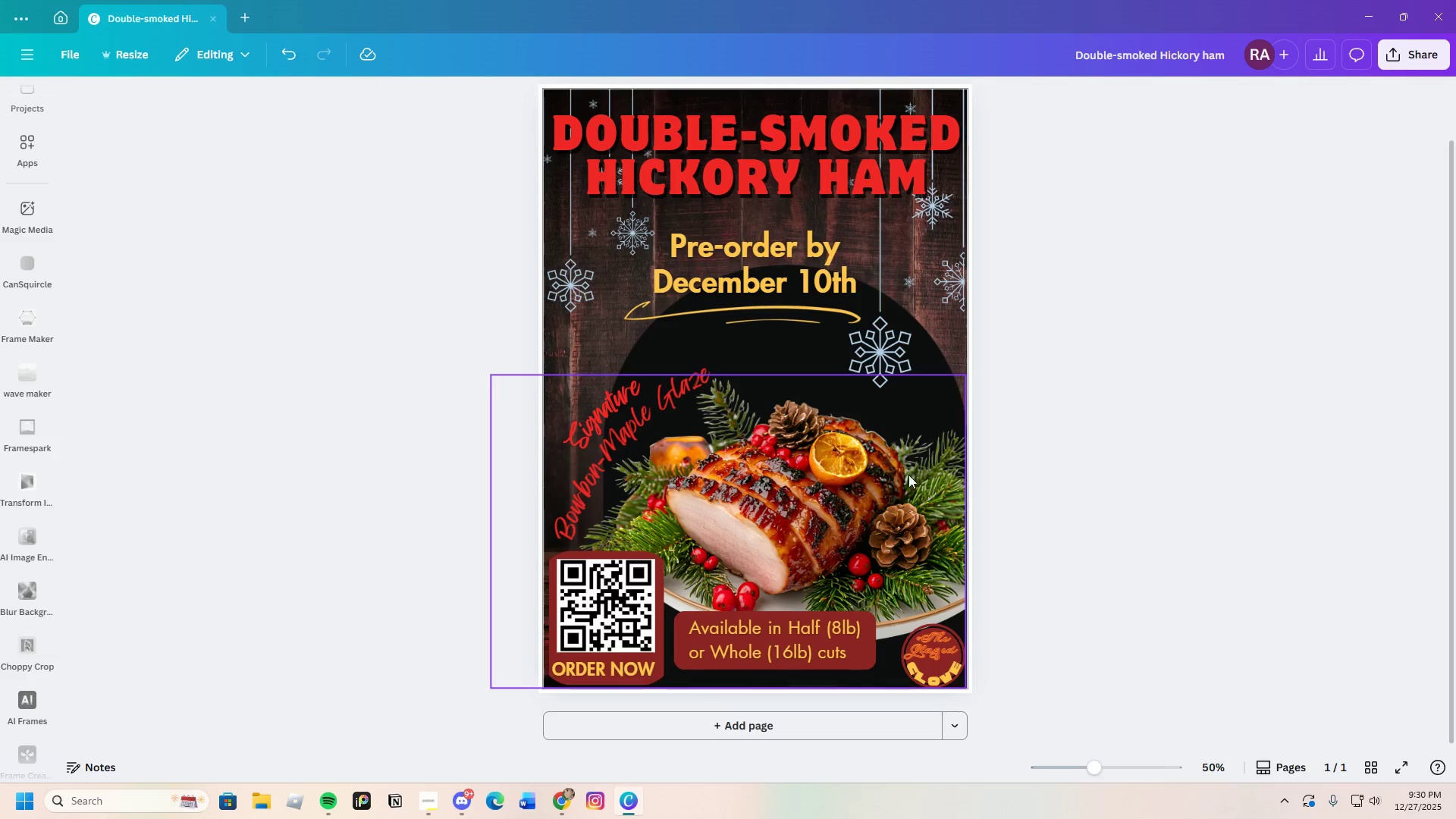 
left_click([1044, 453])
 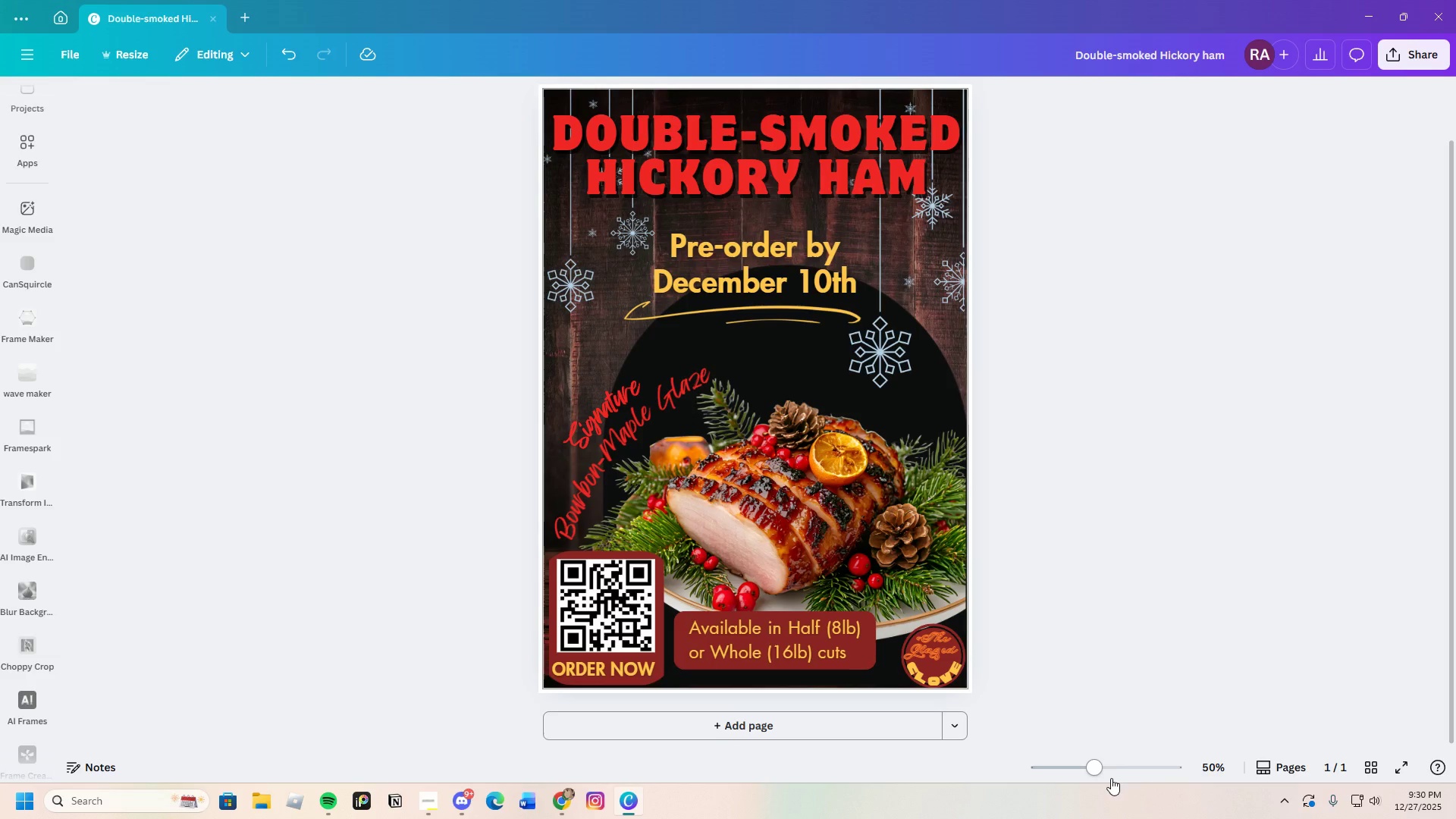 
left_click_drag(start_coordinate=[1090, 769], to_coordinate=[1090, 783])
 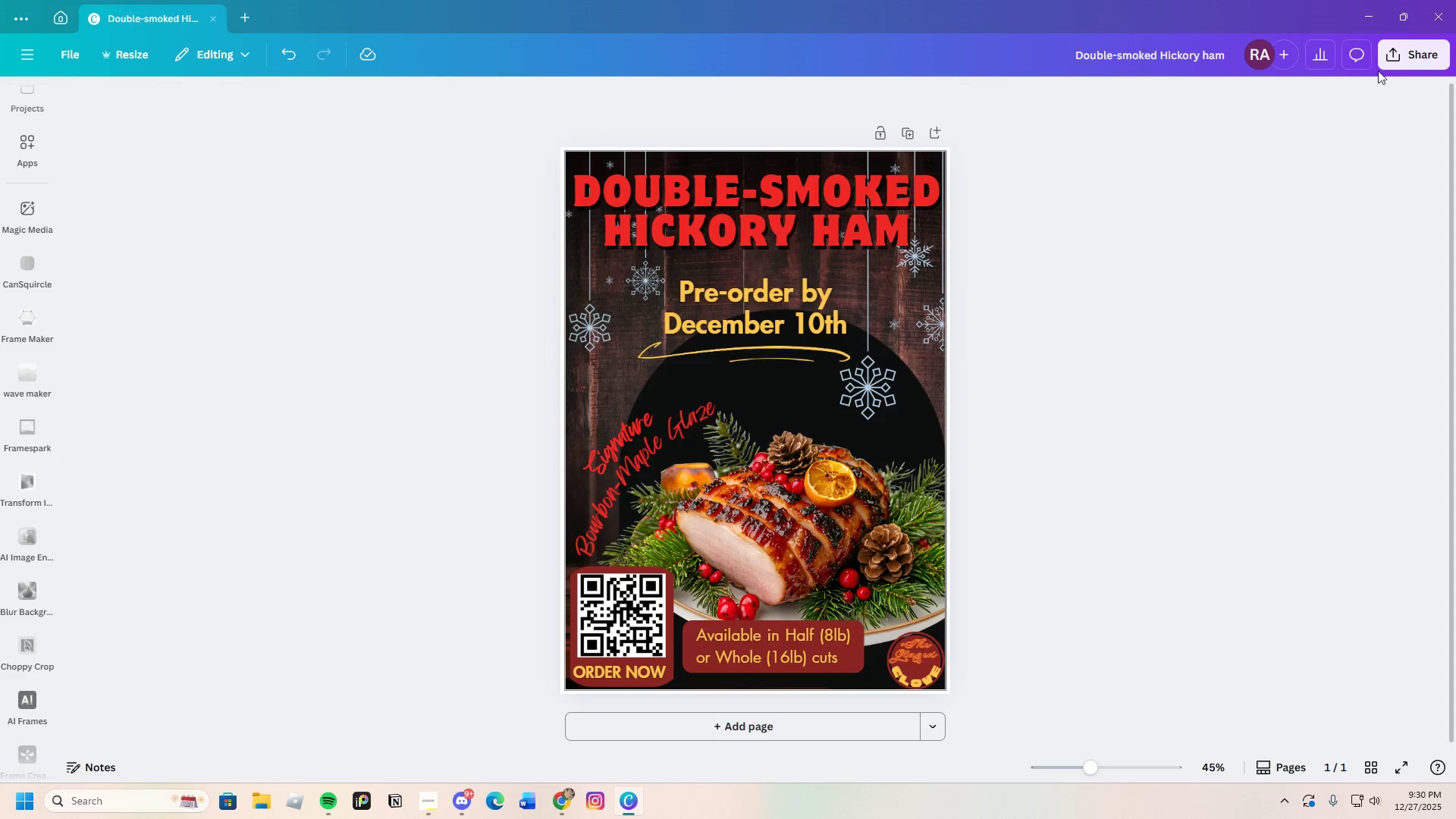 
left_click([1394, 55])
 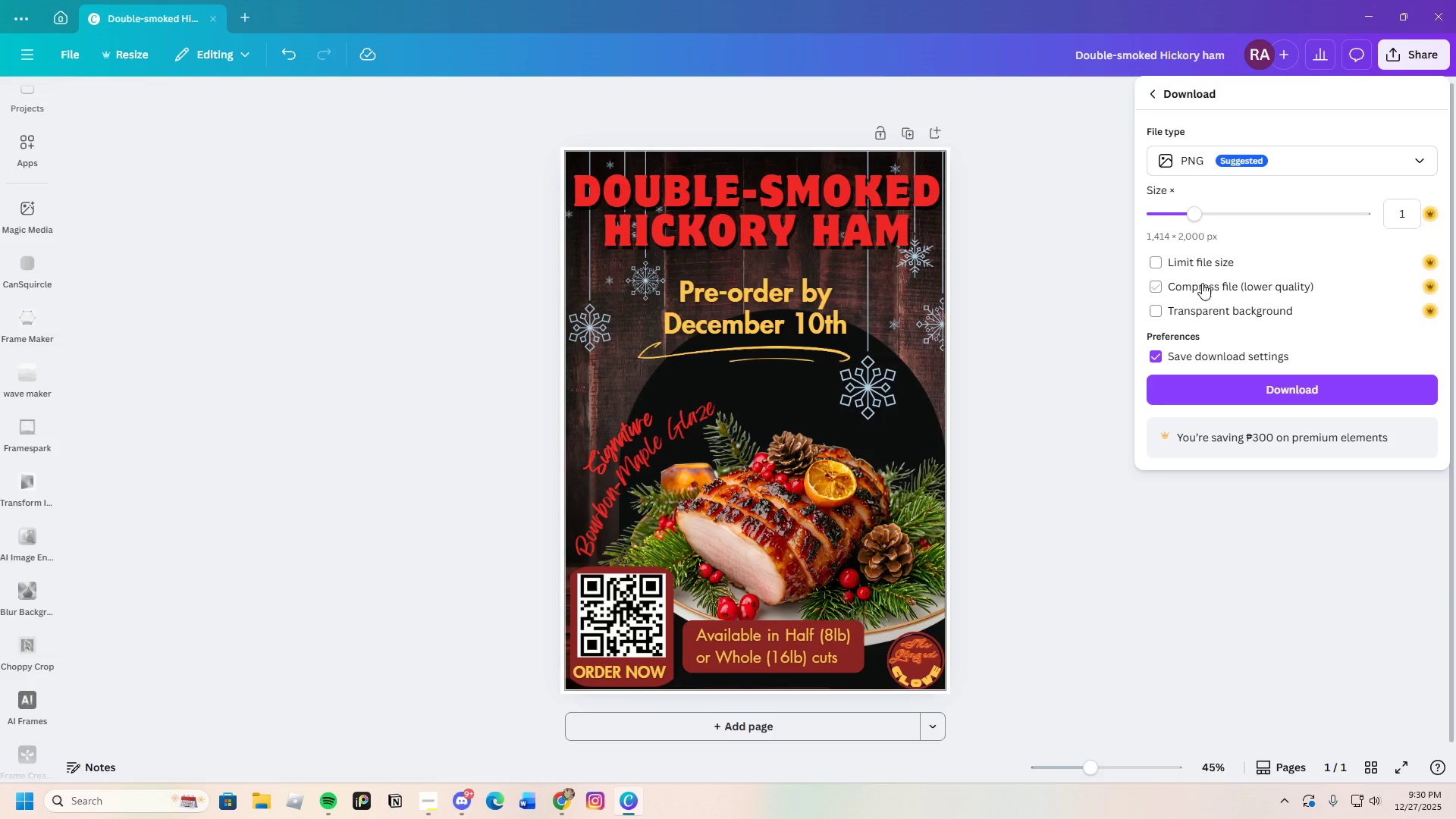 
wait(7.14)
 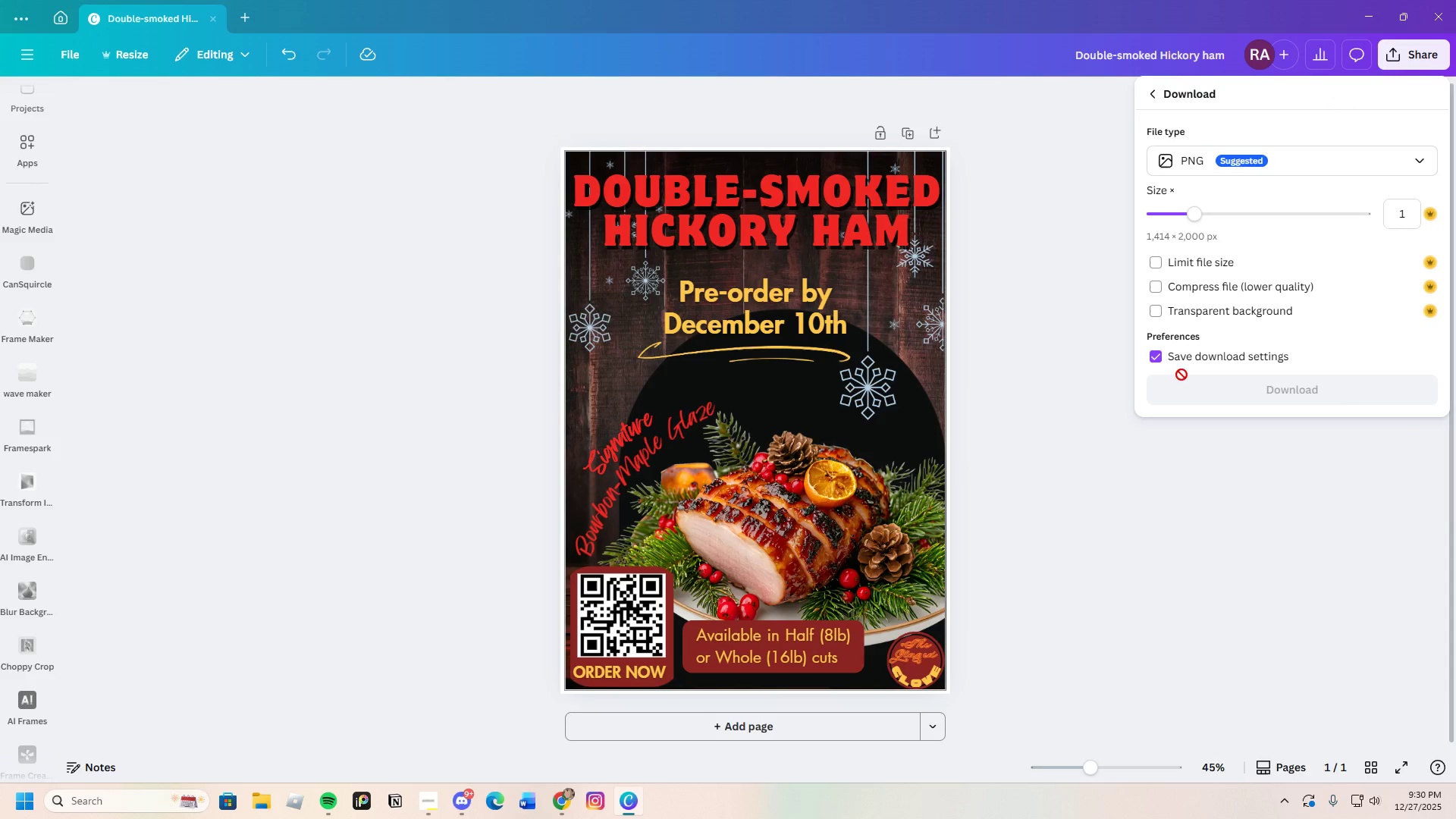 
left_click([1213, 301])
 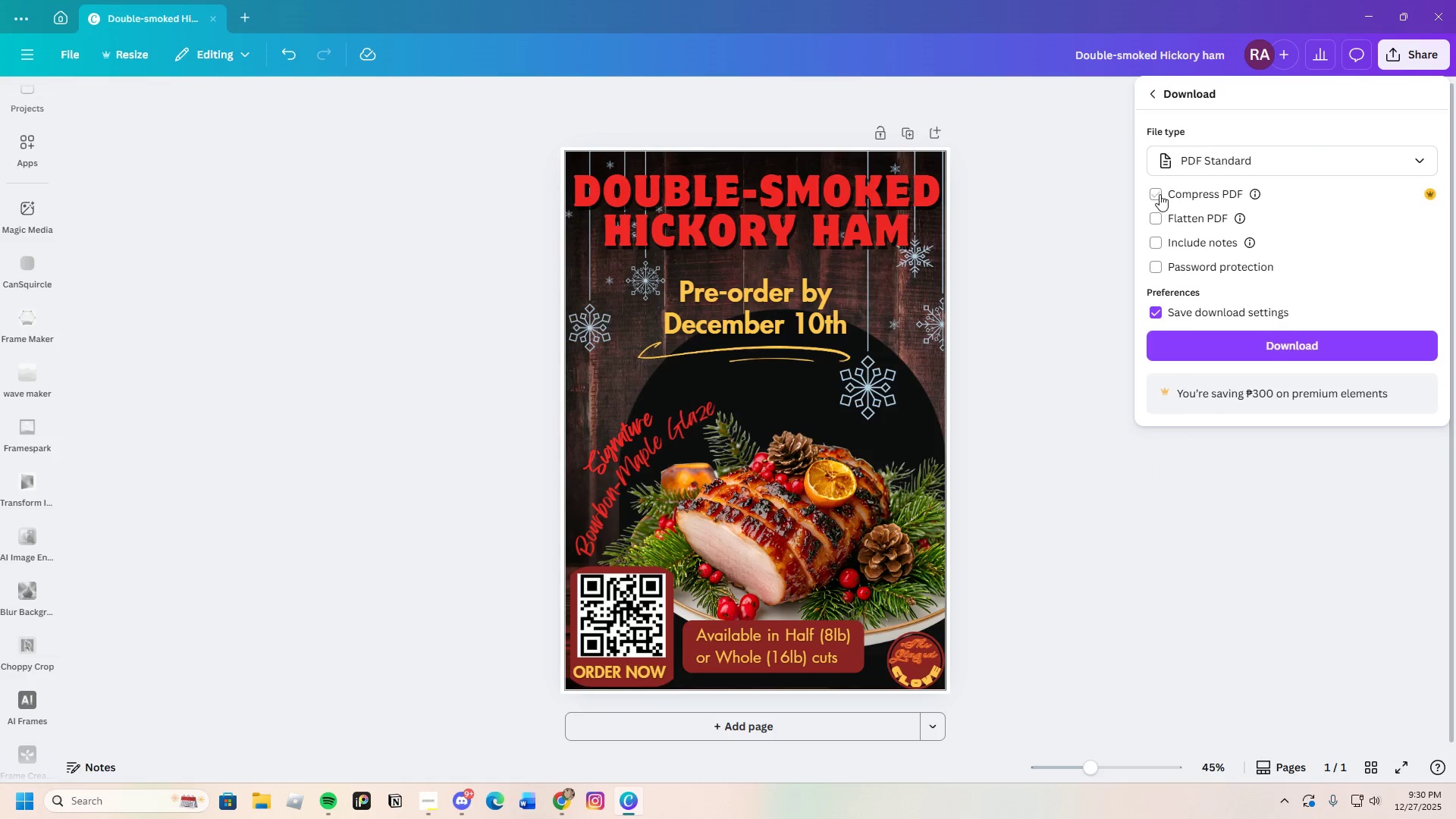 
left_click([1206, 156])
 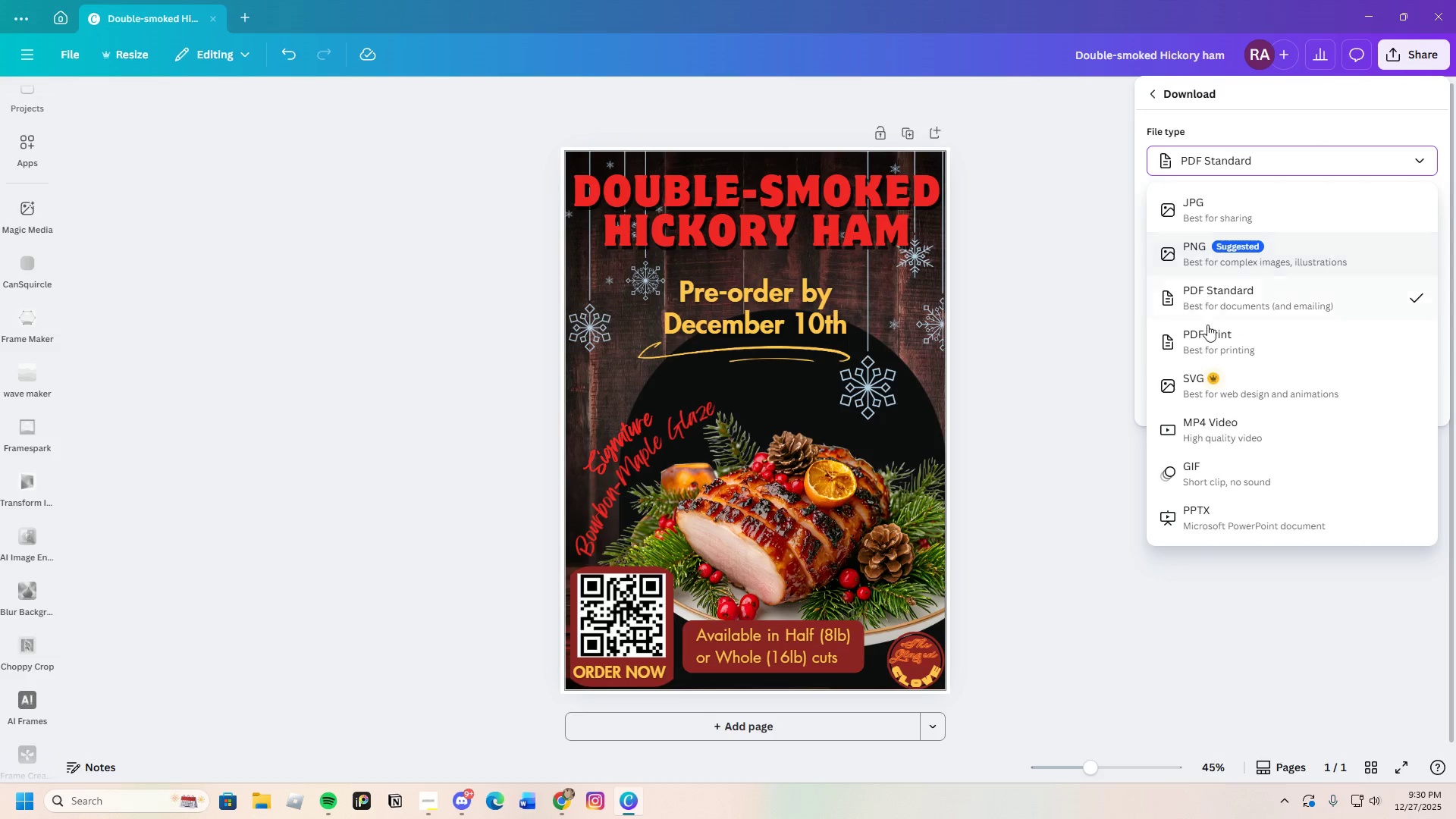 
left_click([1211, 344])
 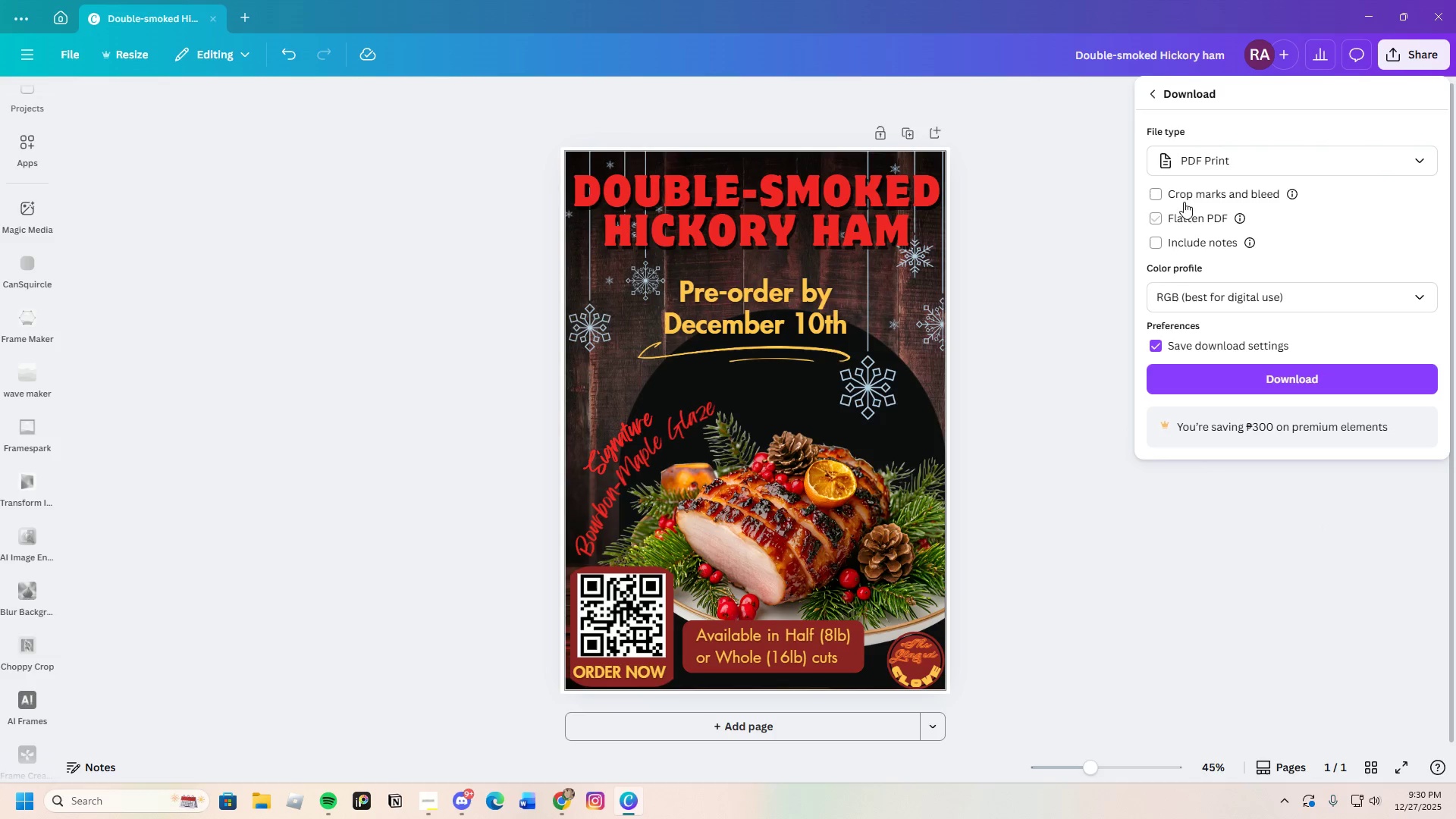 